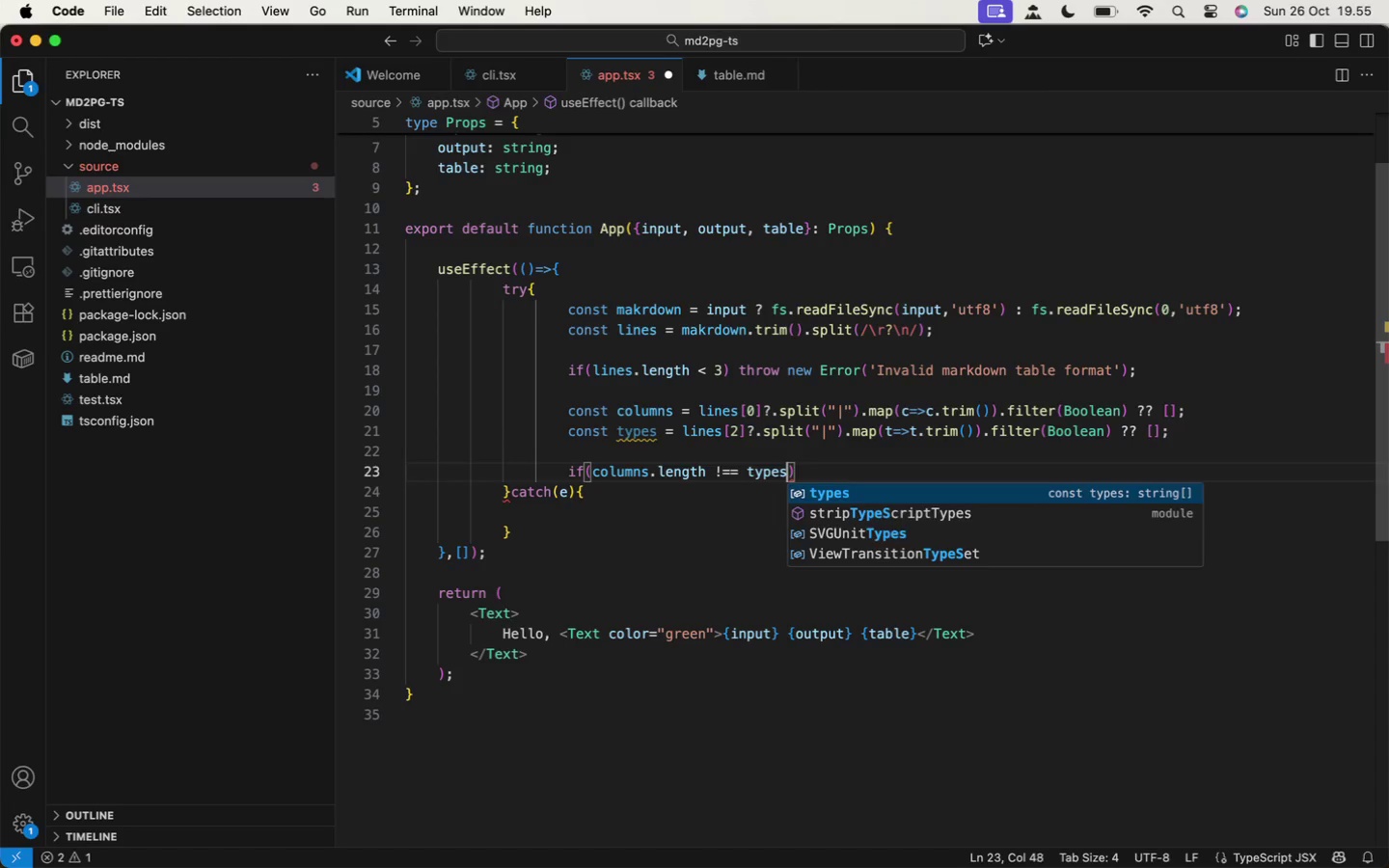 
key(Enter)
 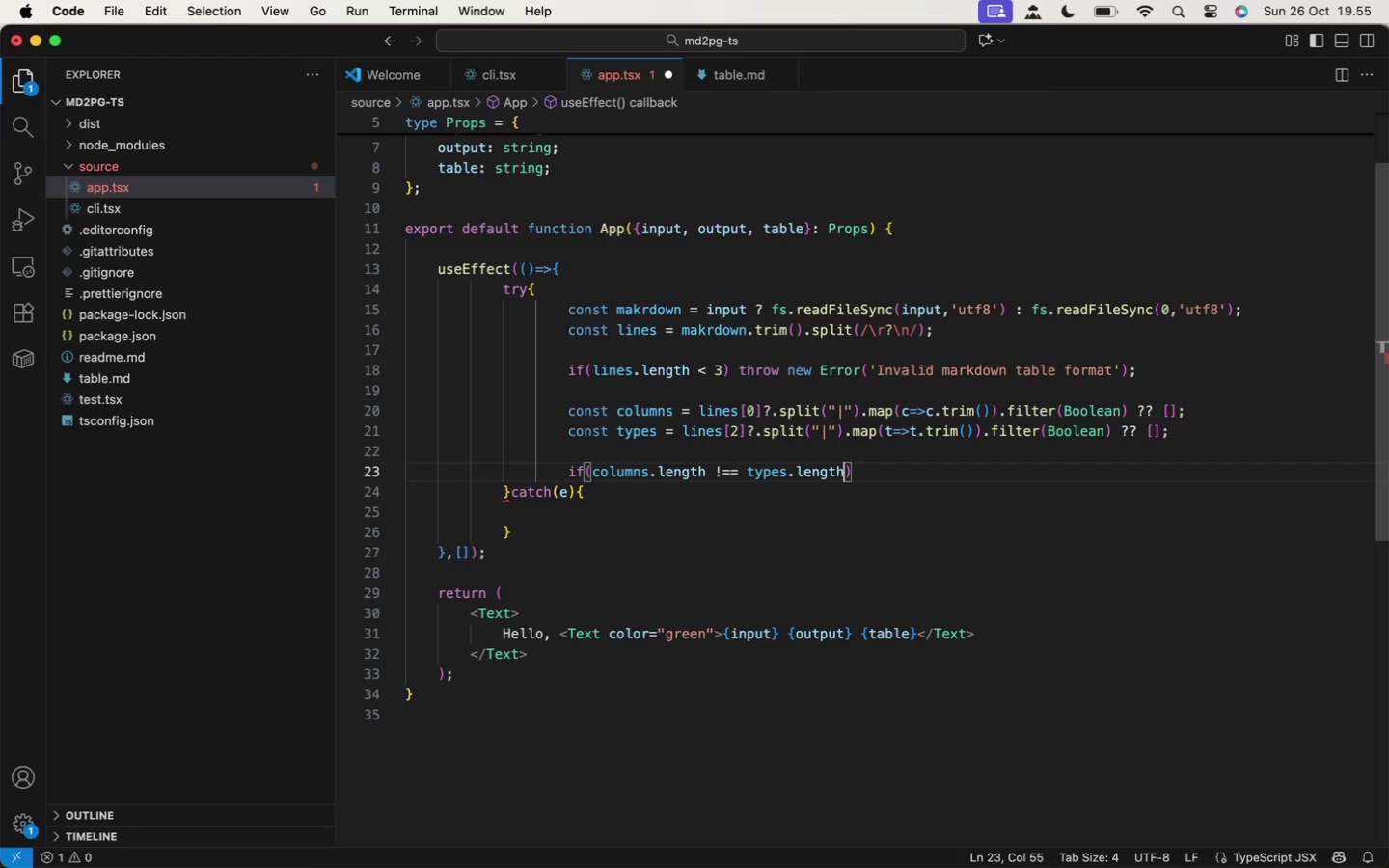 
key(ArrowRight)
 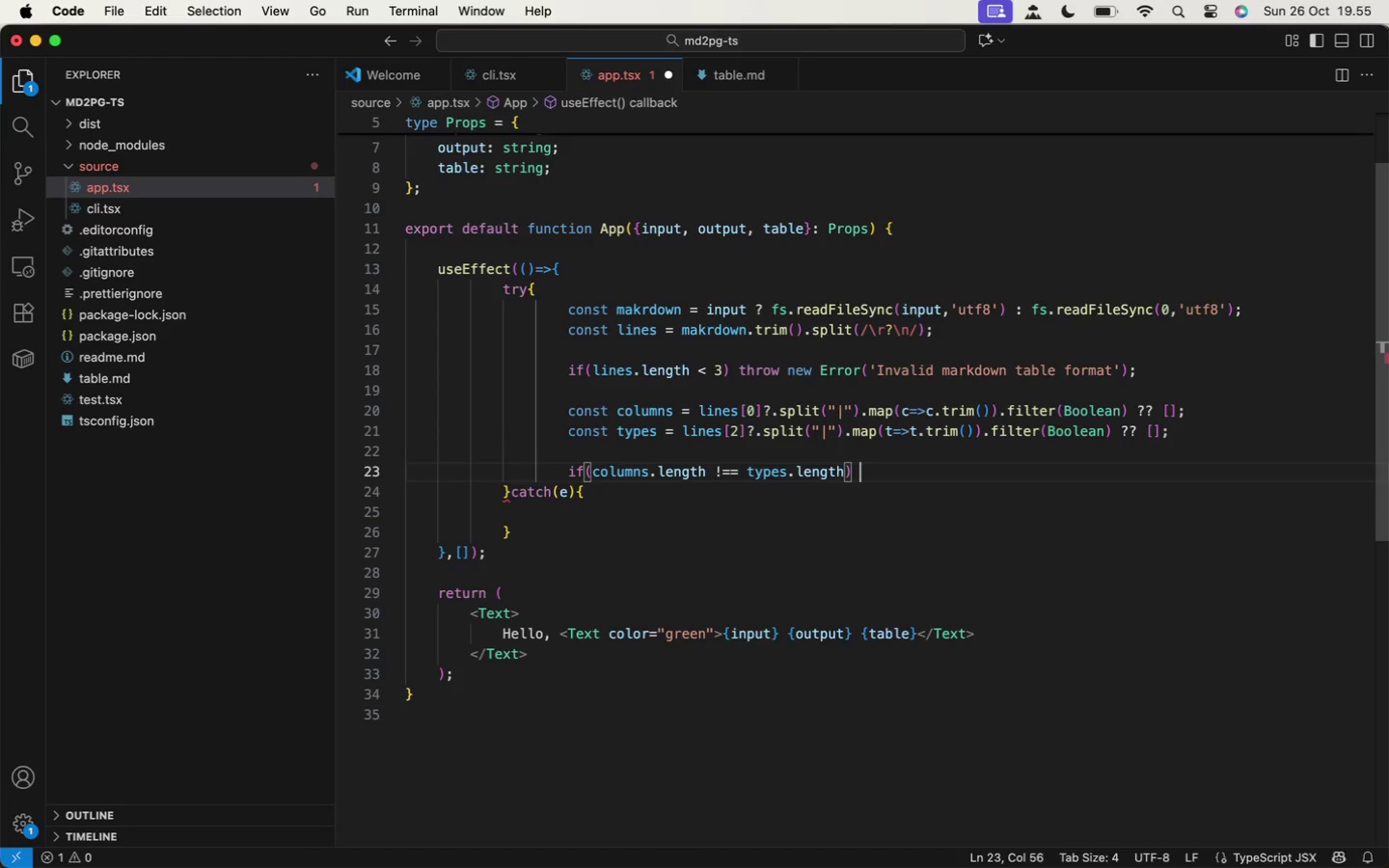 
type( thr)
 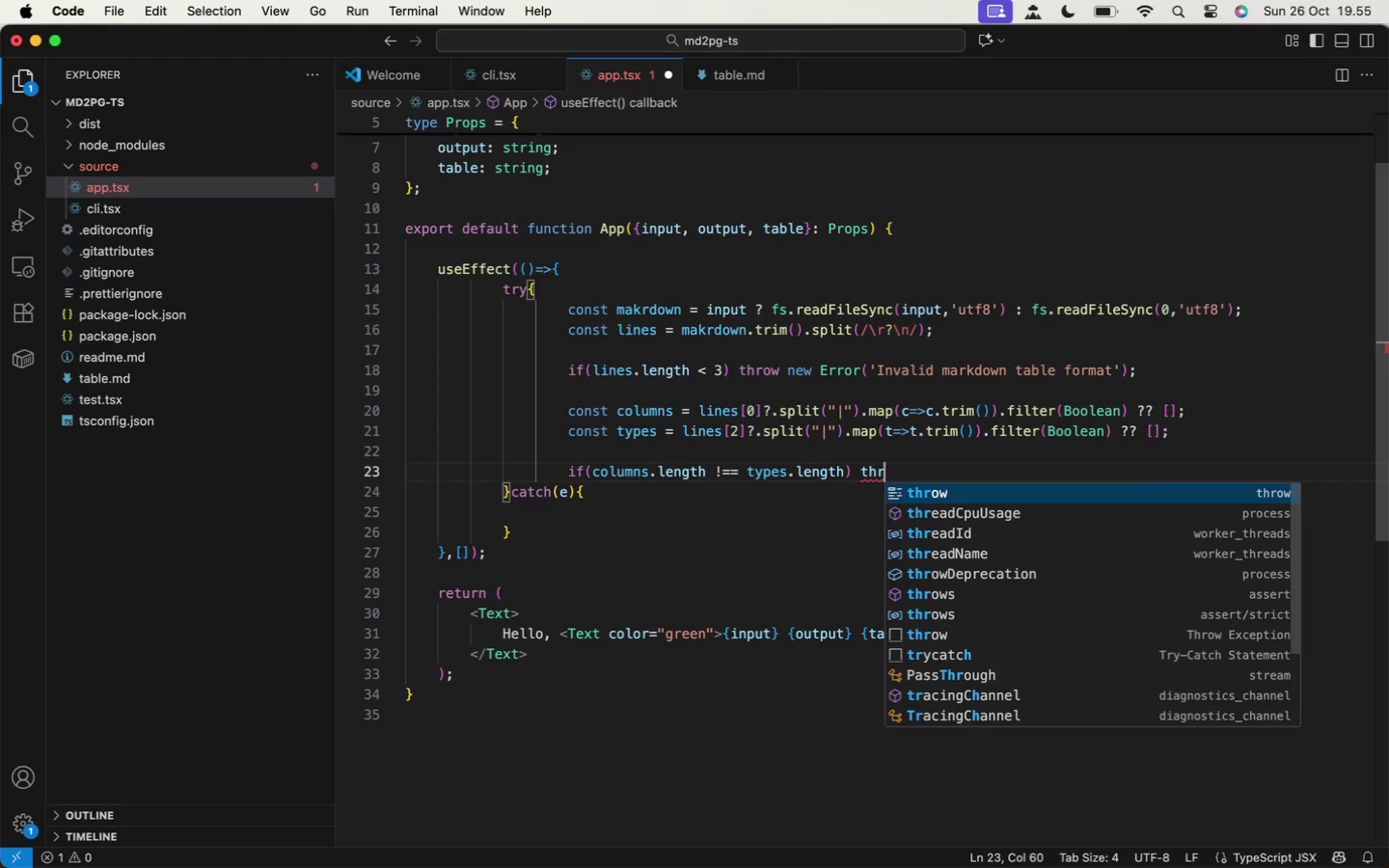 
key(Enter)
 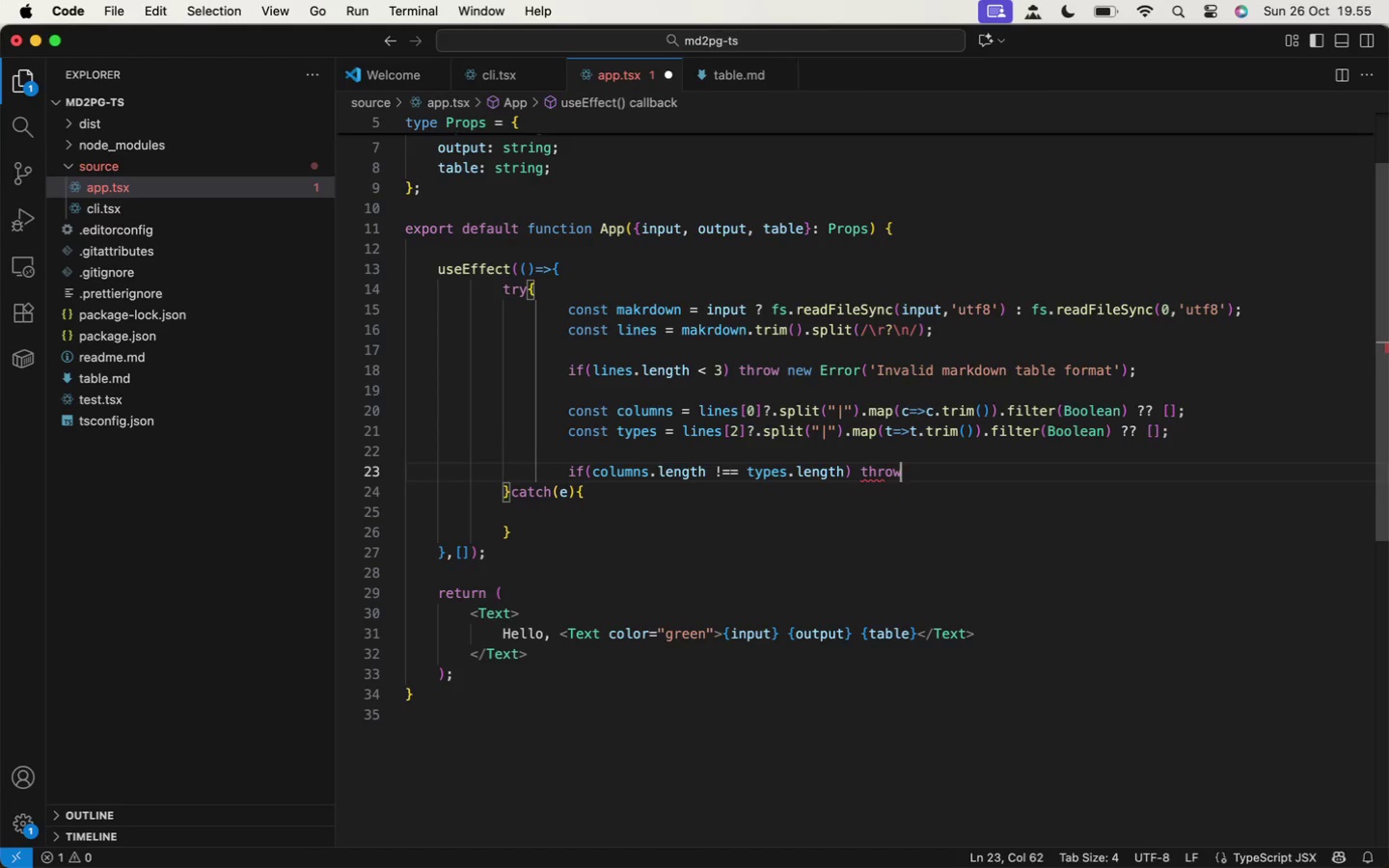 
type( new Error('Column and type count mismatch.)
 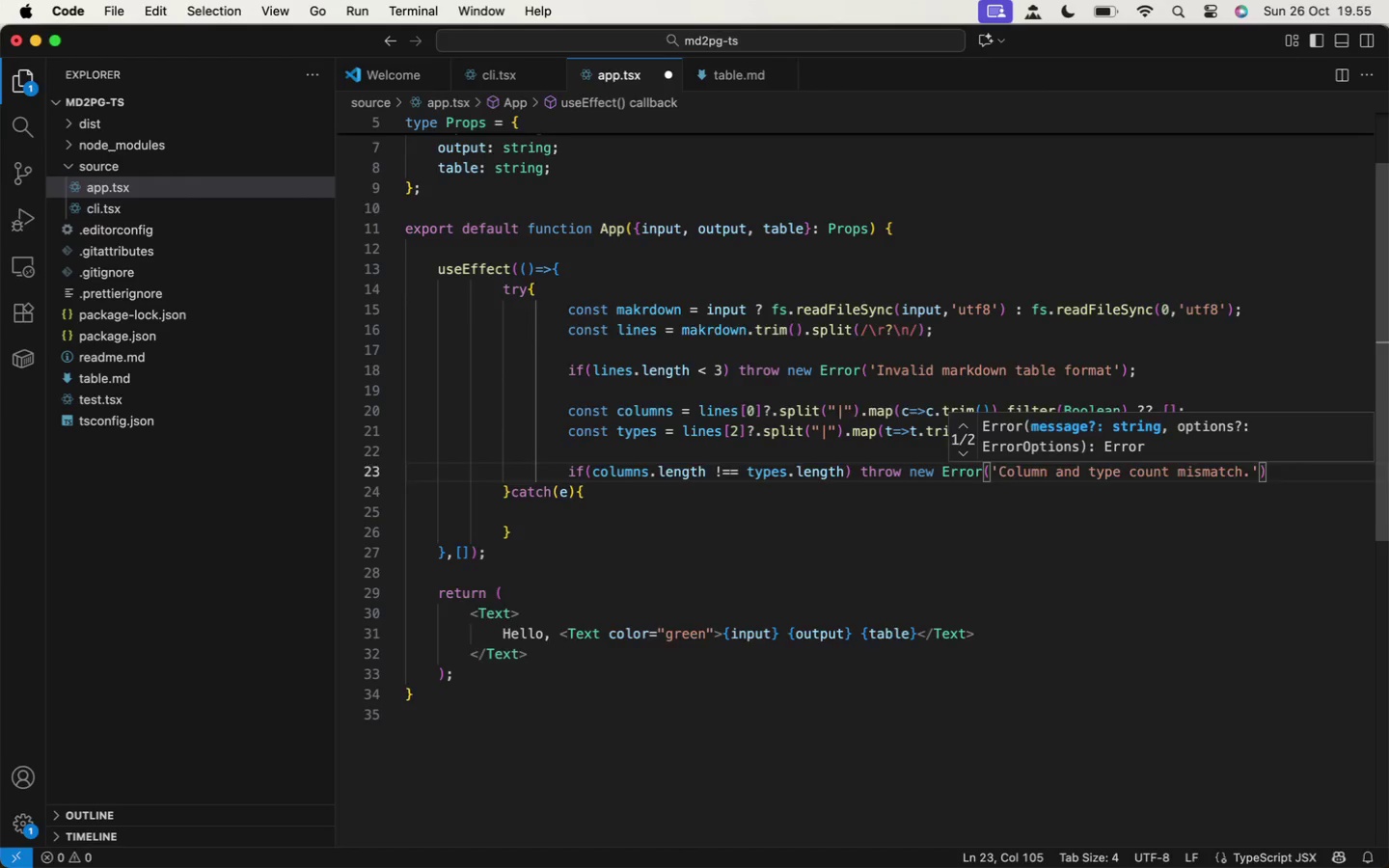 
scroll: coordinate [540, 449], scroll_direction: up, amount: 1.0
 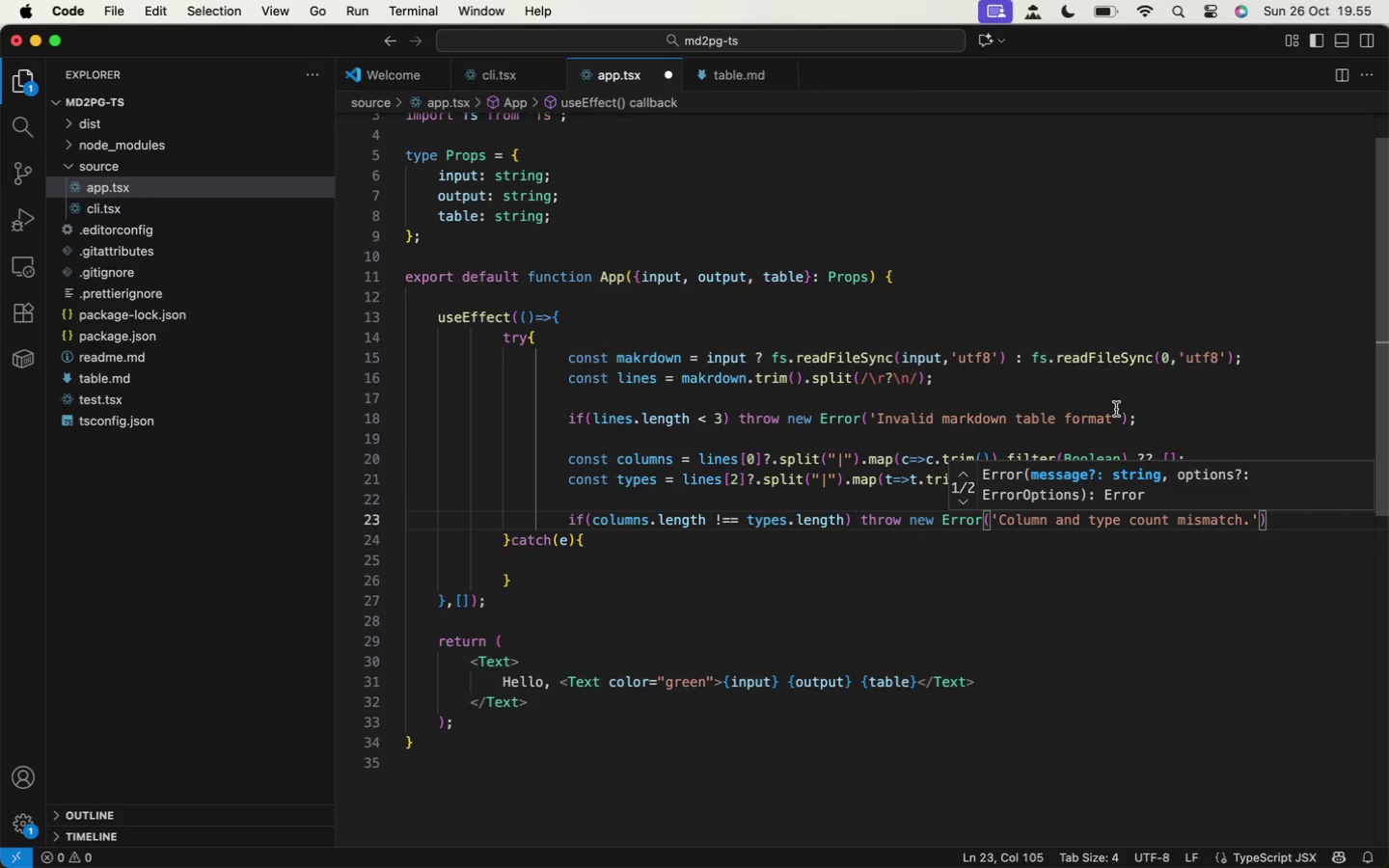 
left_click([1114, 412])
 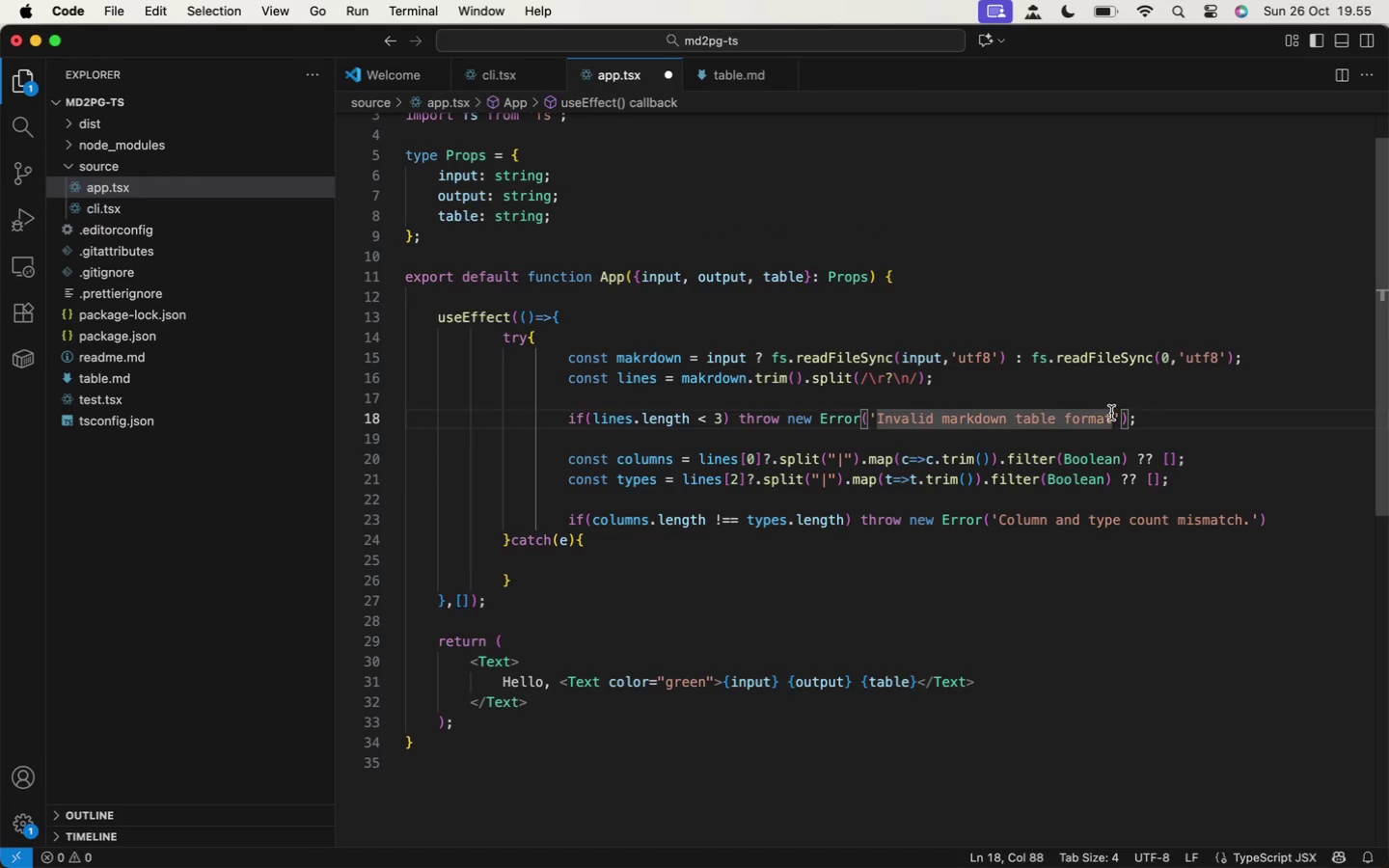 
key(Period)
 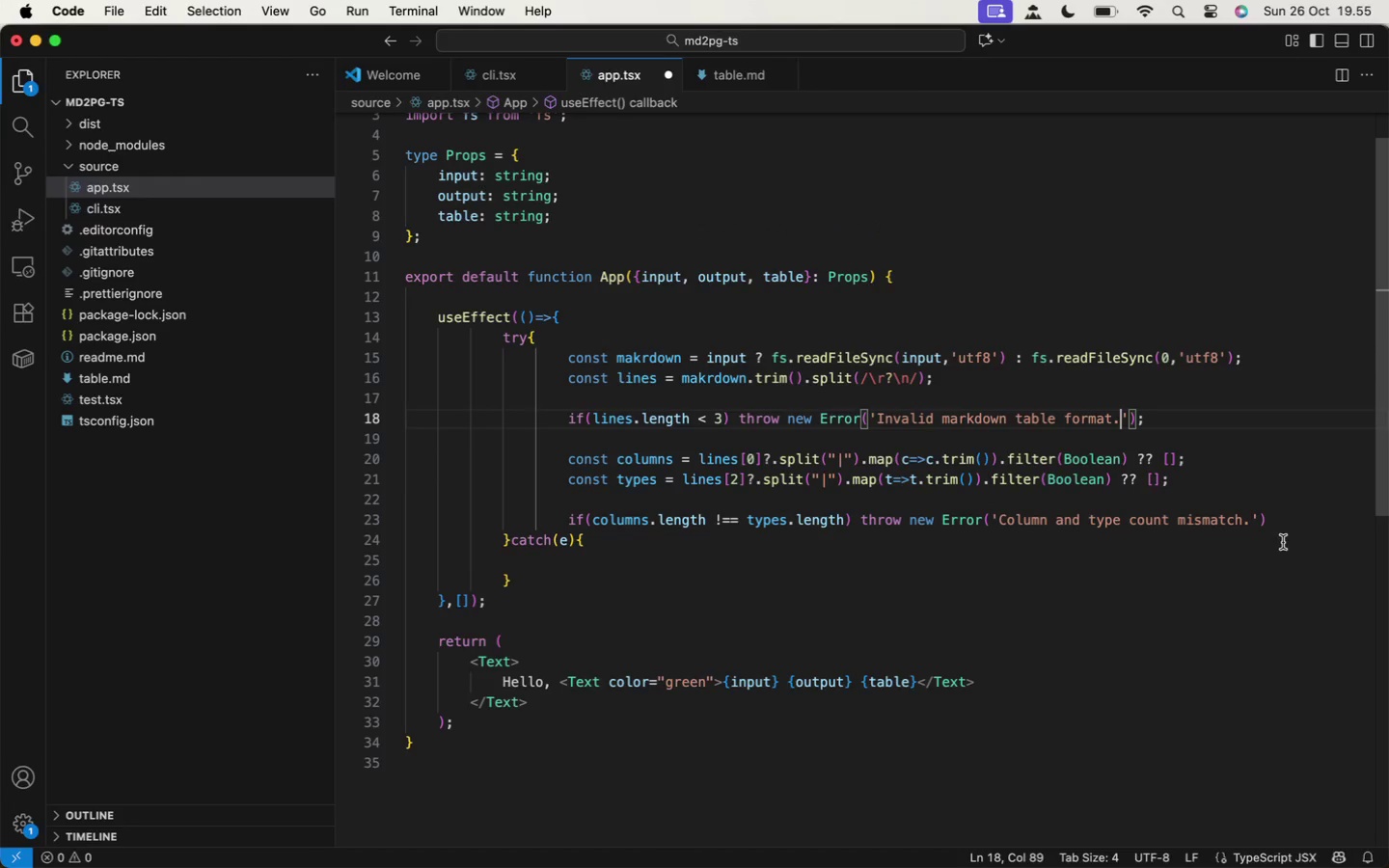 
left_click([1292, 506])
 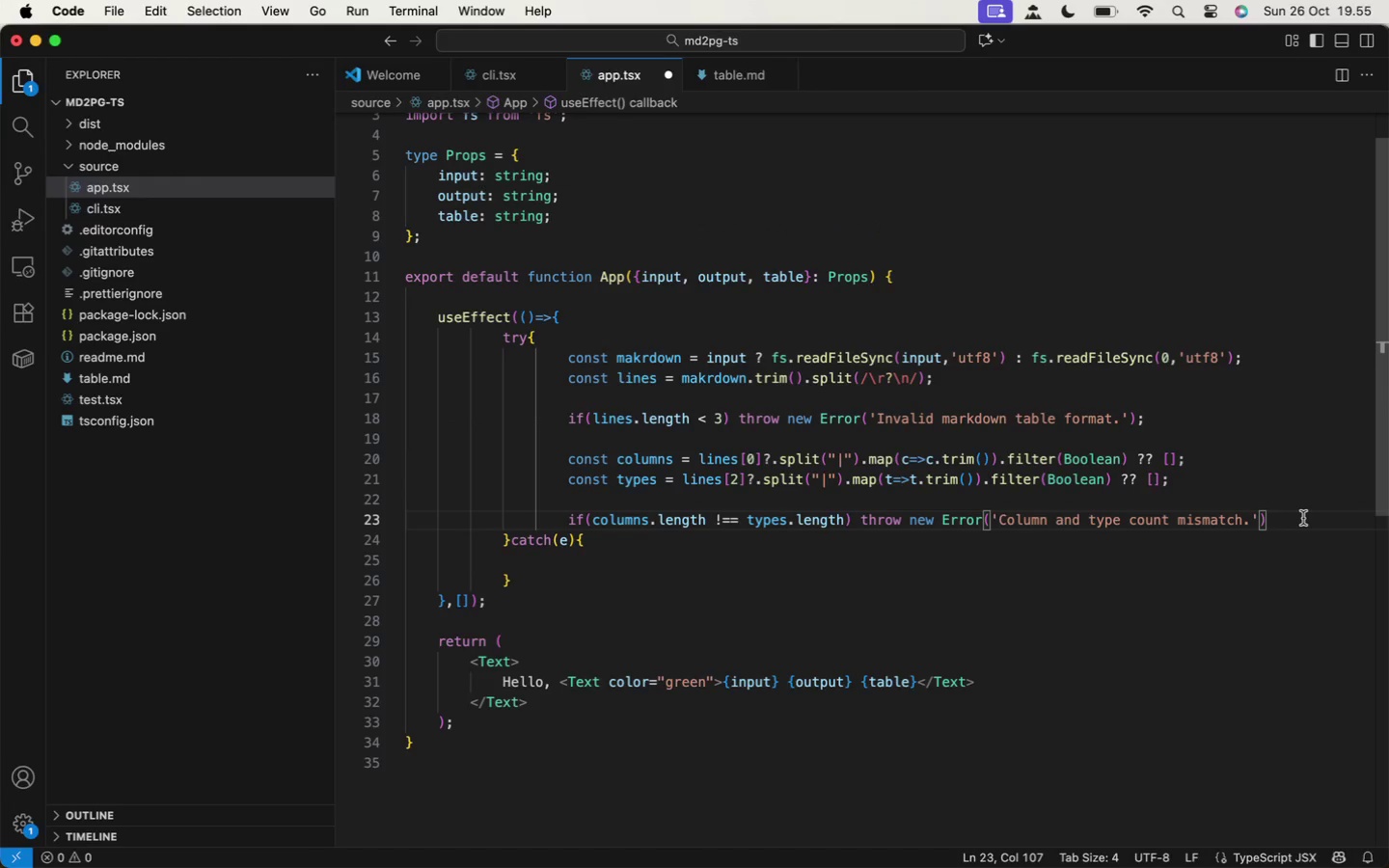 
key(Semicolon)
 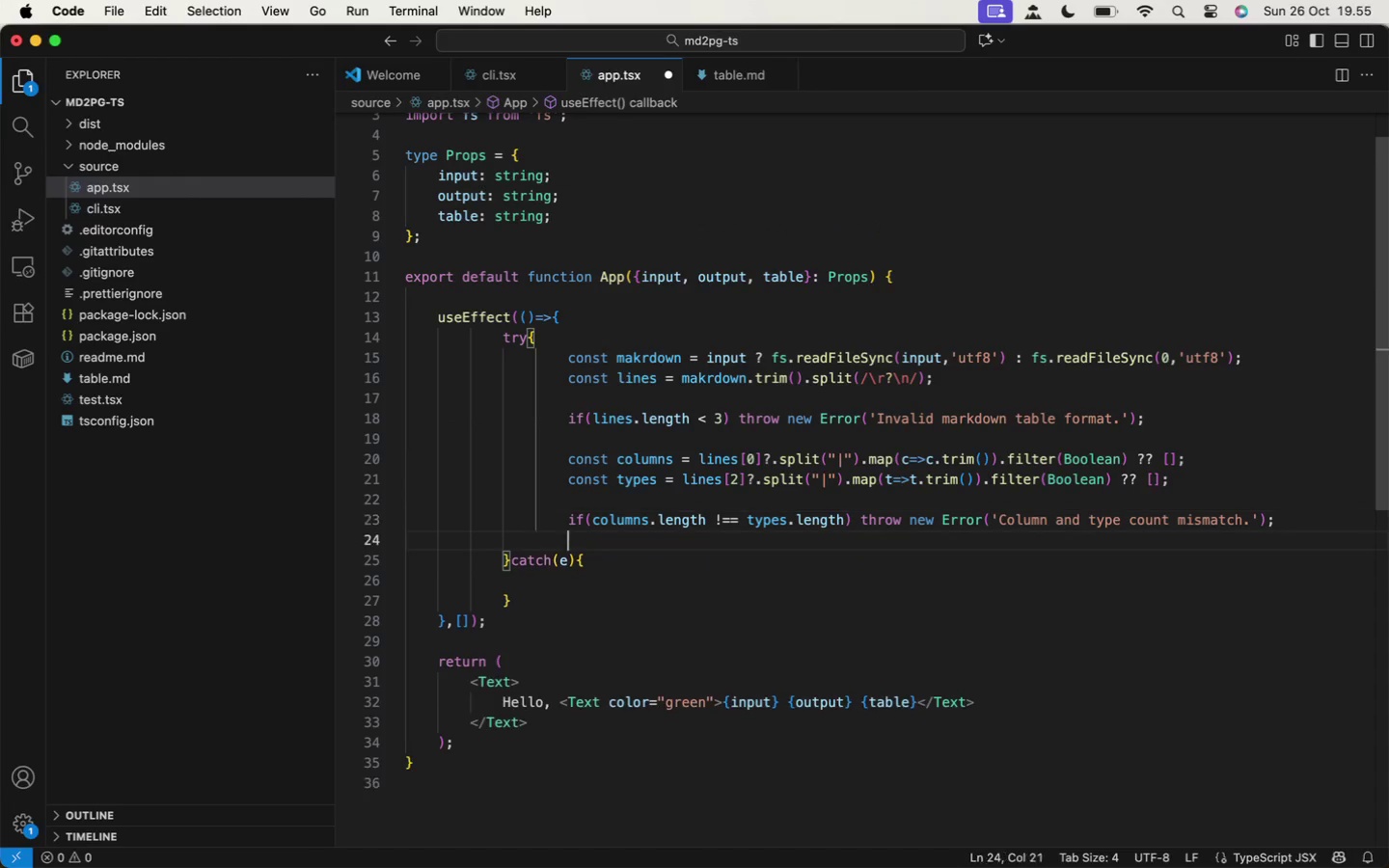 
key(Enter)
 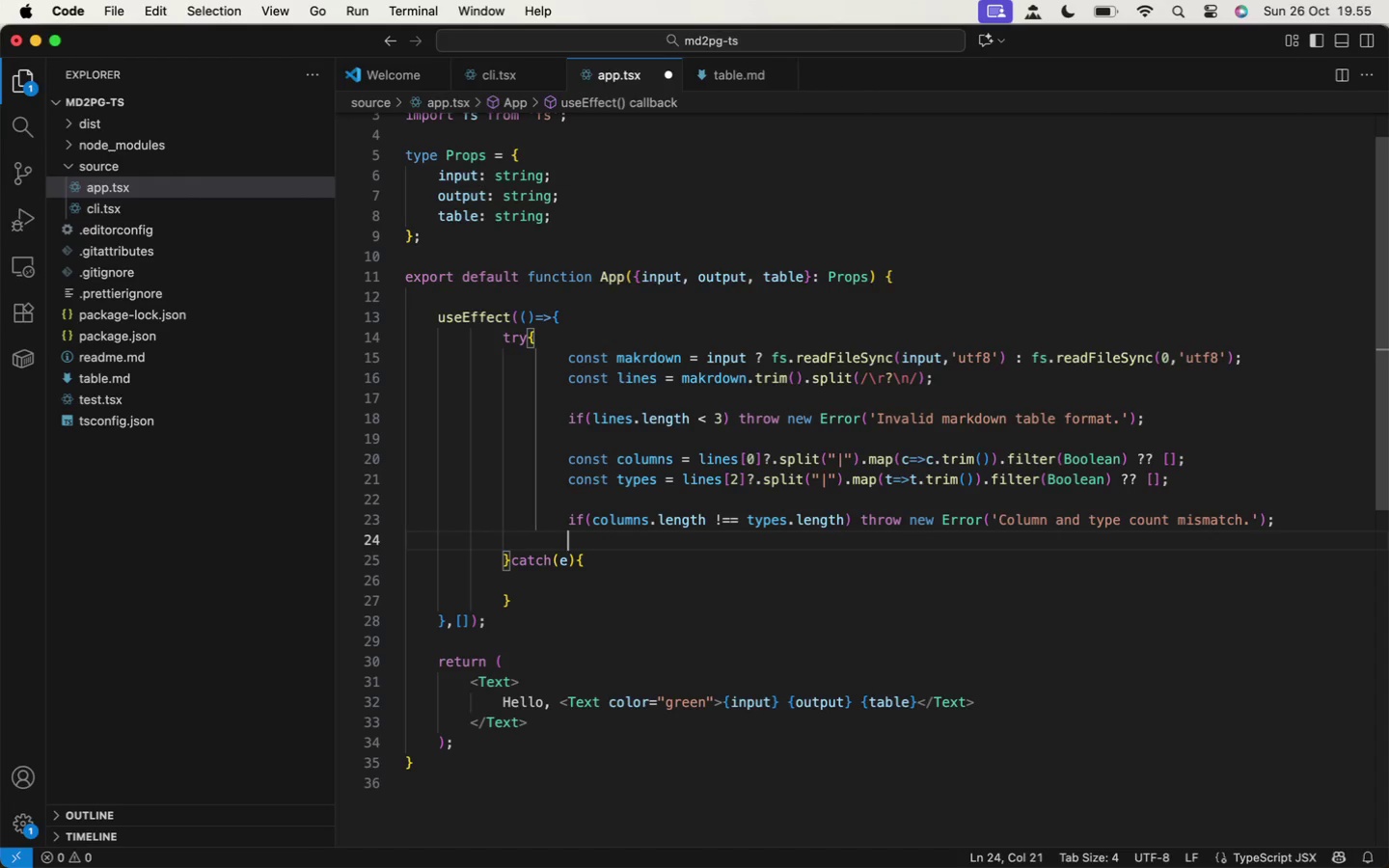 
key(Meta+S)
 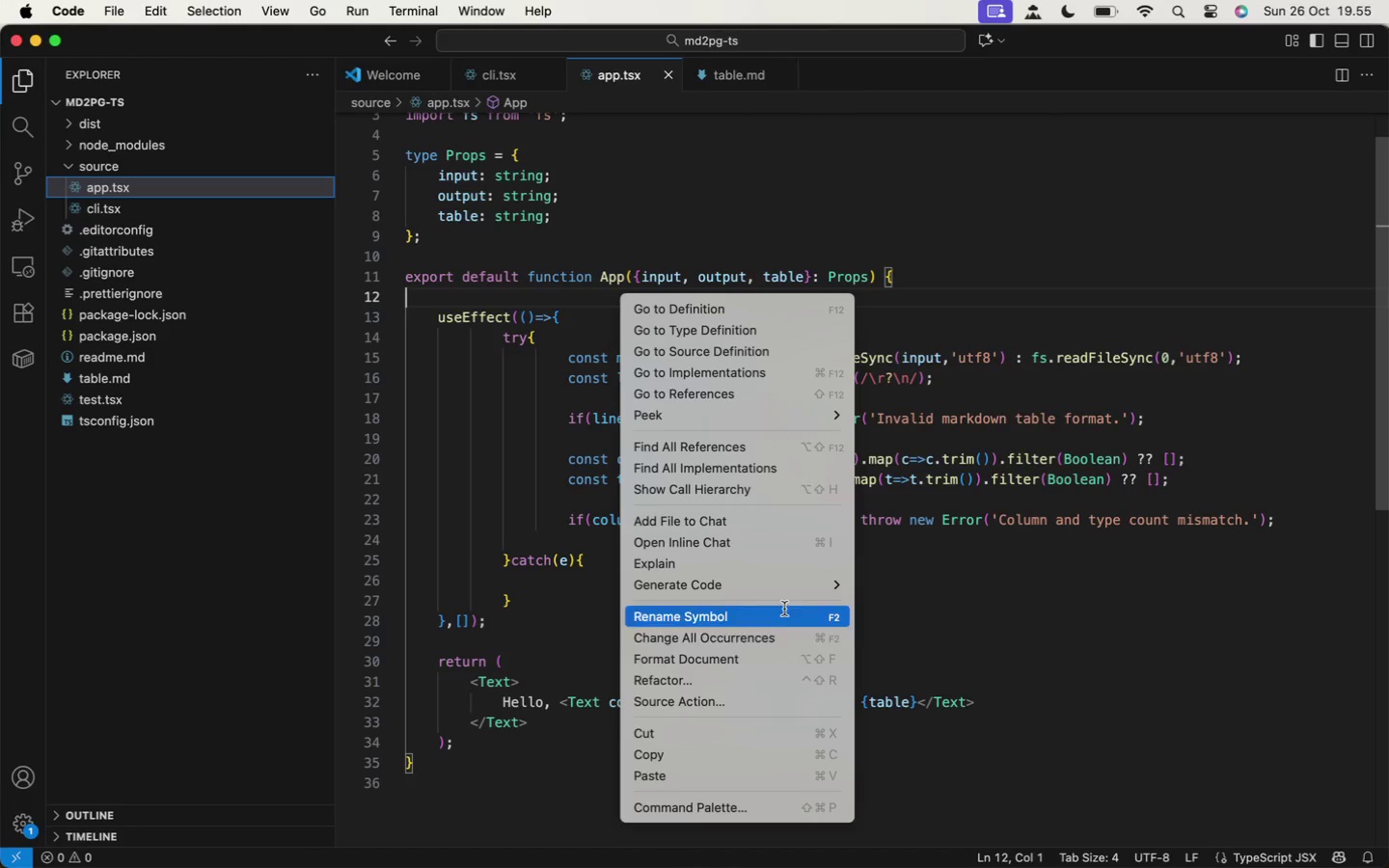 
left_click([801, 664])
 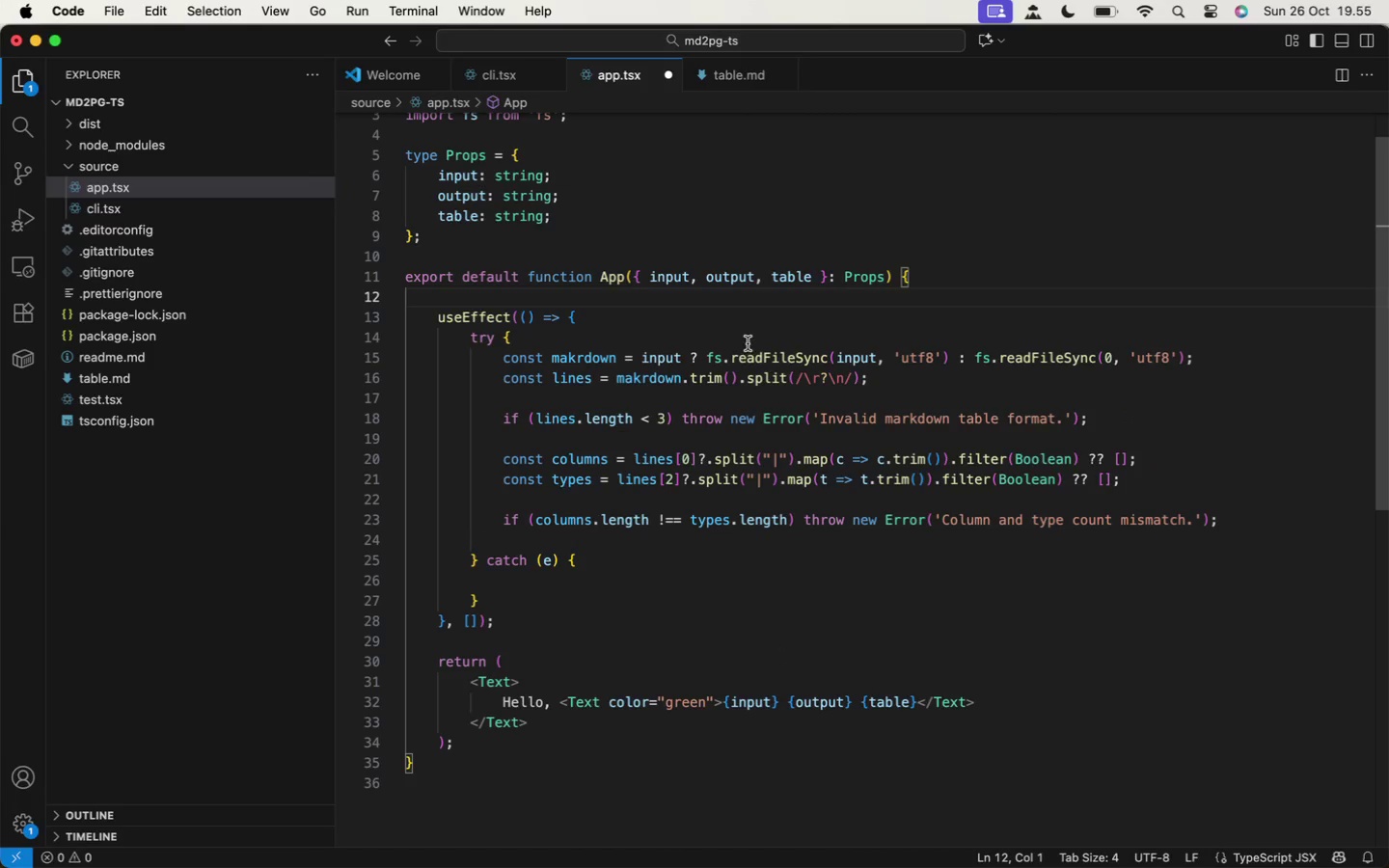 
key(Meta+S)
 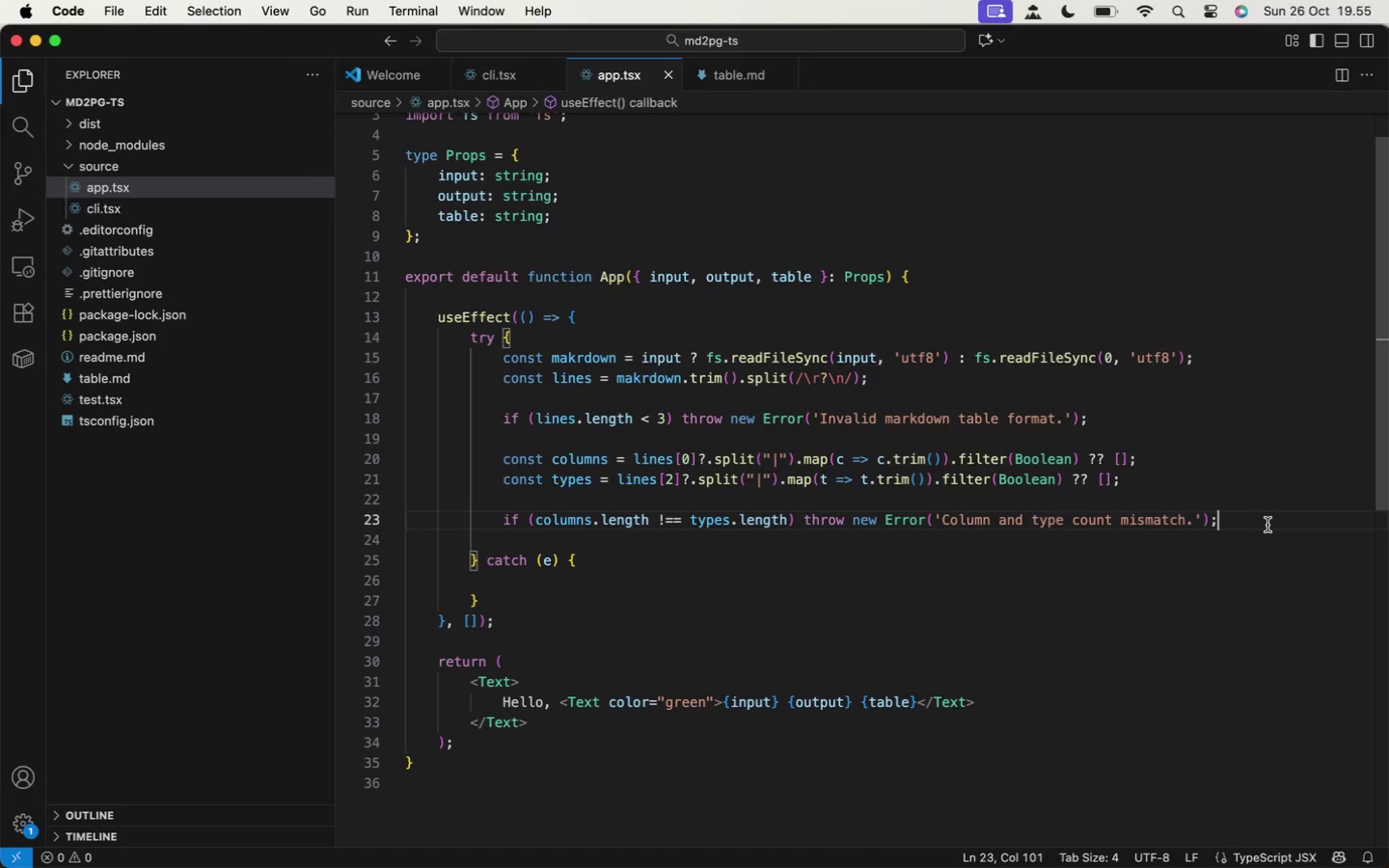 
key(Enter)
 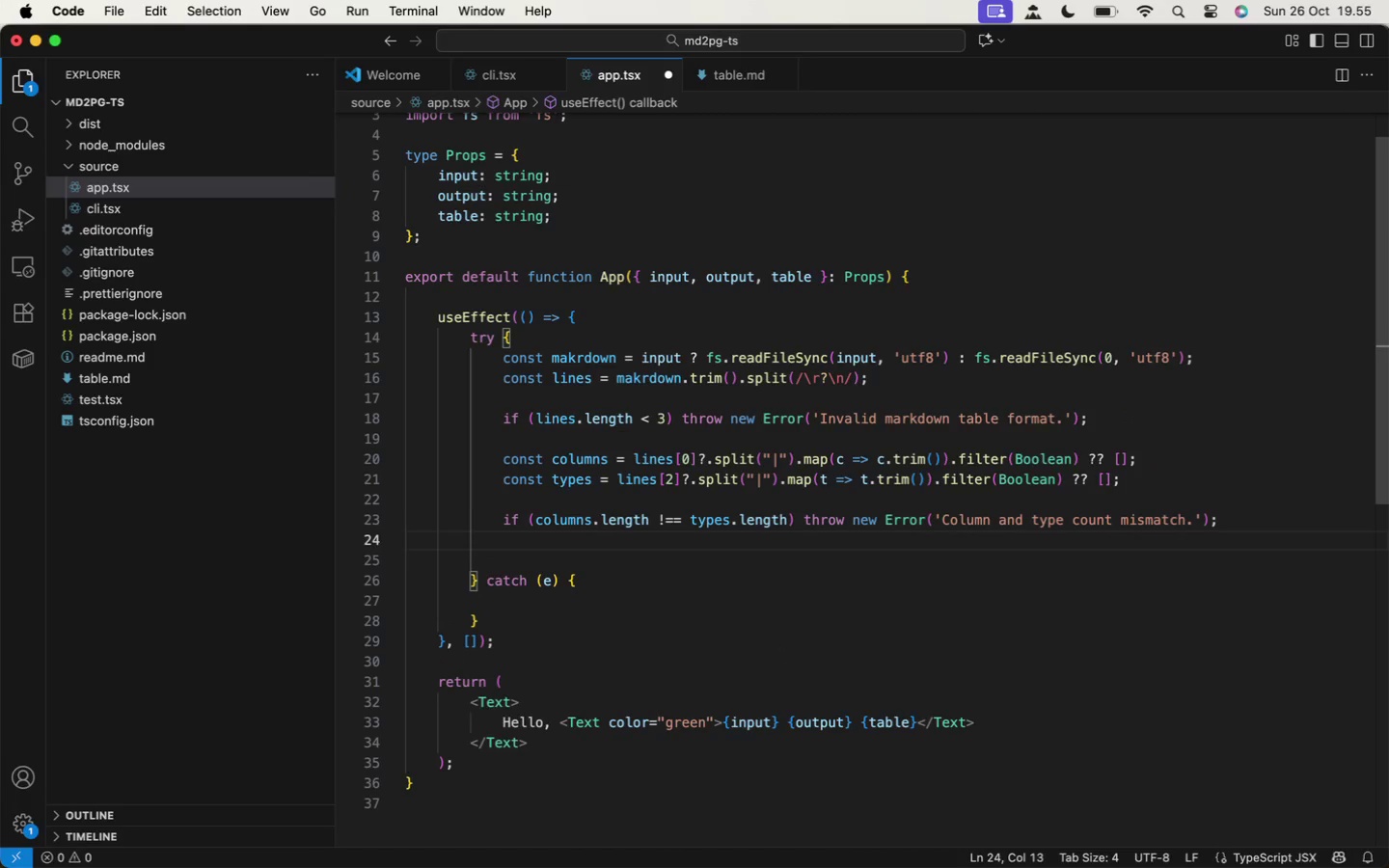 
key(Enter)
 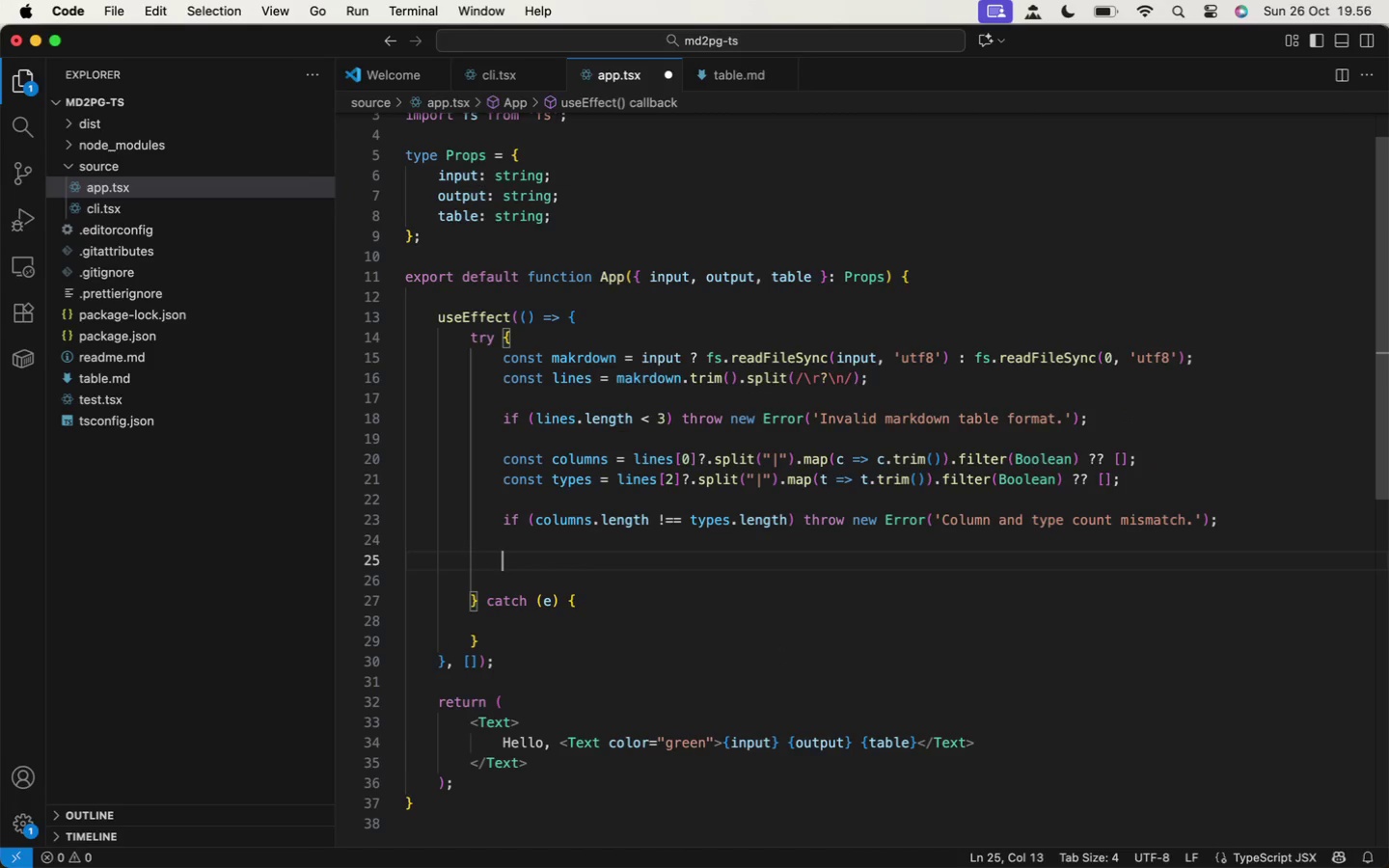 
type(const rows = lines.slice(3)
 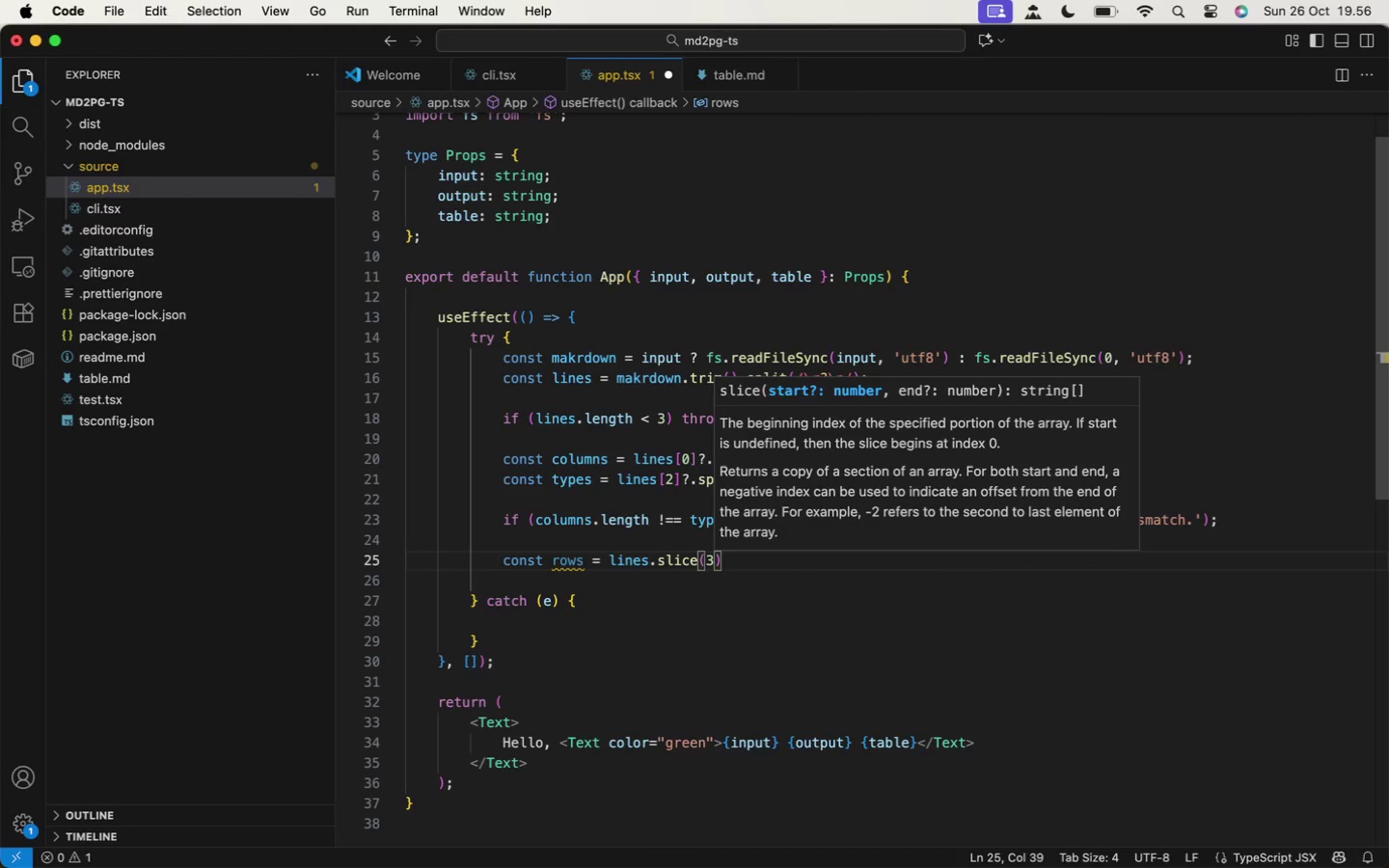 
 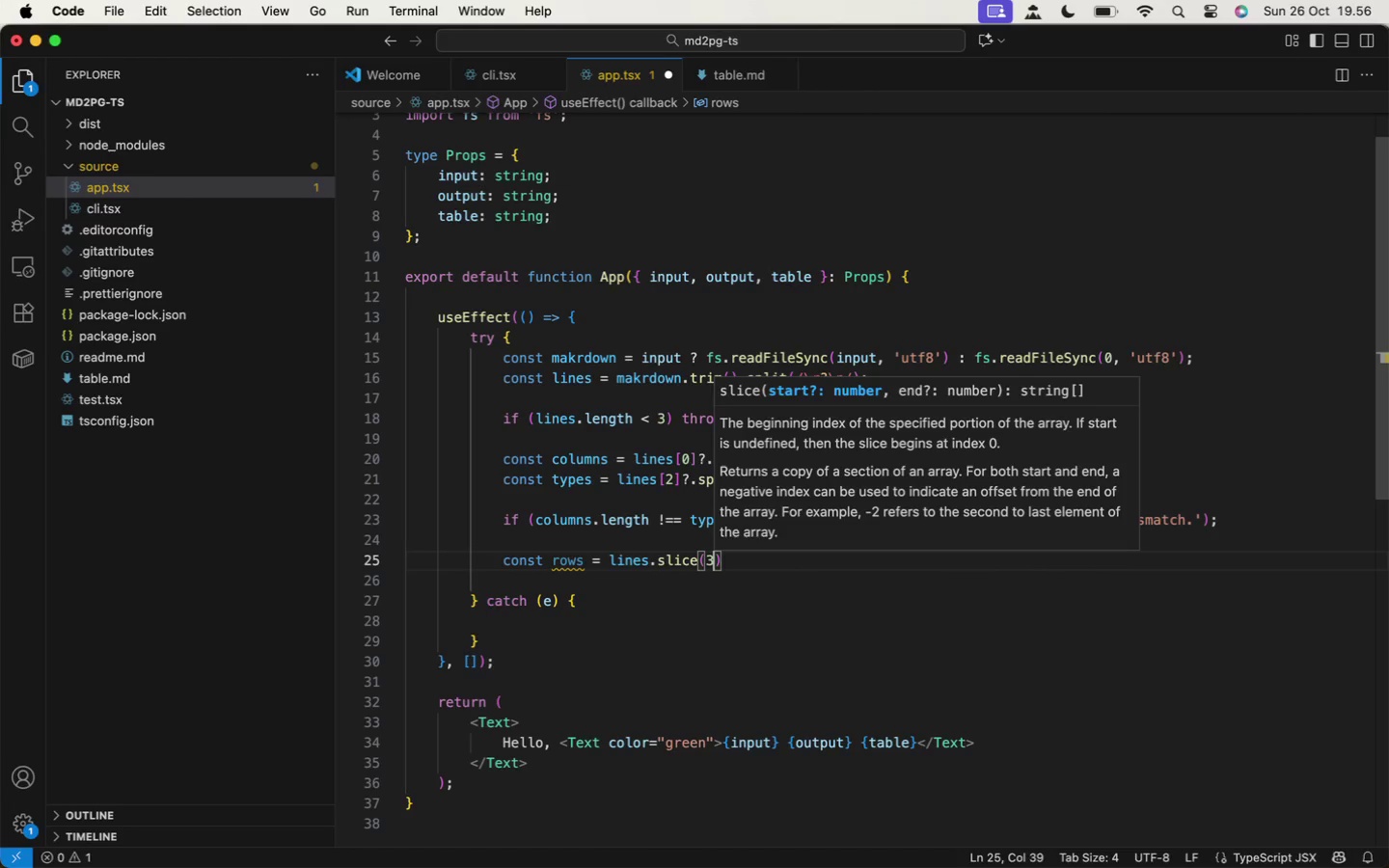 
hold_key(key=ShiftLeft, duration=0.33)
 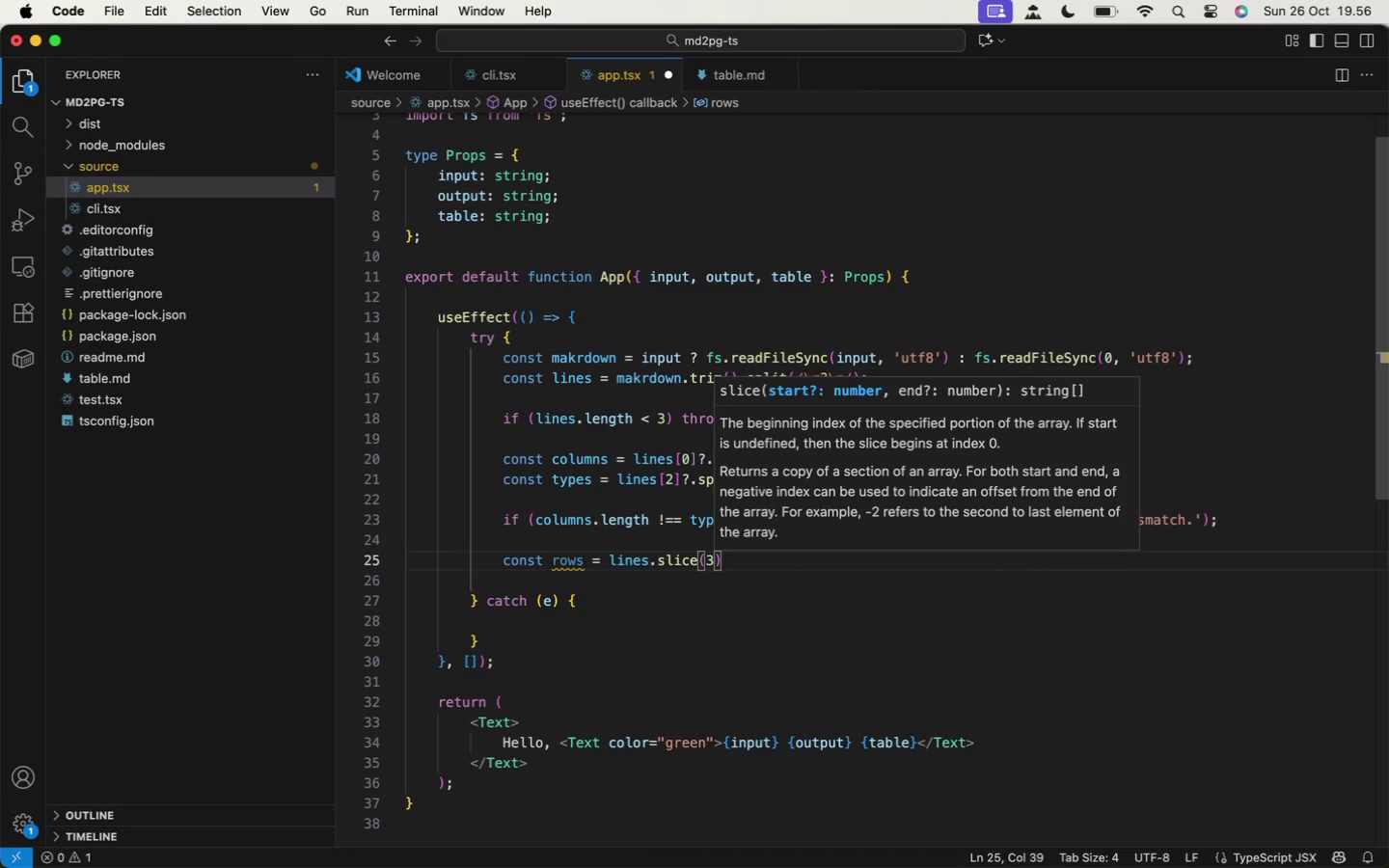 
key(ArrowRight)
 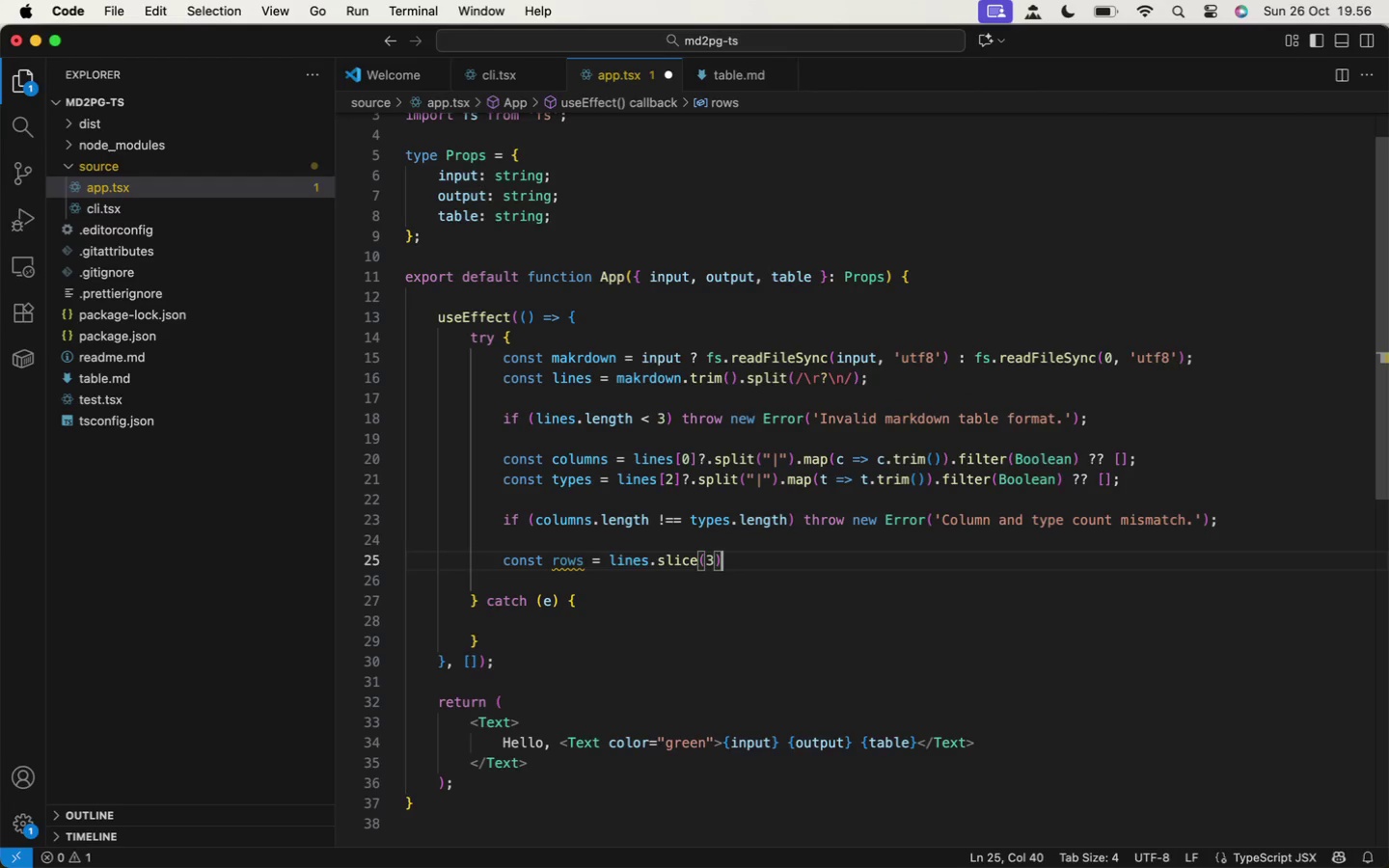 
type(.map(line=>split)
 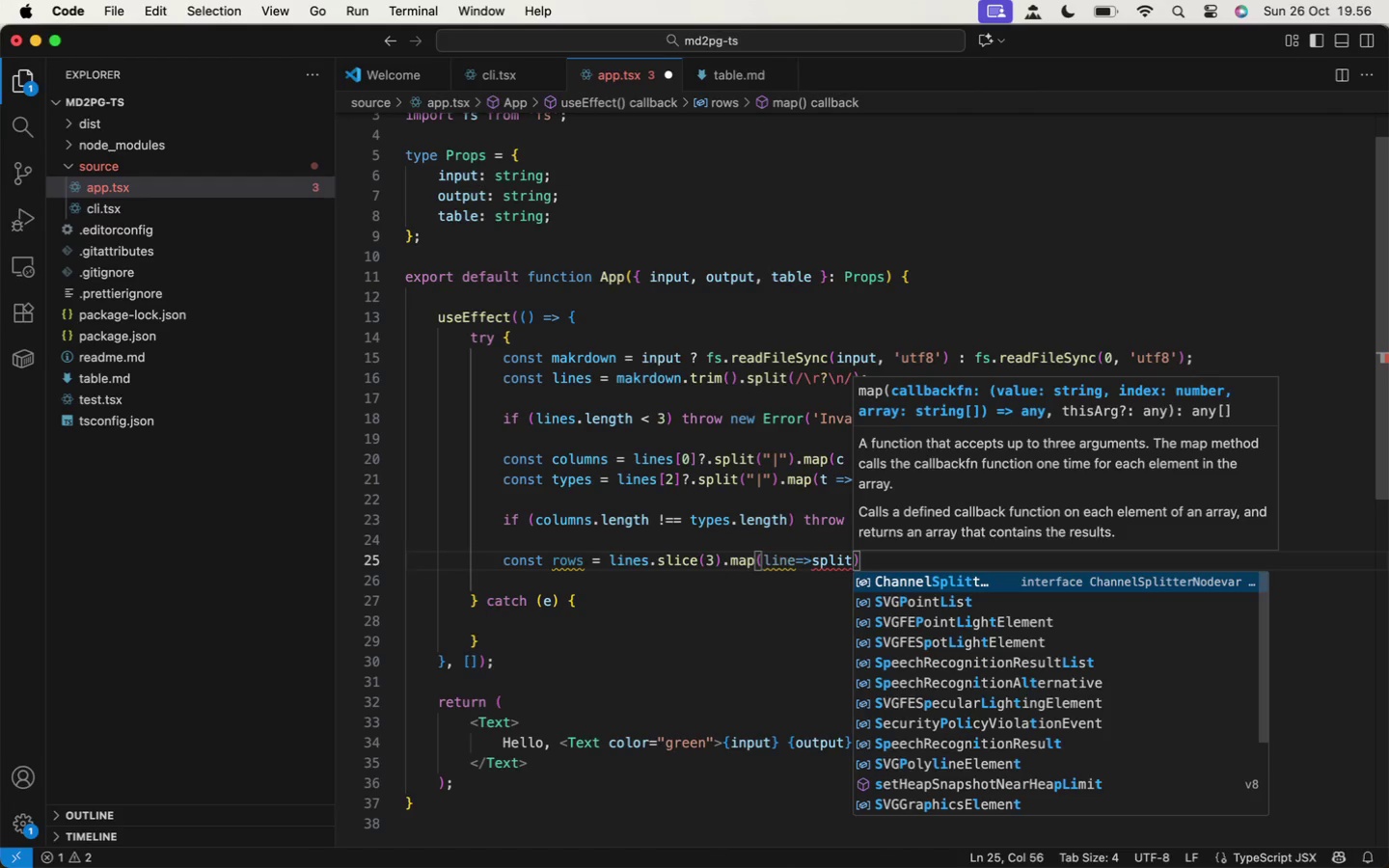 
wait(7.3)
 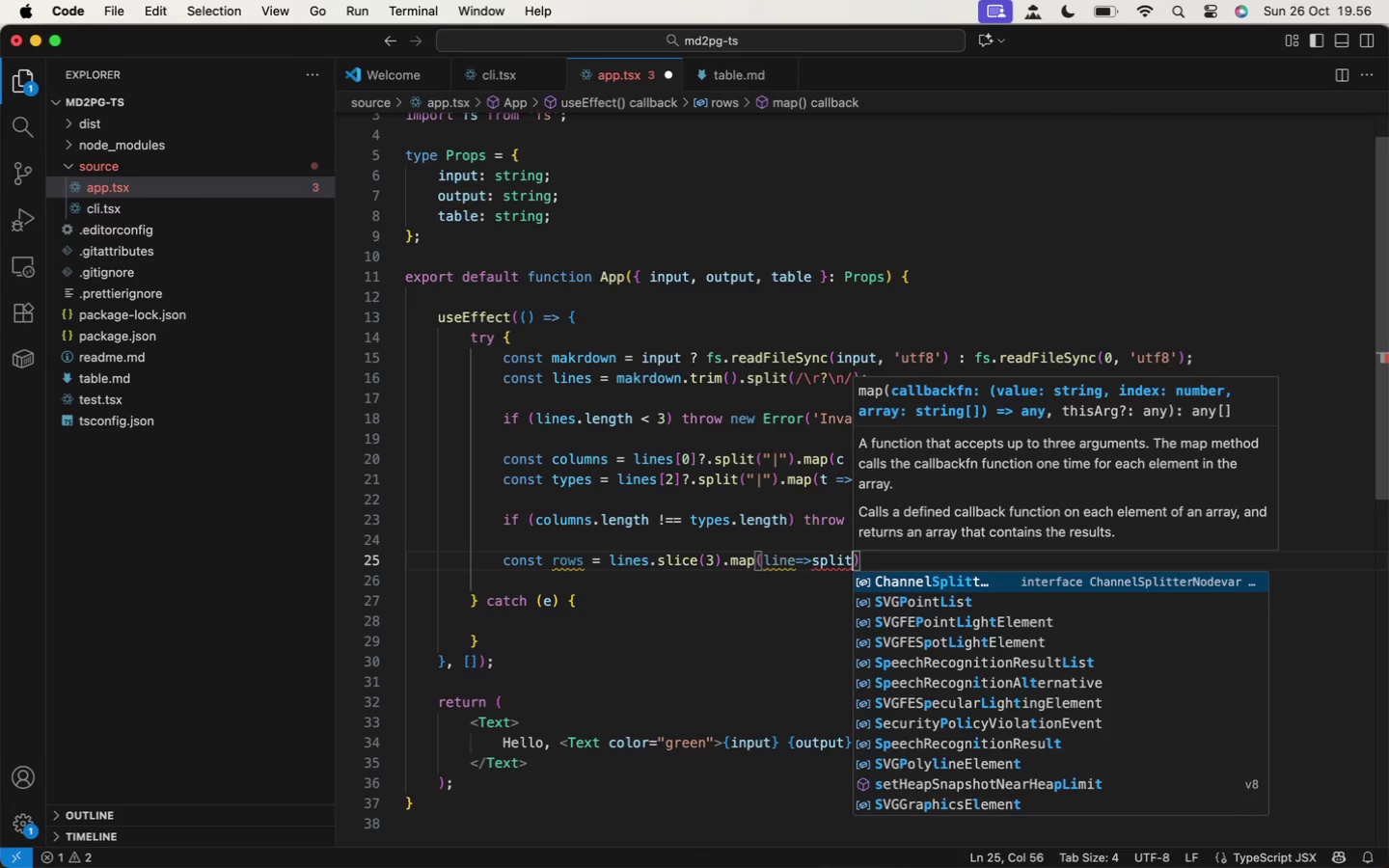 
hold_key(key=ShiftLeft, duration=0.5)
 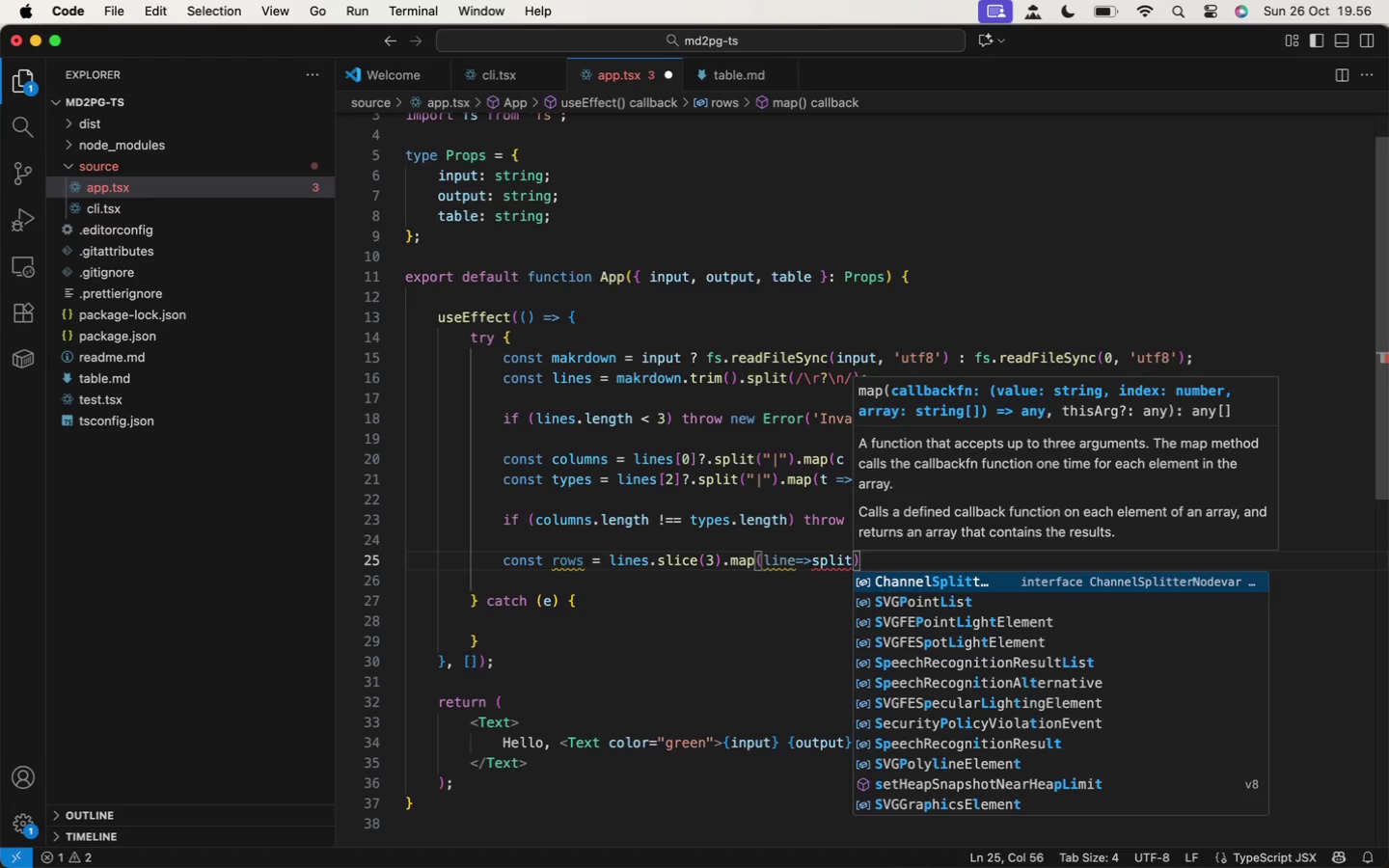 
key(Backspace)
key(Backspace)
key(Backspace)
key(Backspace)
key(Backspace)
type(line.split('|)
 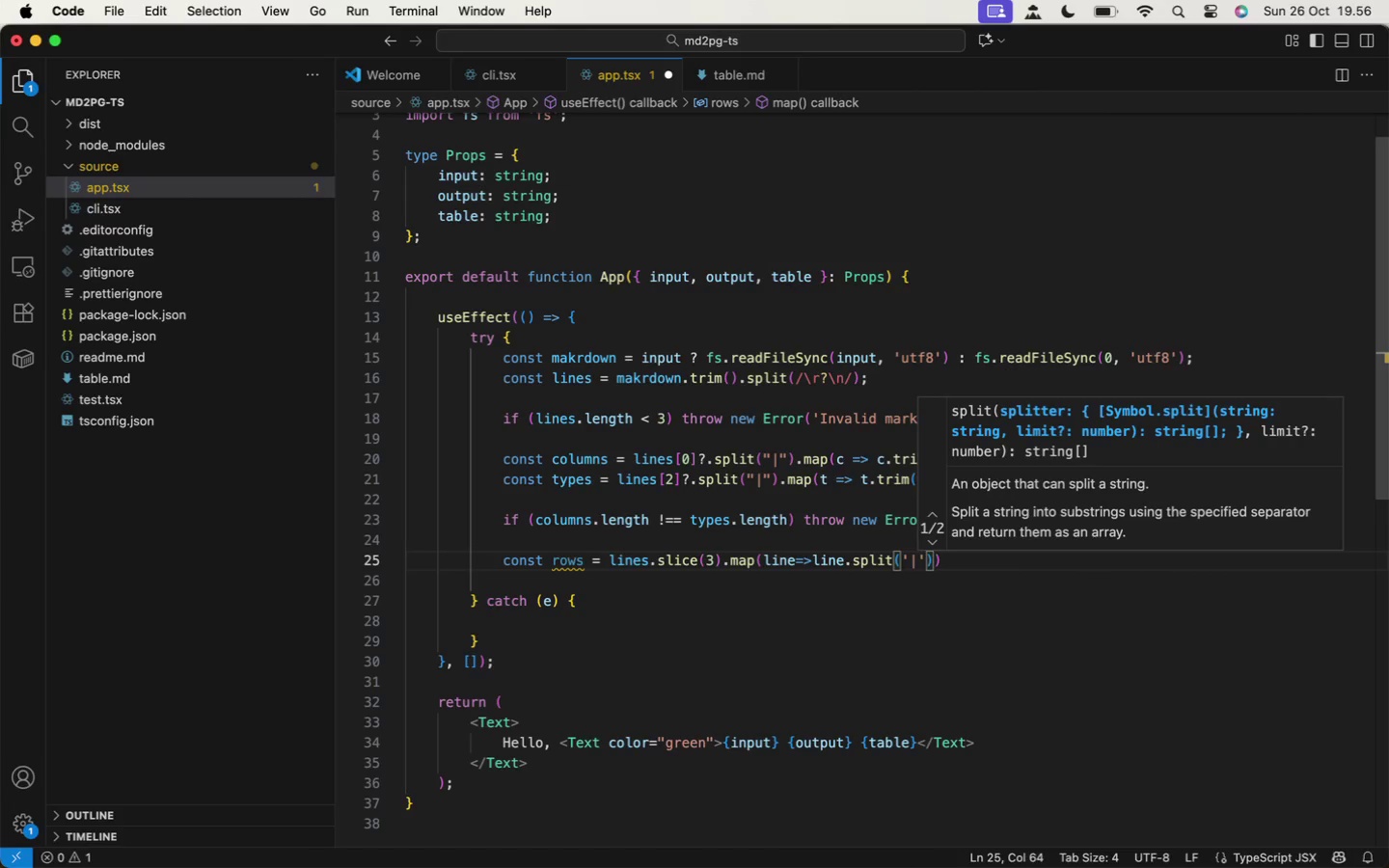 
key(ArrowRight)
 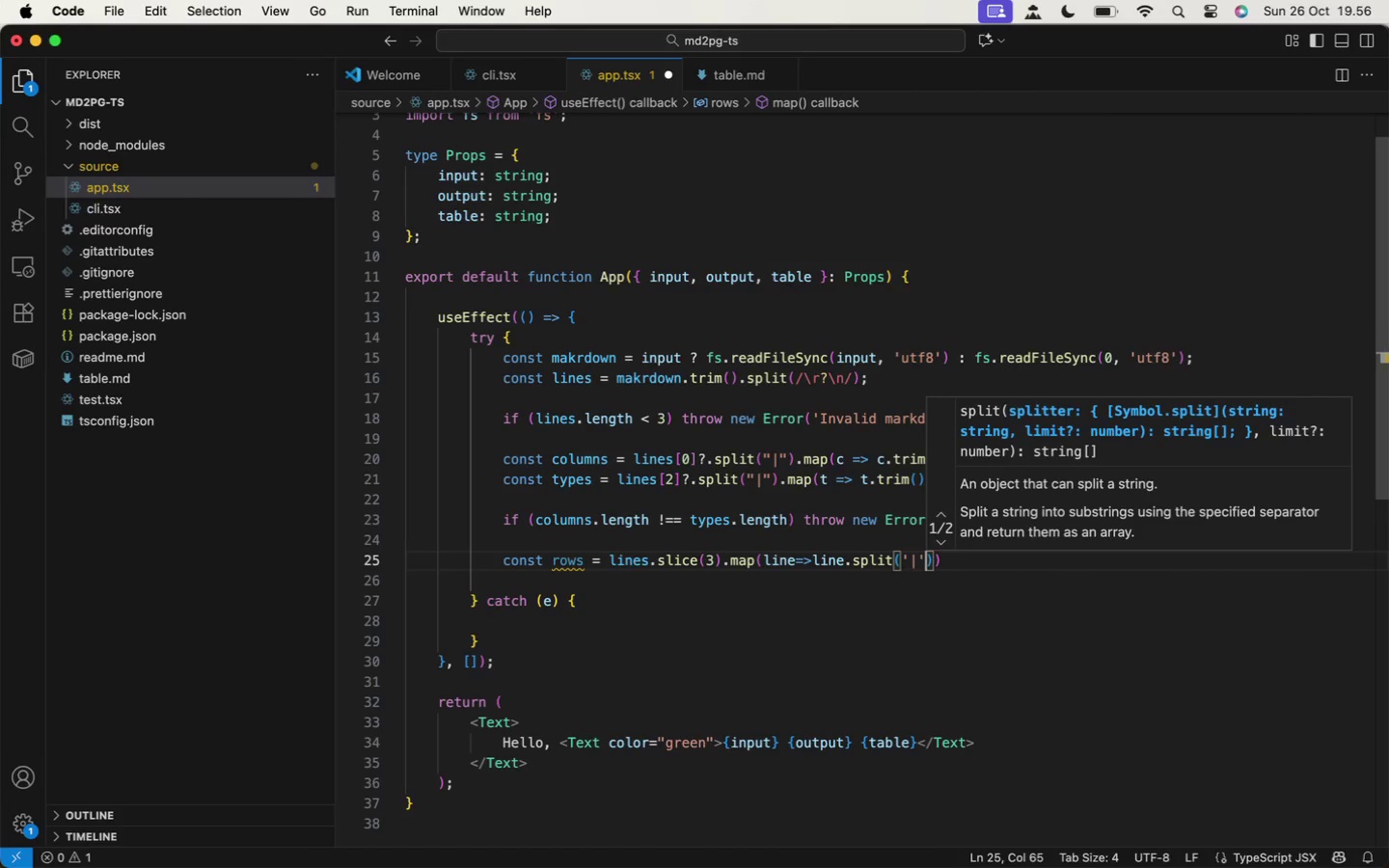 
key(ArrowRight)
 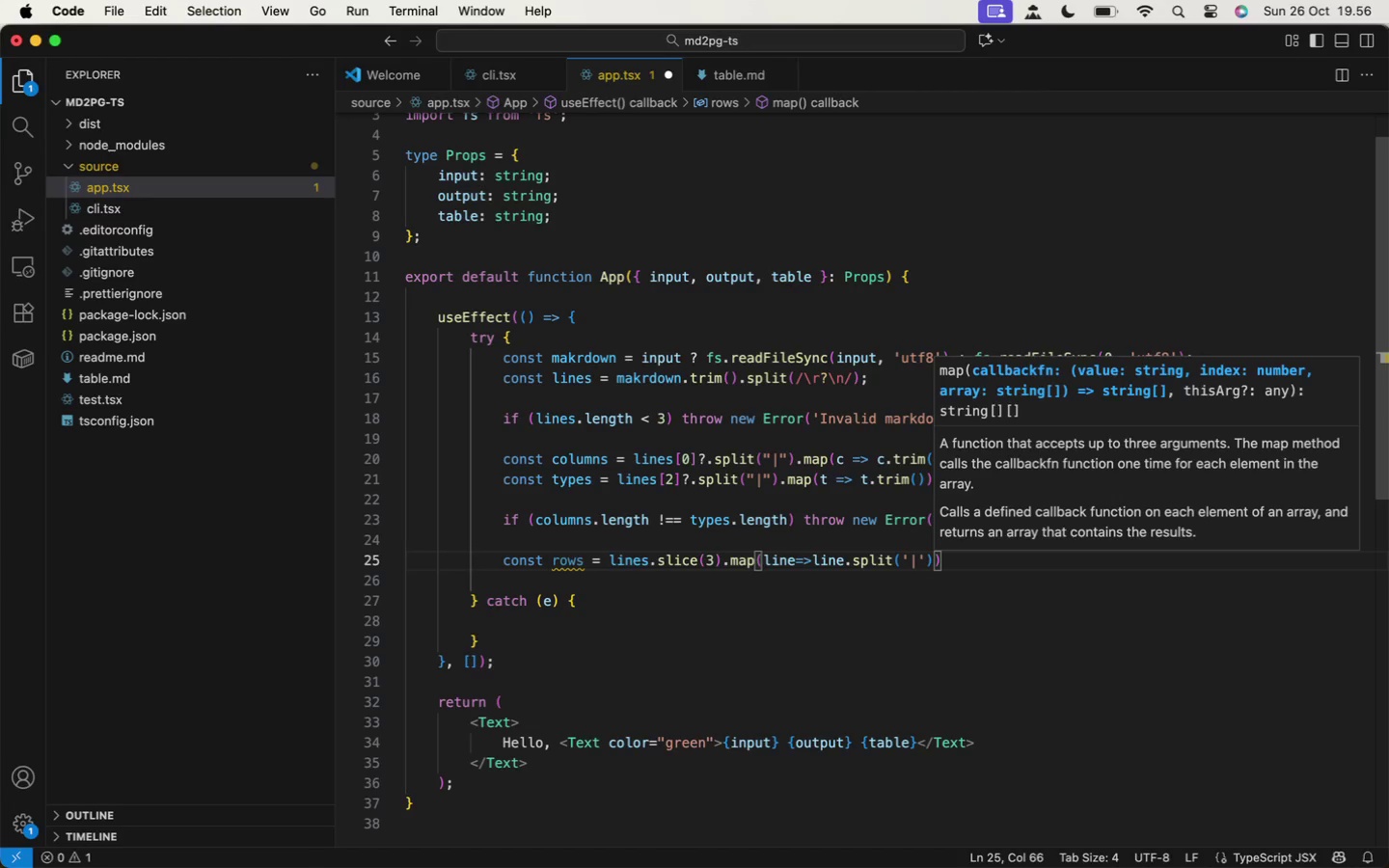 
type(.map(v=>)
 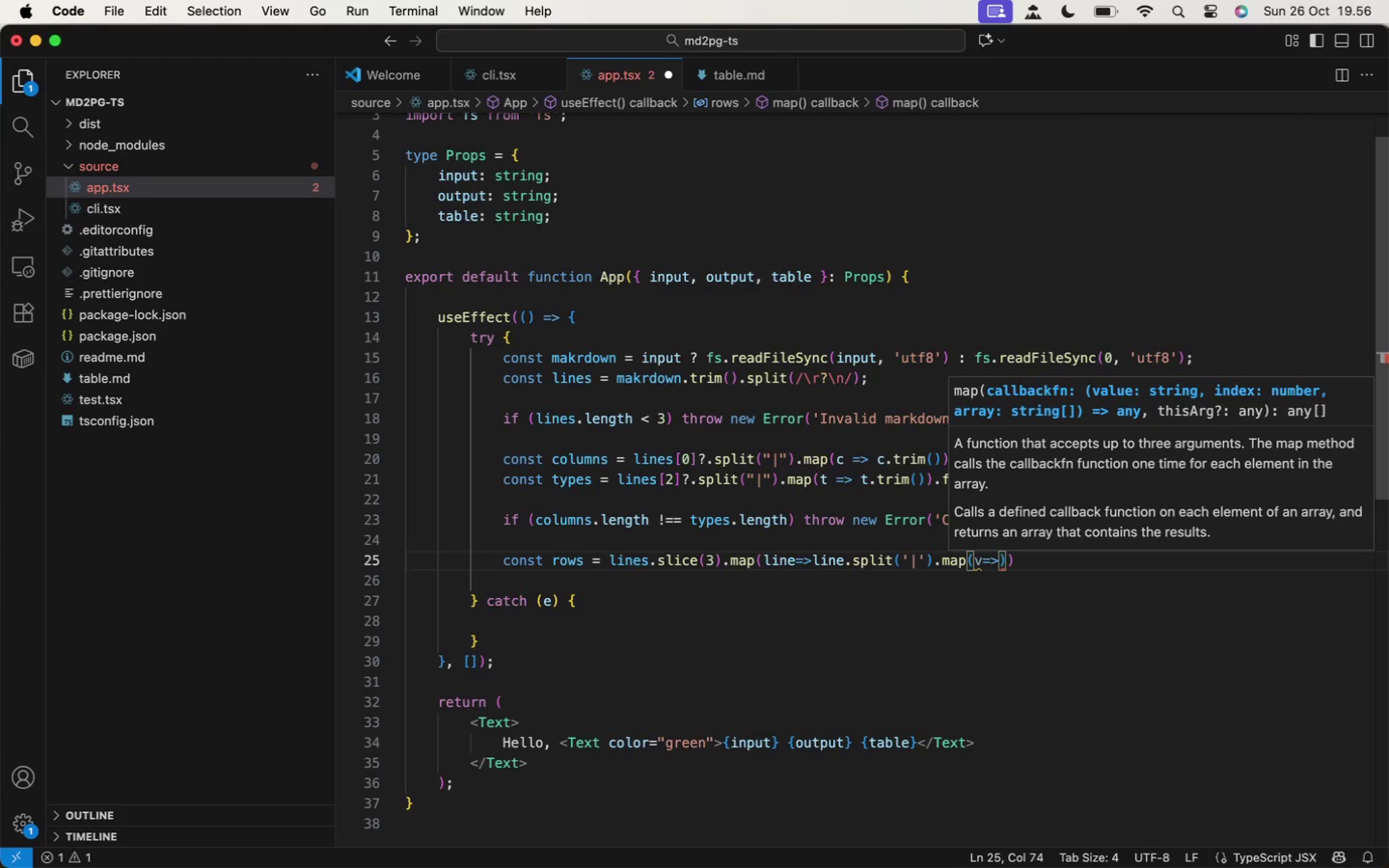 
wait(9.41)
 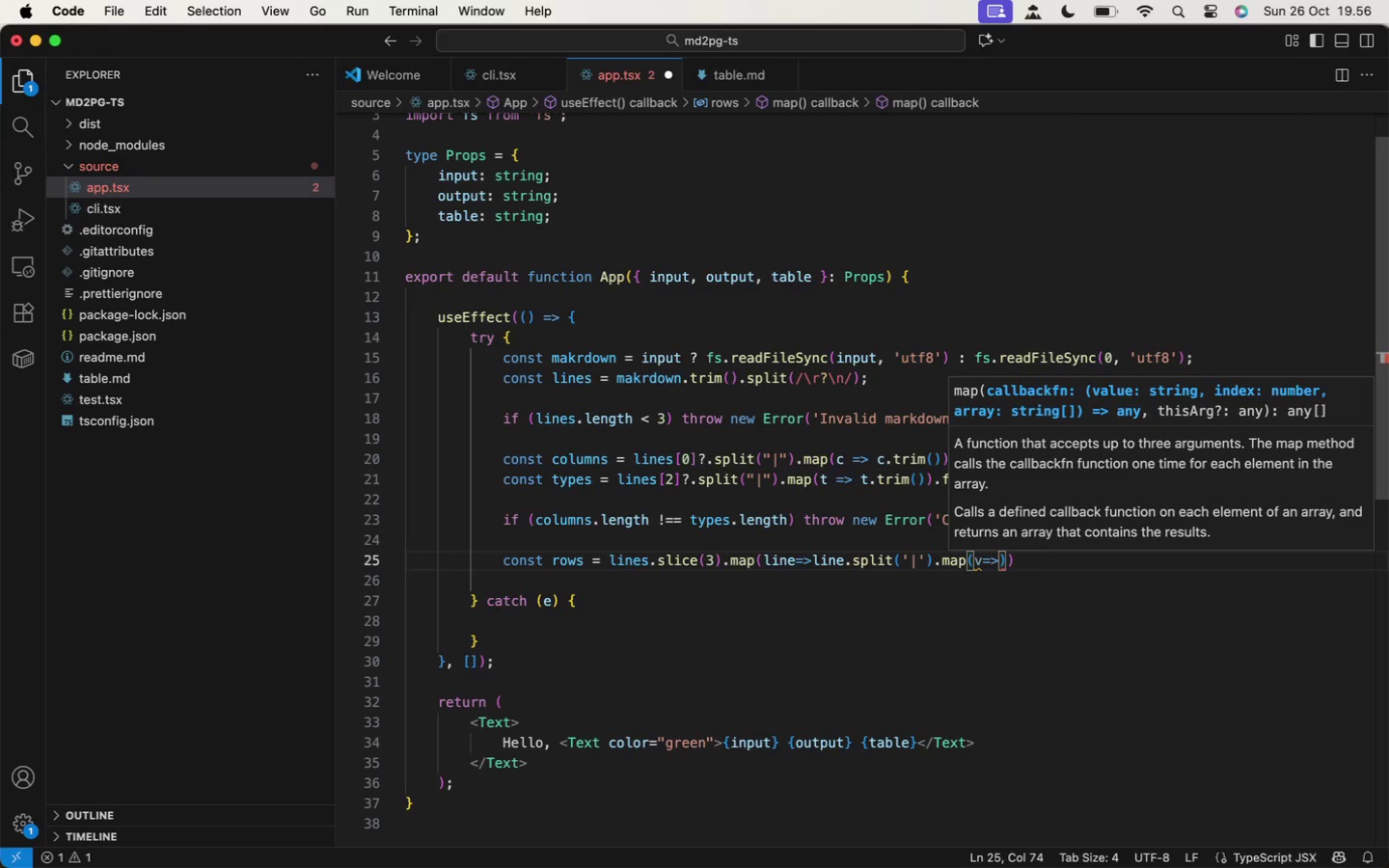 
type(v.trim()
 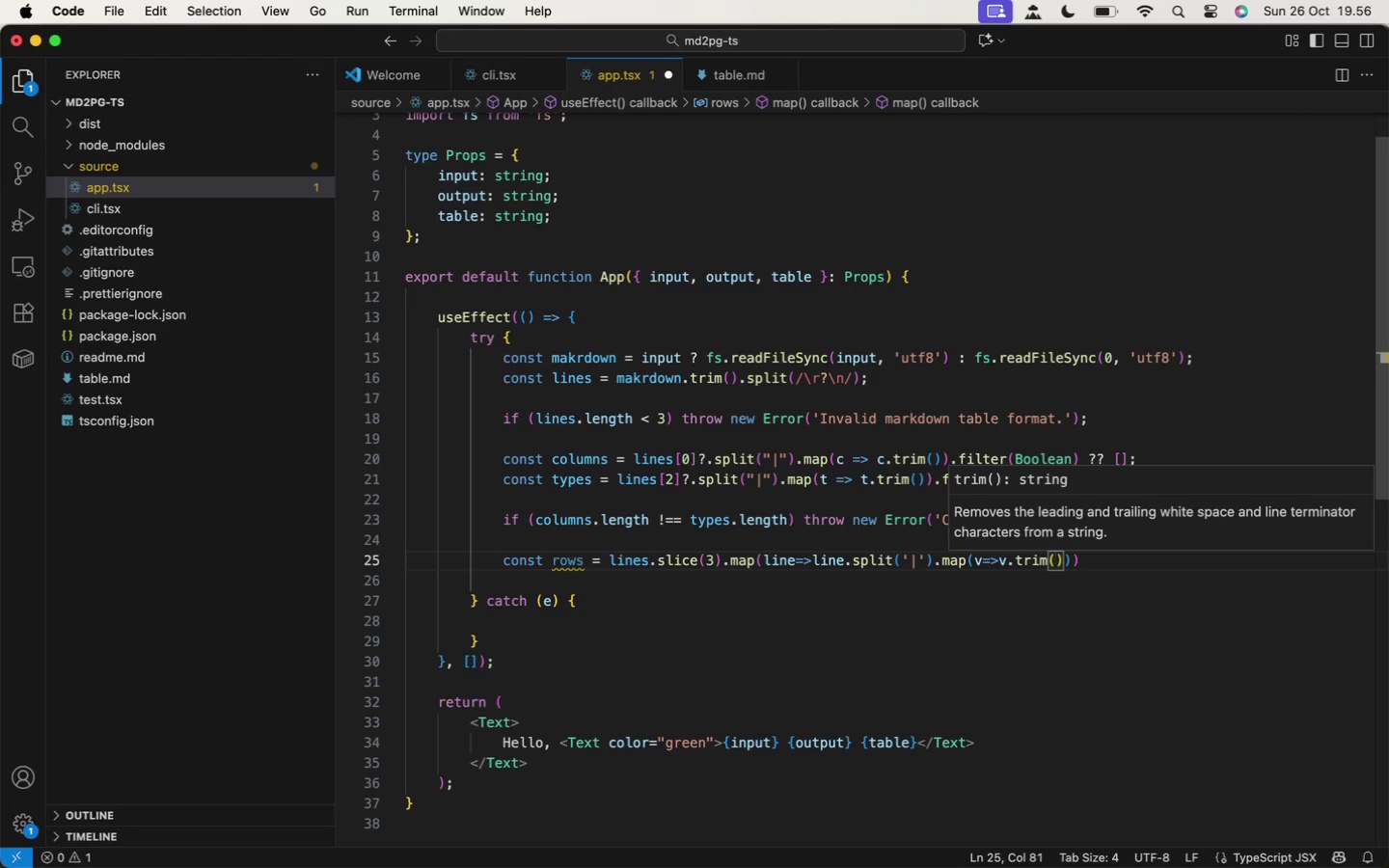 
key(ArrowRight)
 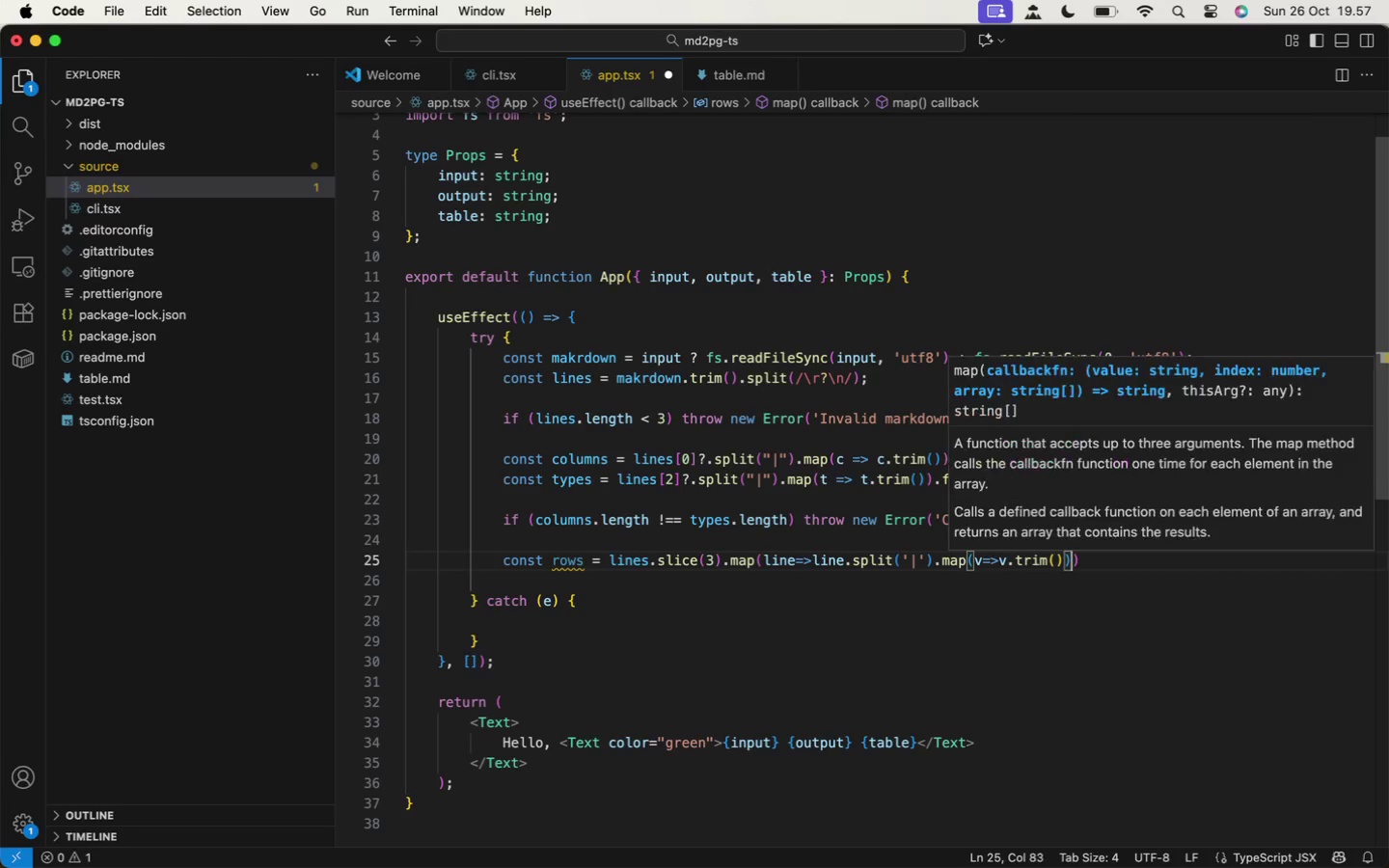 
key(ArrowRight)
 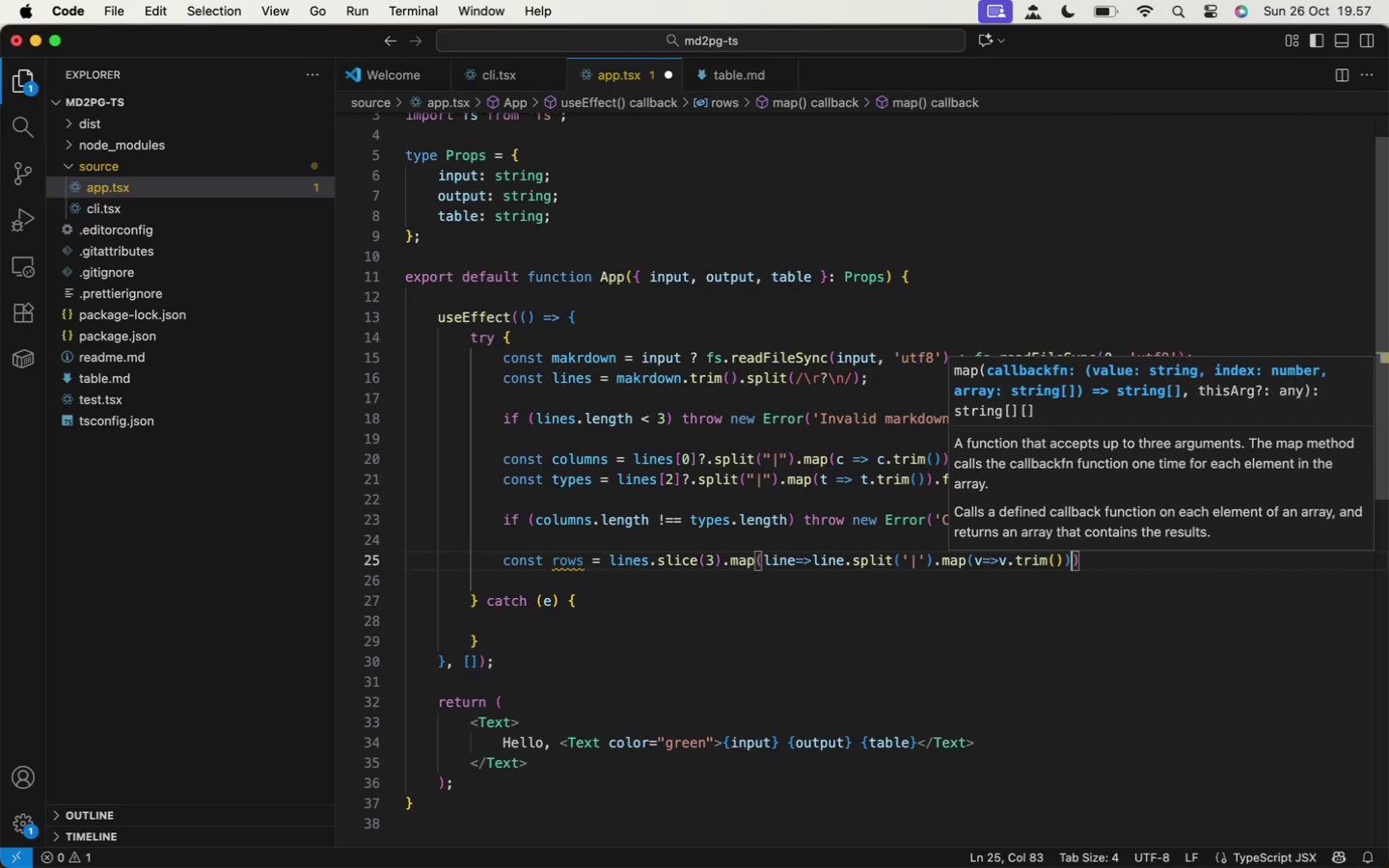 
key(ArrowRight)
 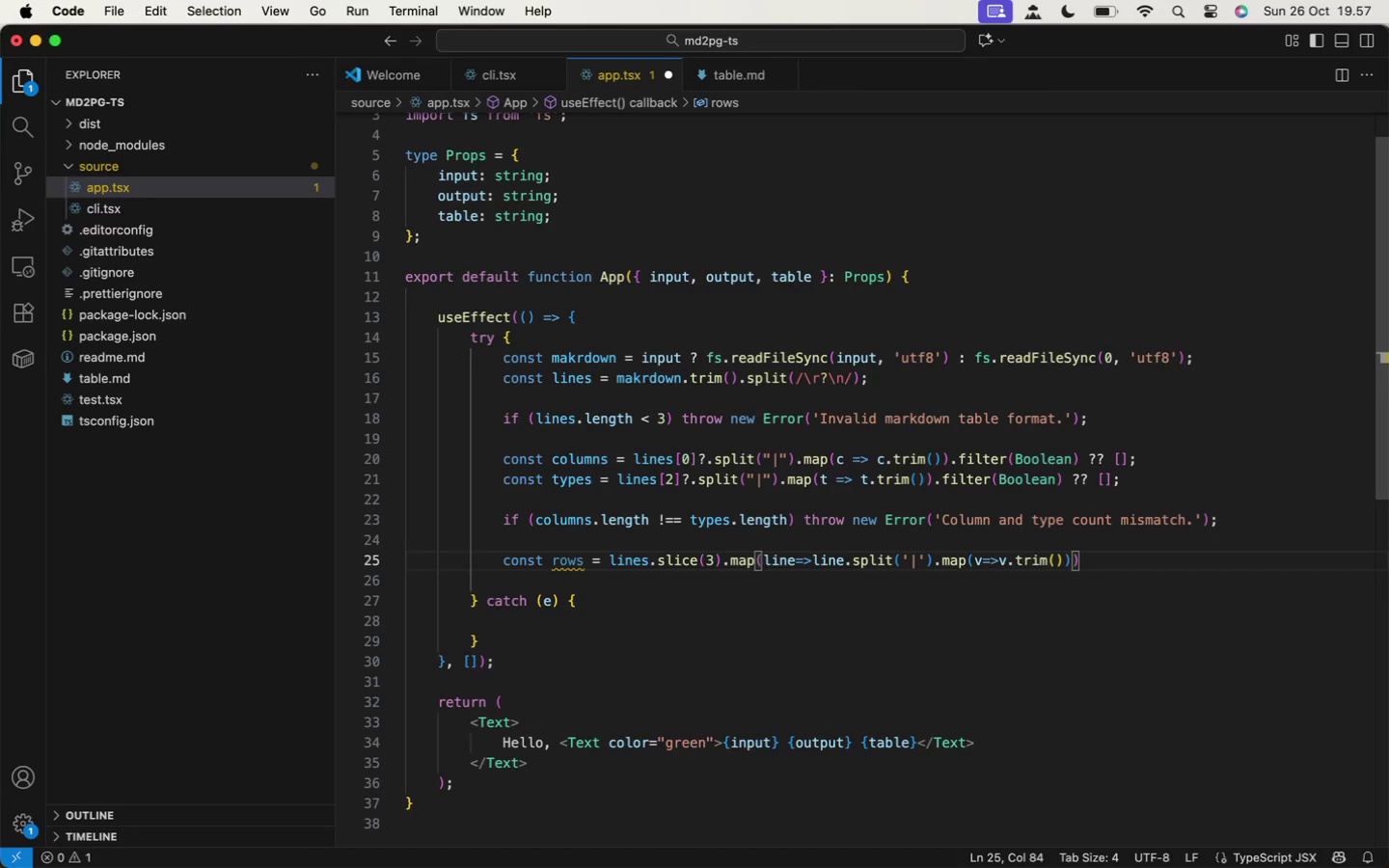 
type(.filter)
 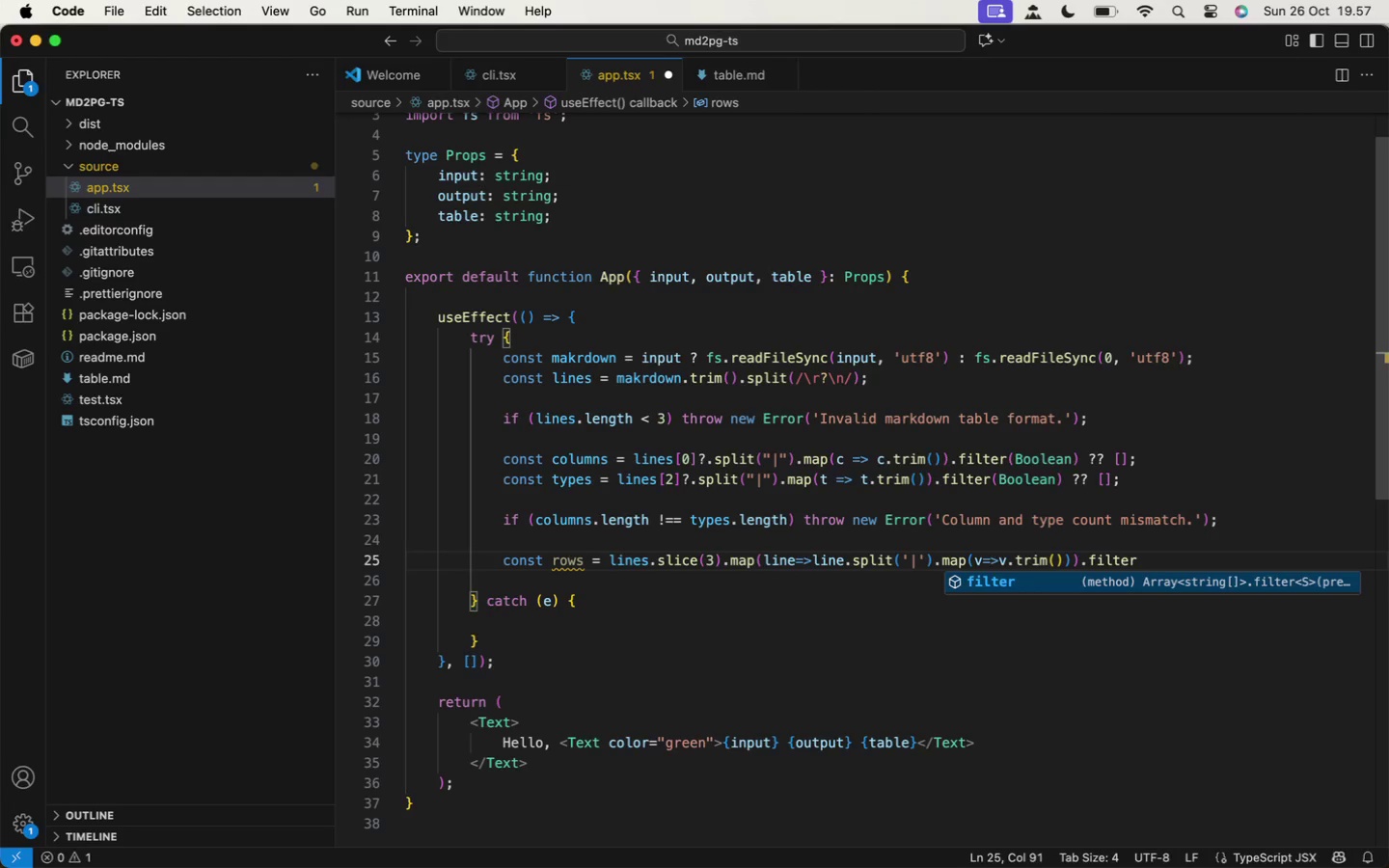 
type((Bool)
 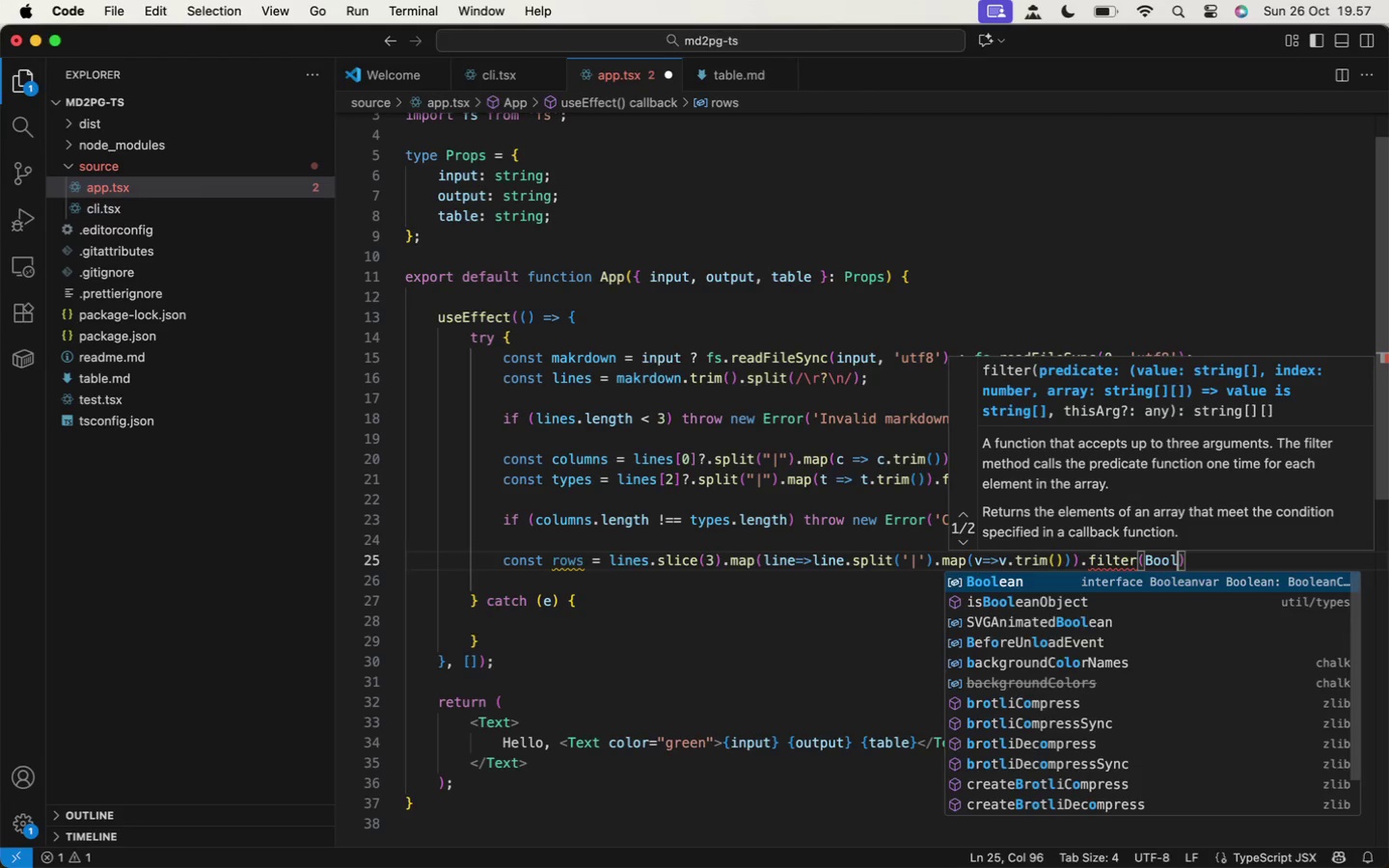 
key(Enter)
 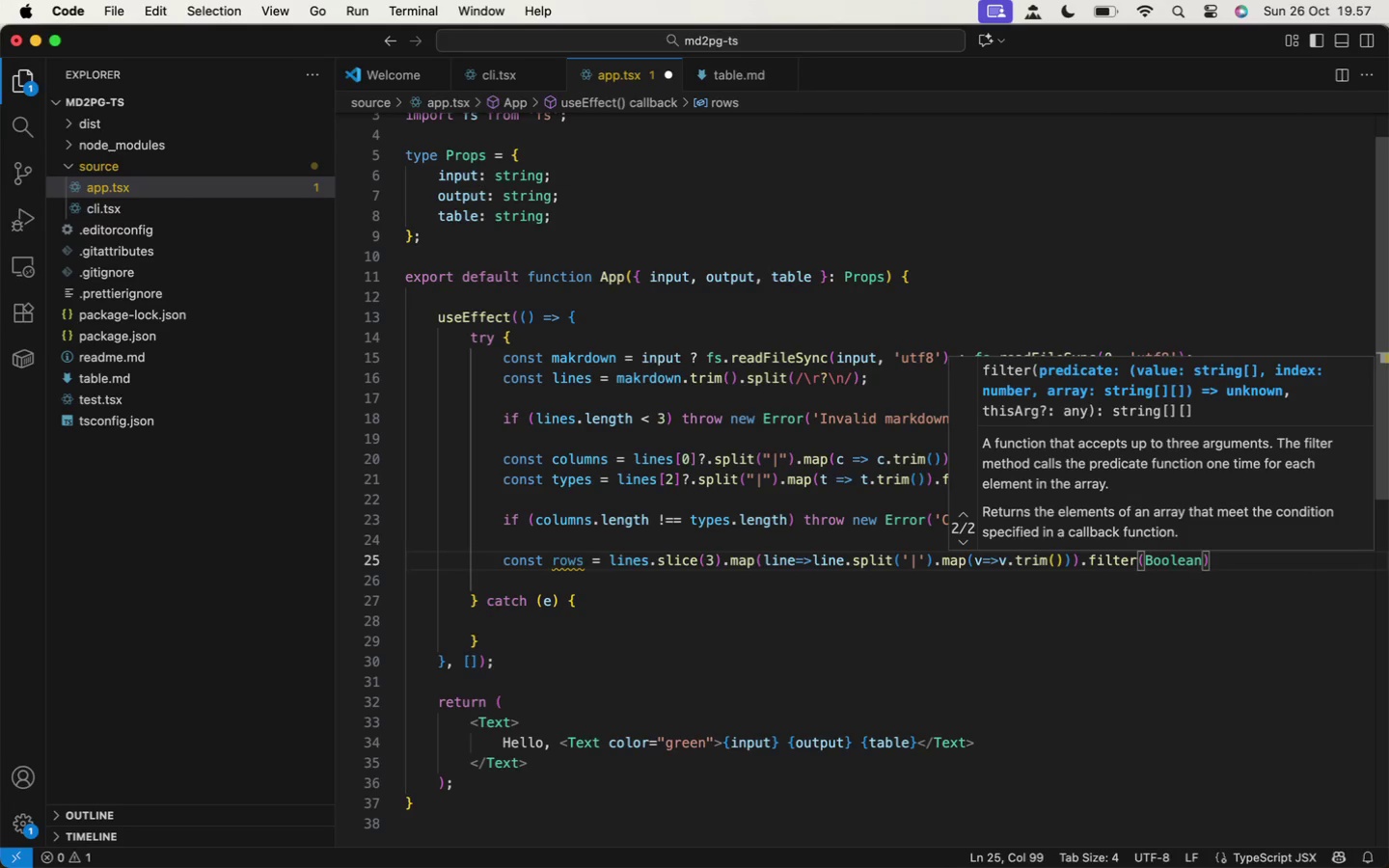 
key(ArrowRight)
 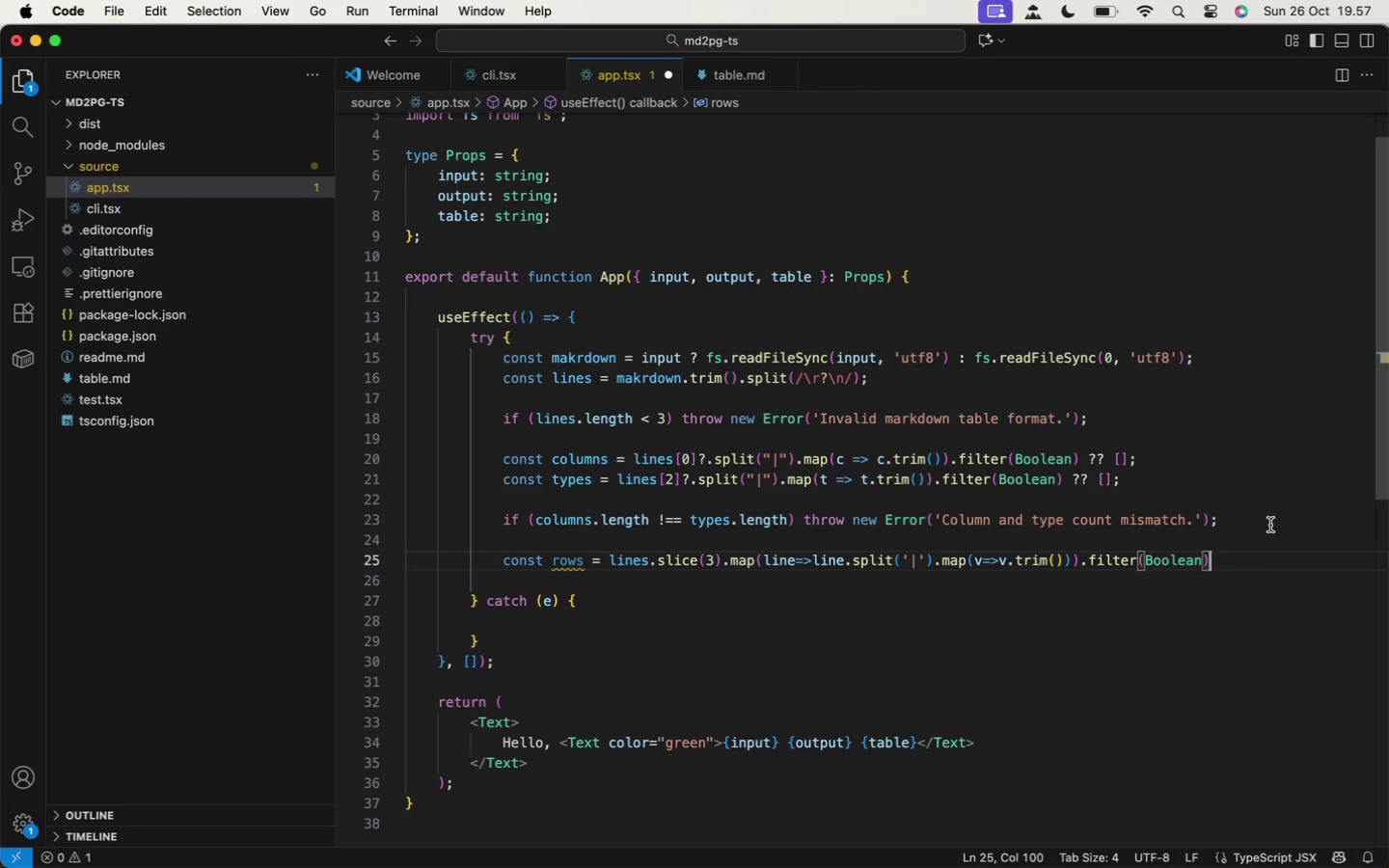 
key(Semicolon)
 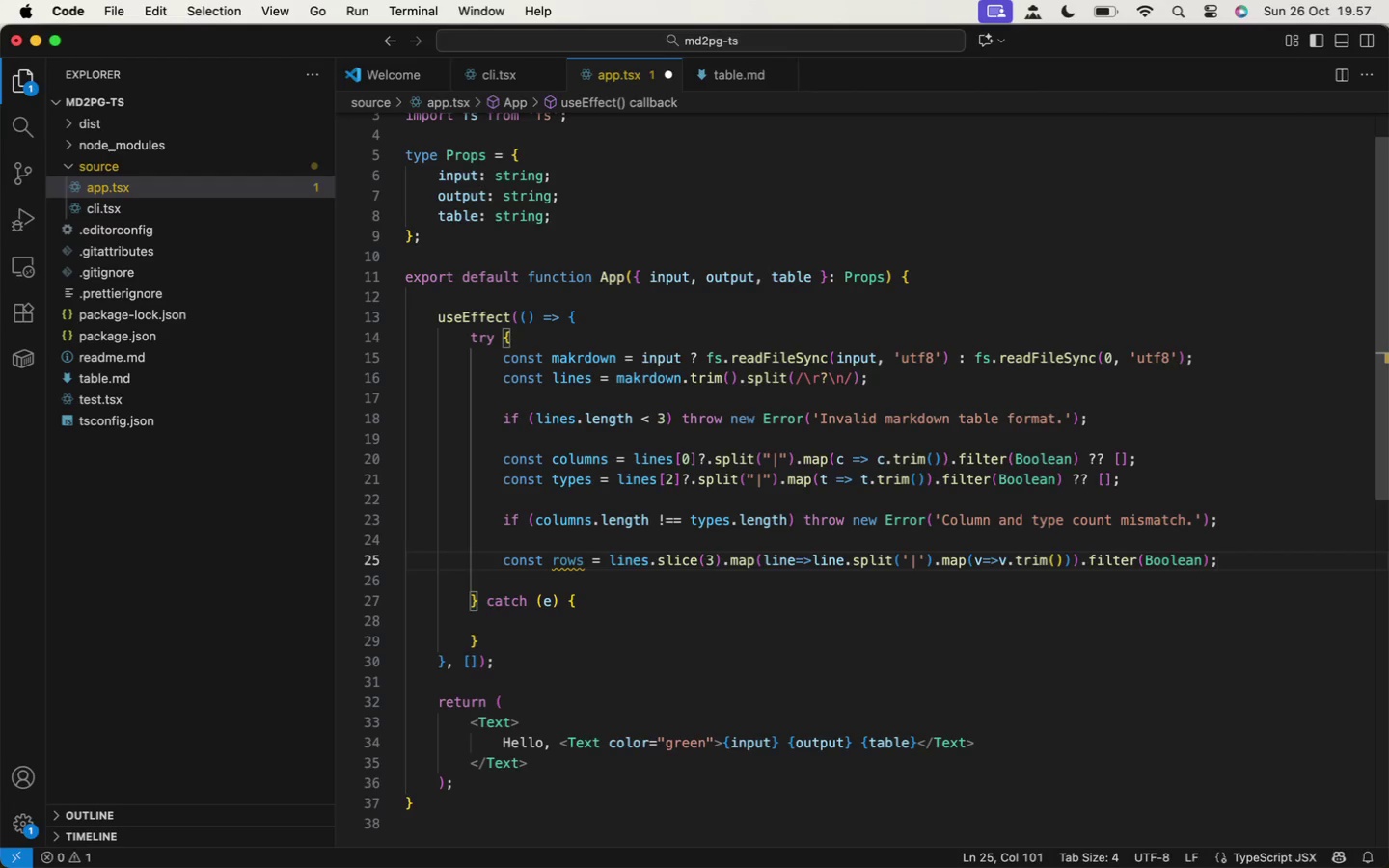 
key(Meta+CommandLeft)
 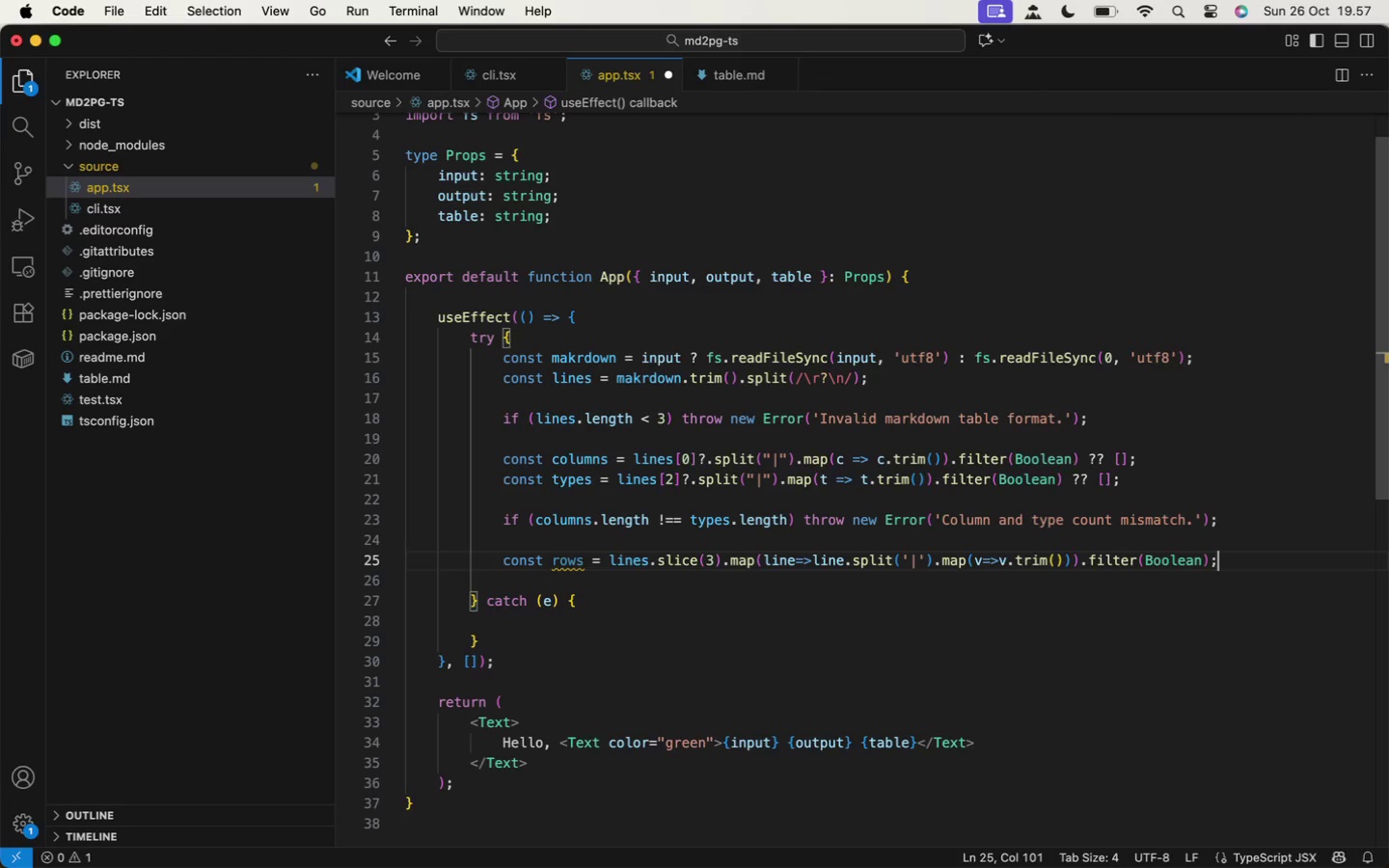 
key(Meta+S)
 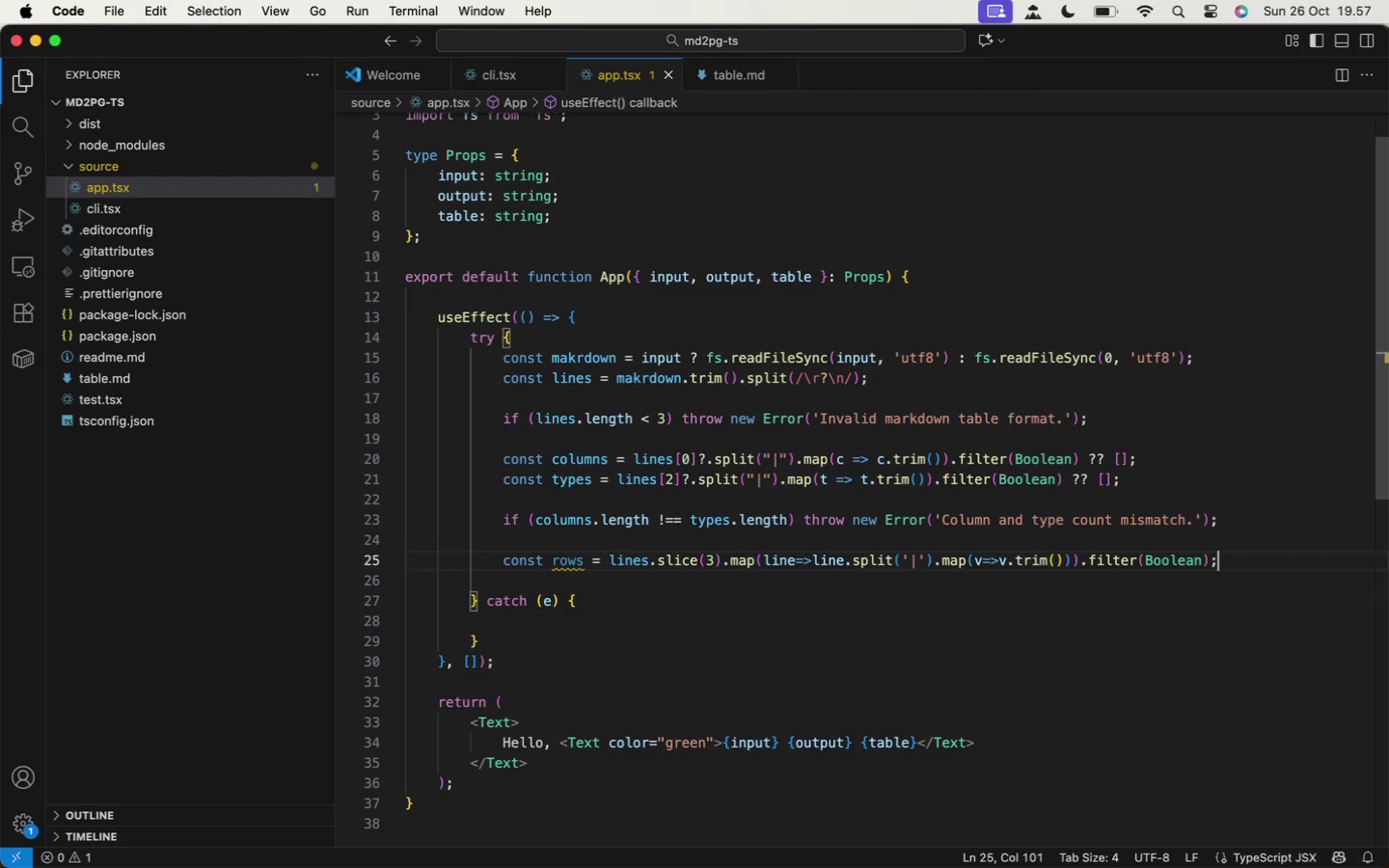 
key(Enter)
 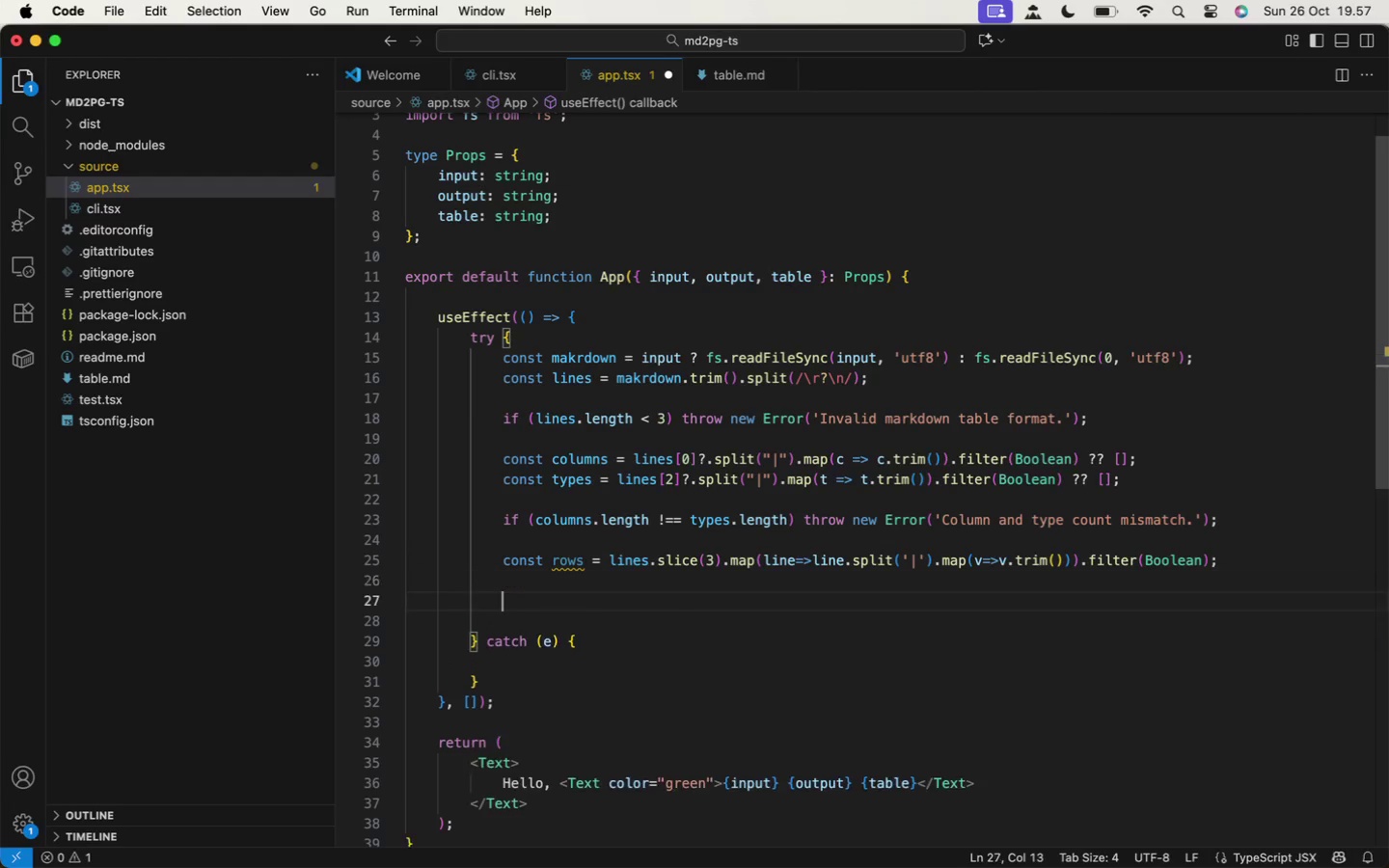 
key(Enter)
 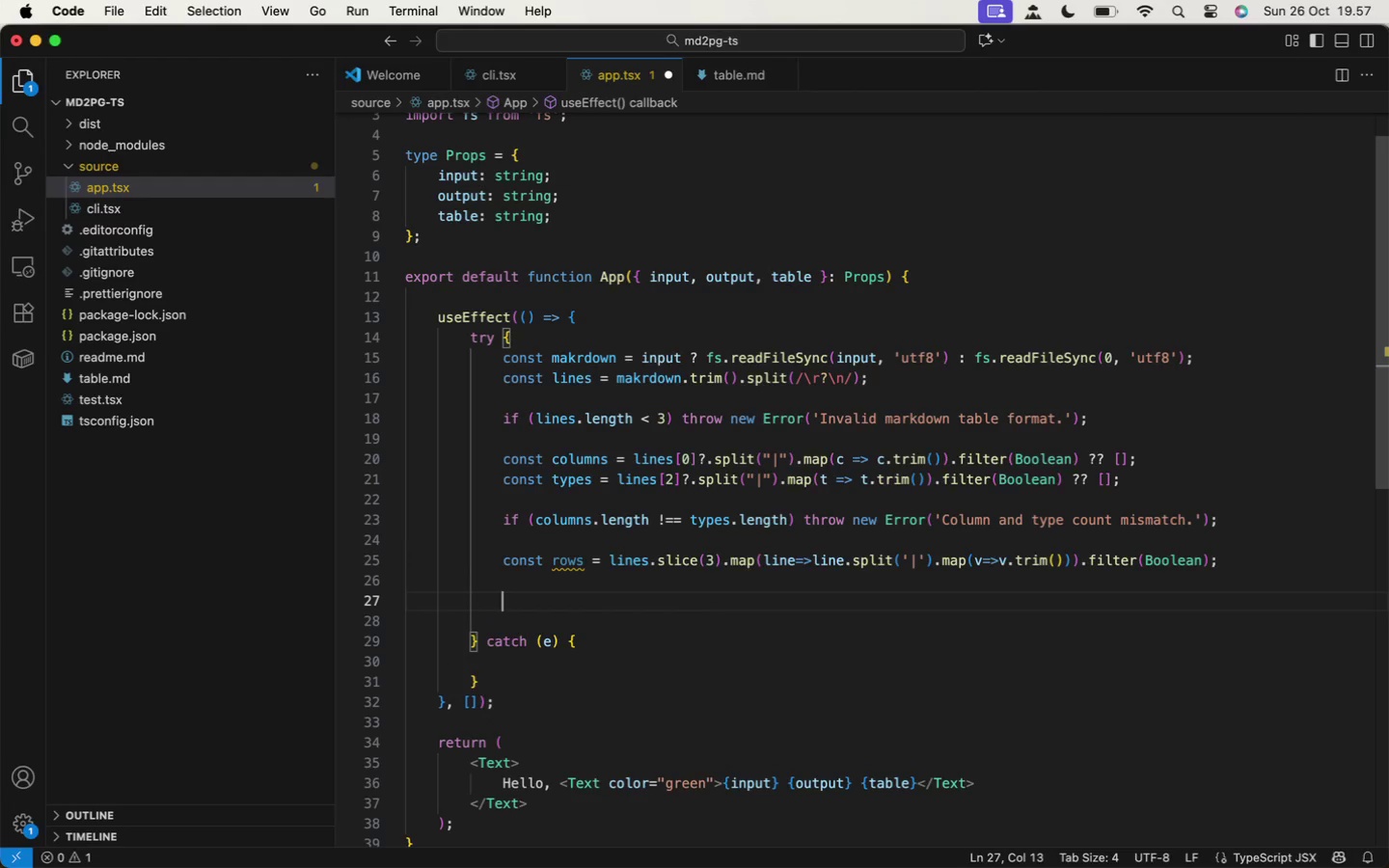 
type(console.log(rows)
 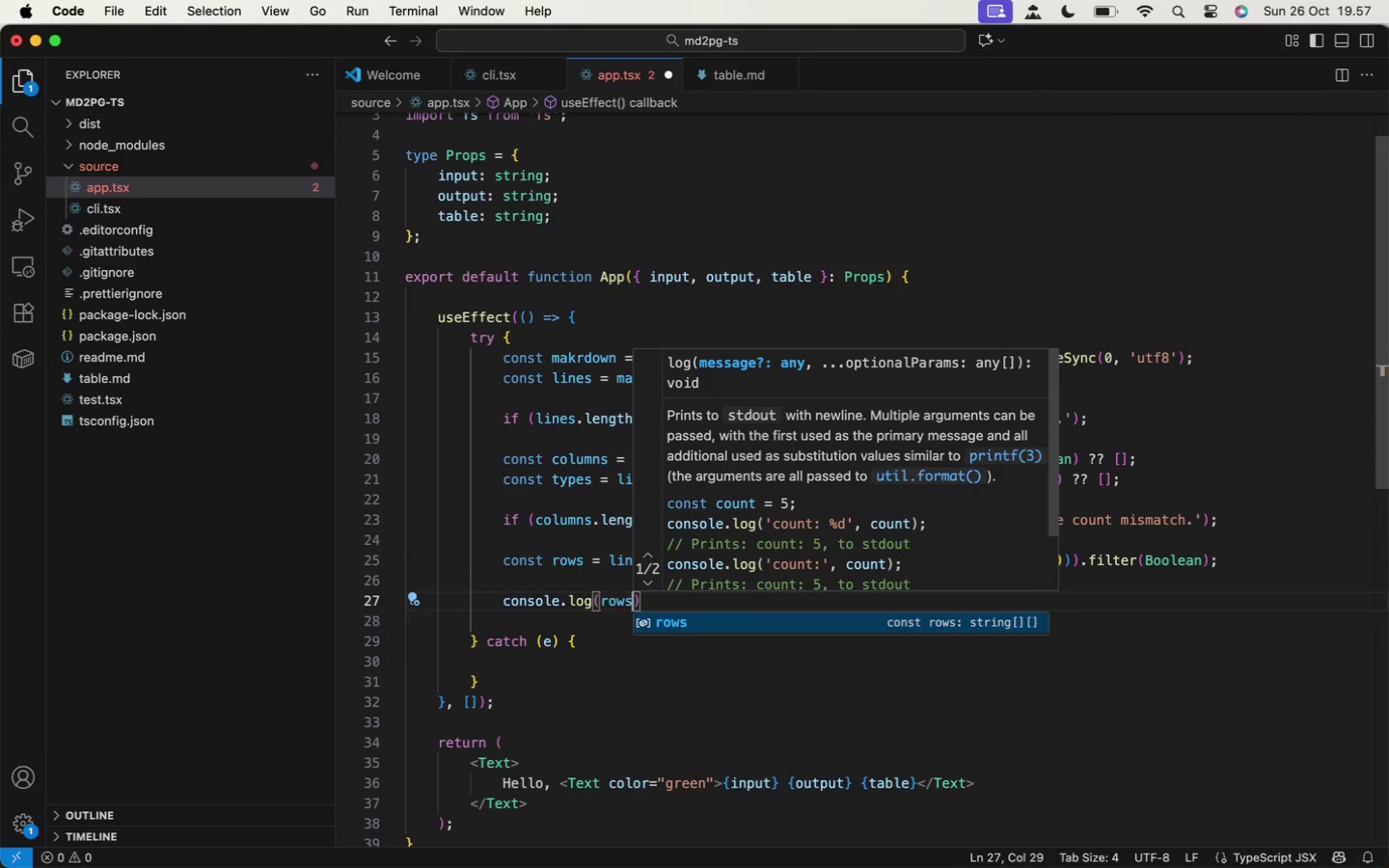 
key(Meta+S)
 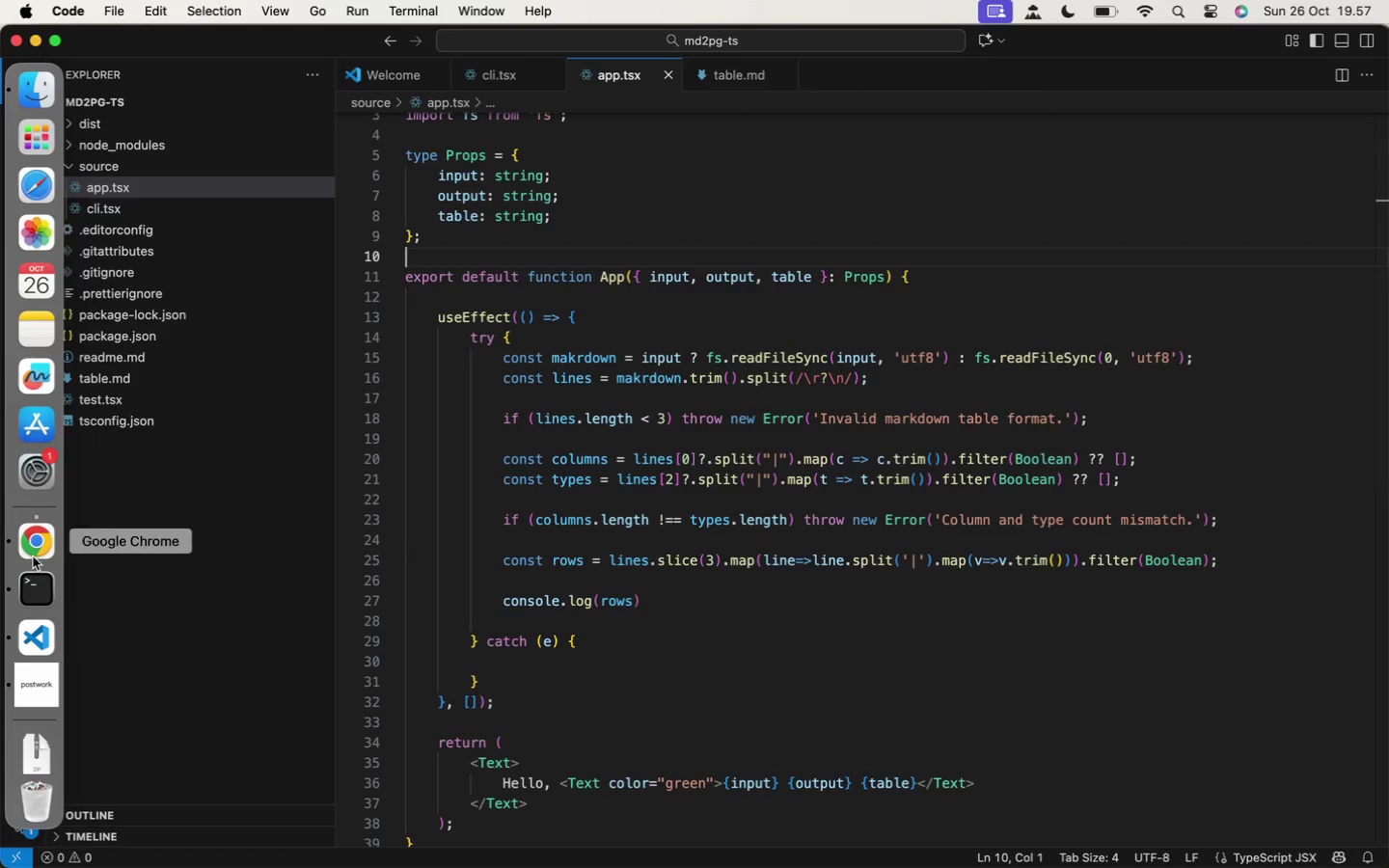 
left_click([47, 598])
 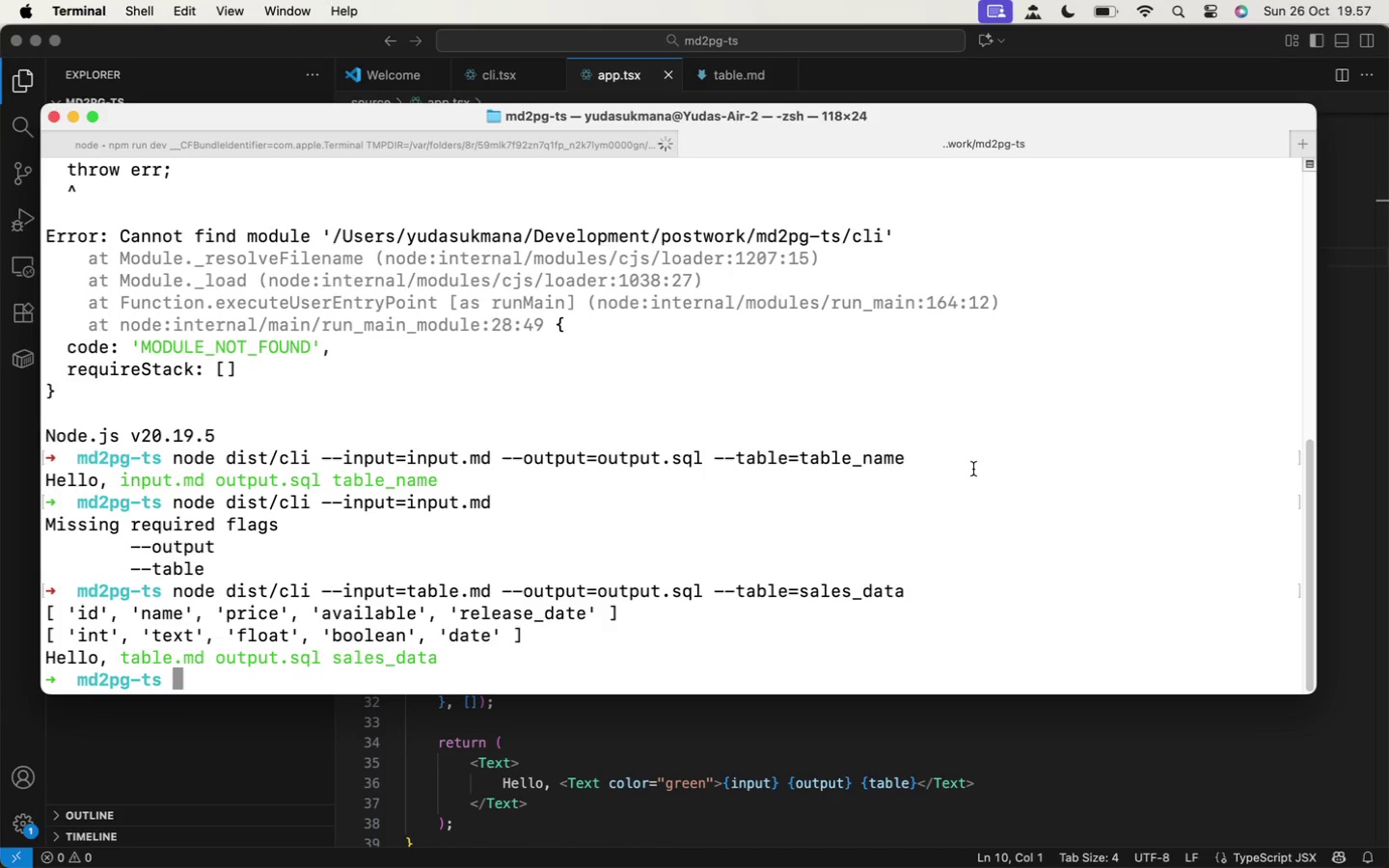 
key(ArrowUp)
 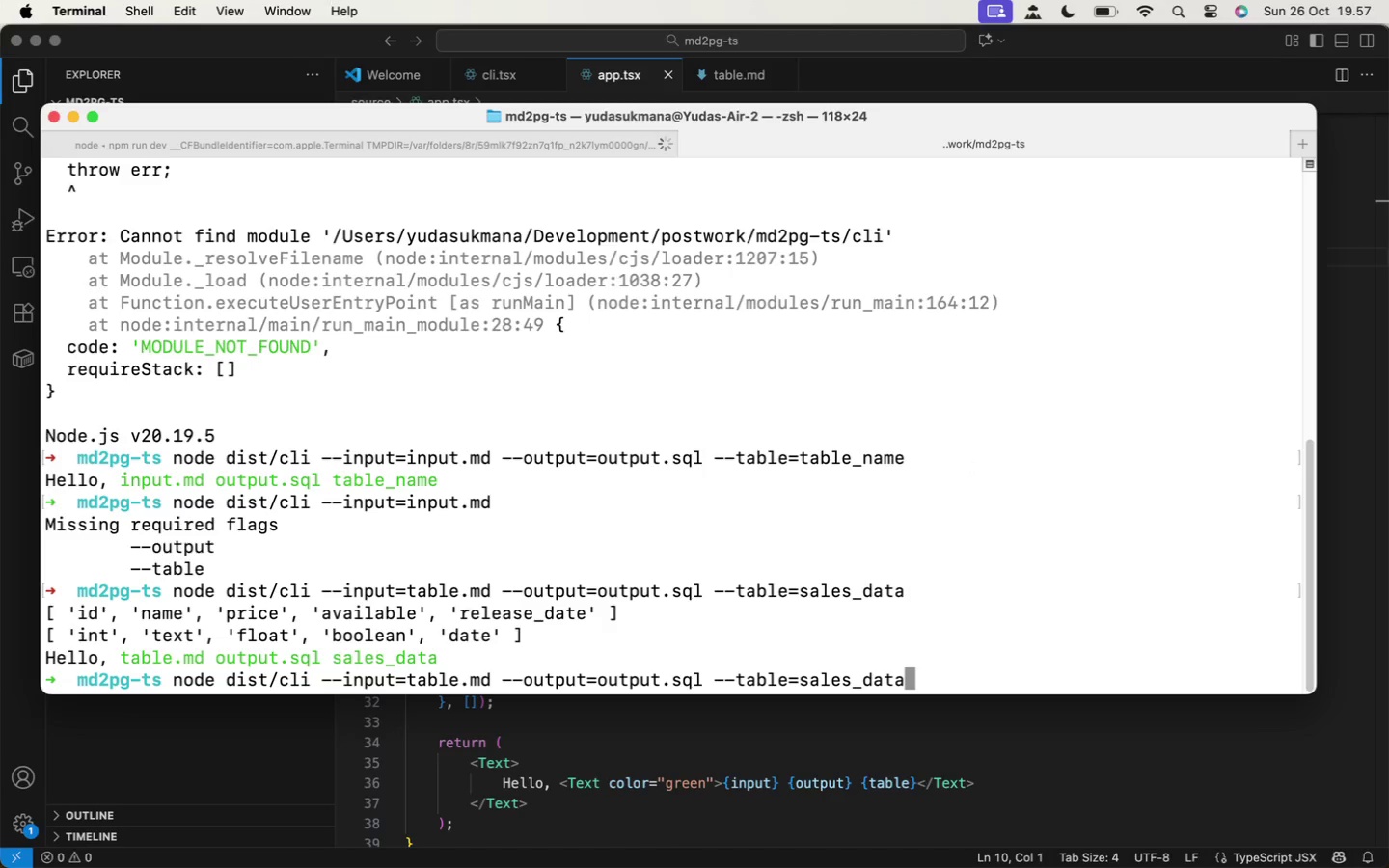 
key(Enter)
 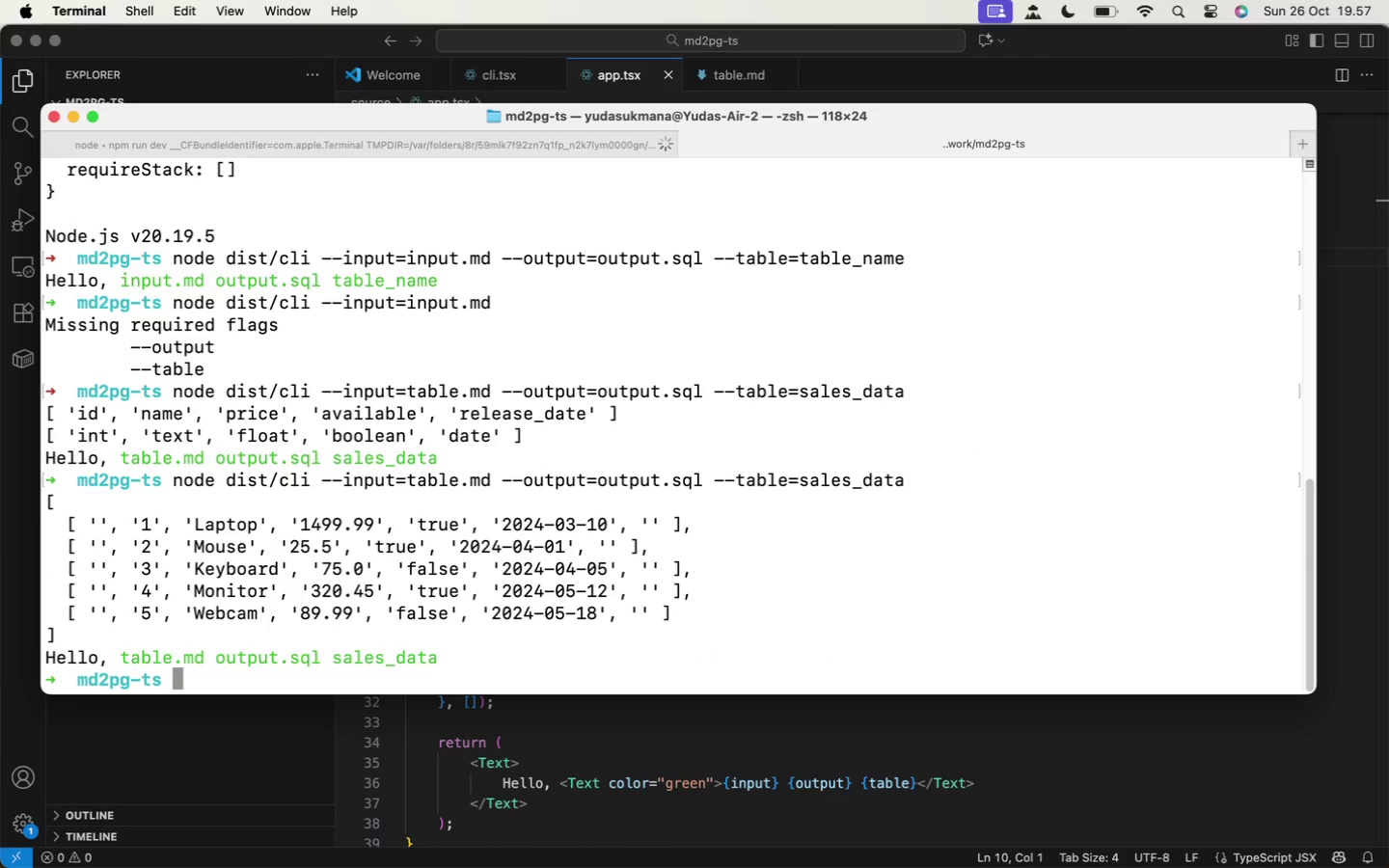 
wait(8.63)
 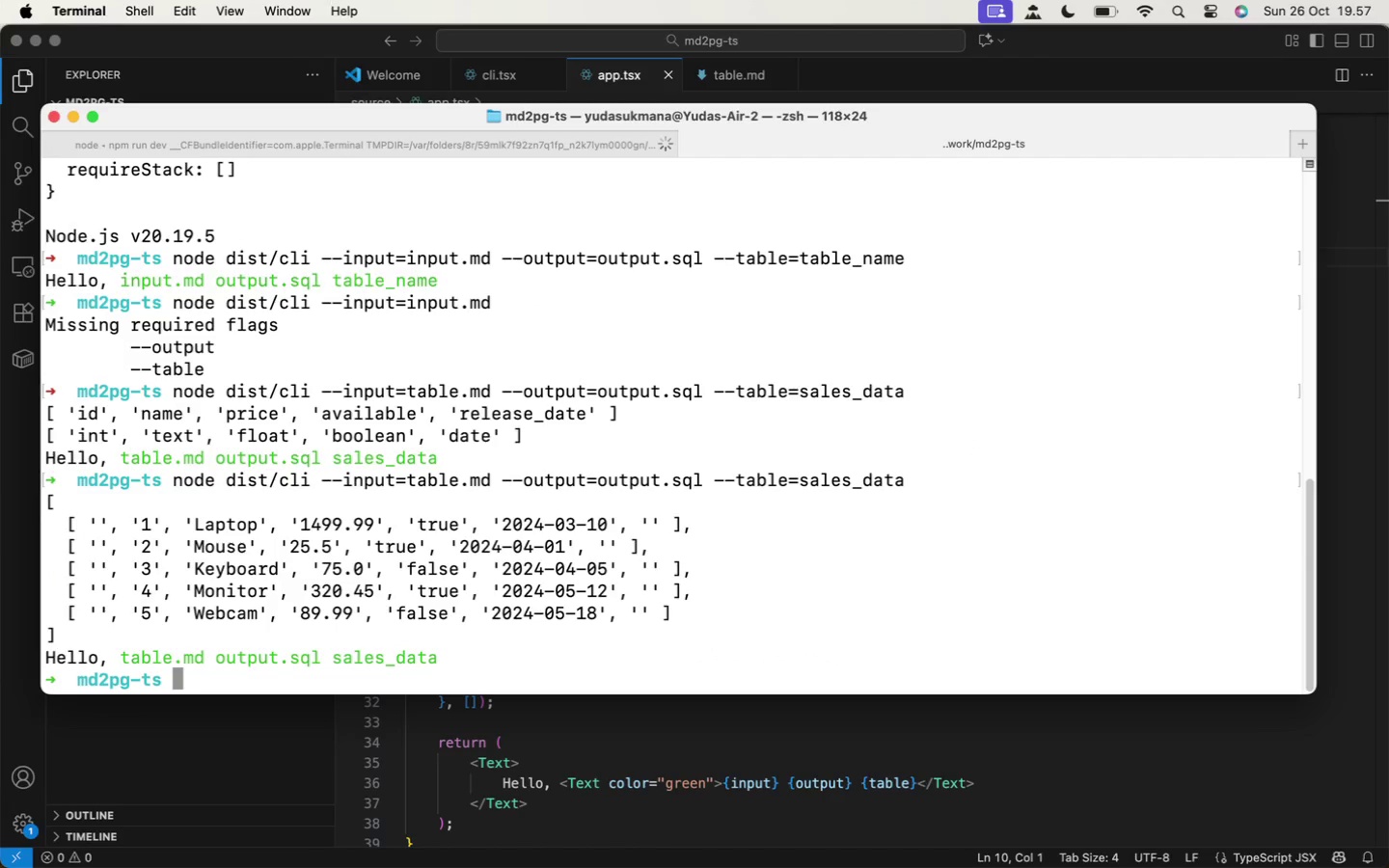 
left_click([733, 75])
 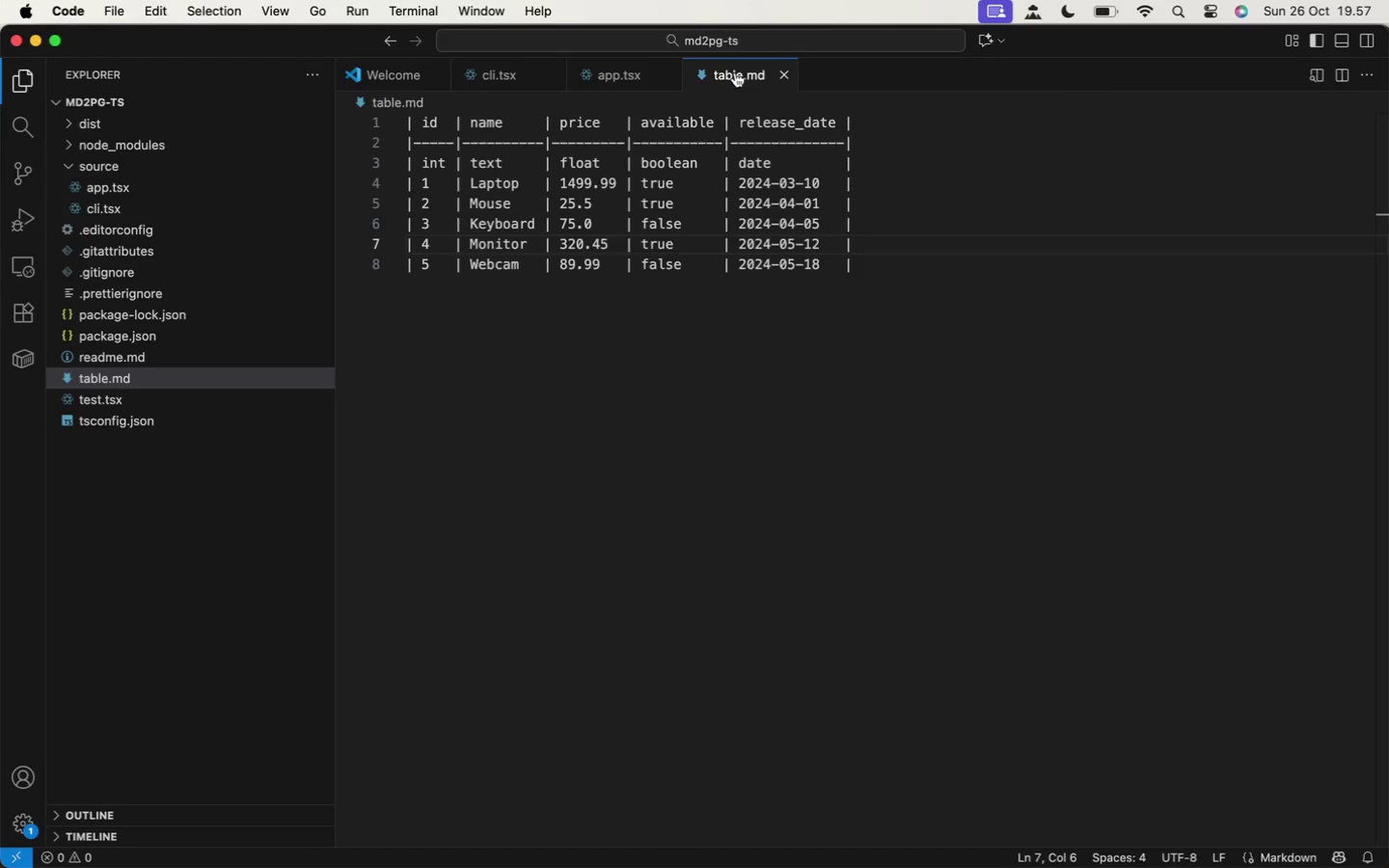 
wait(24.42)
 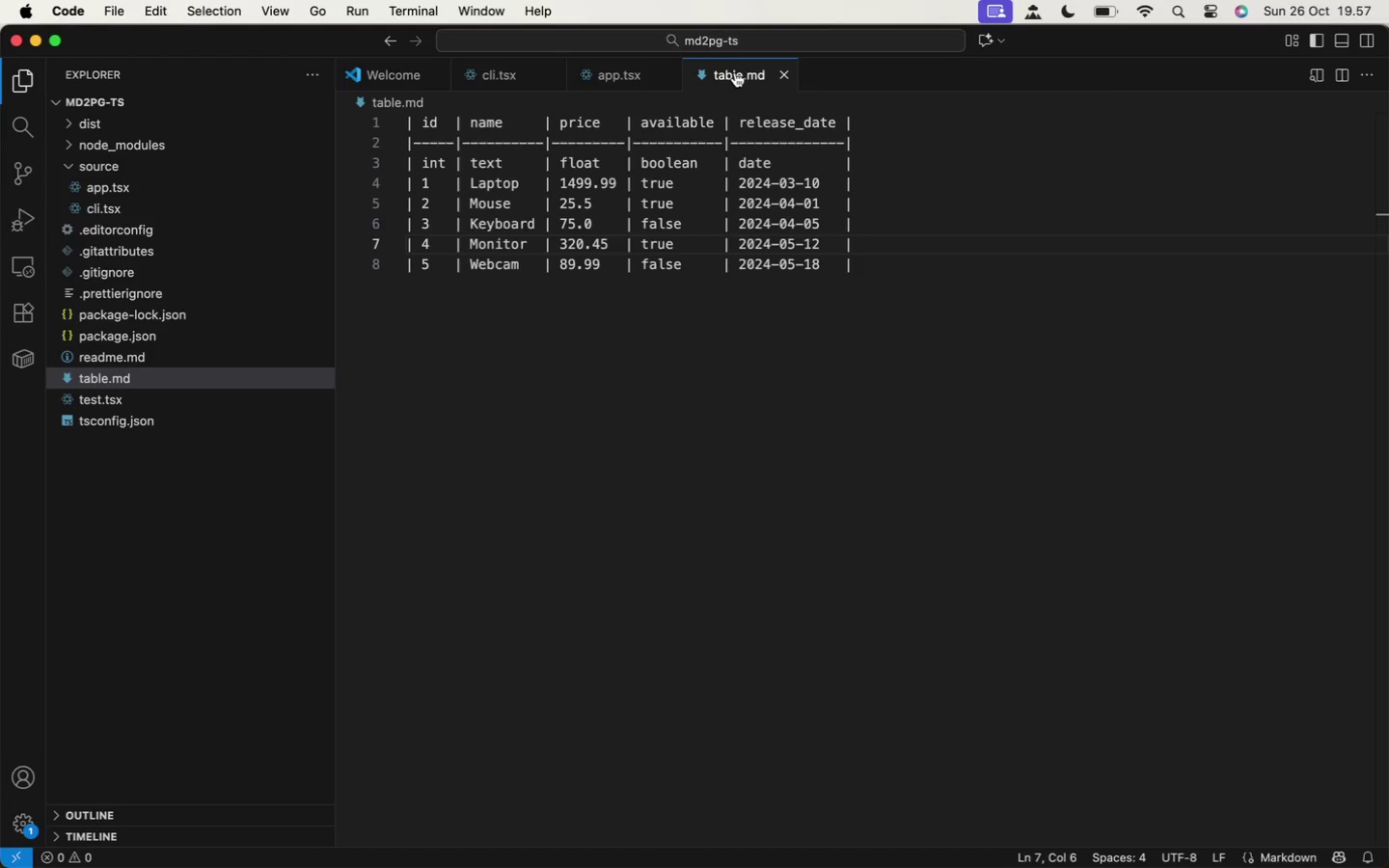 
scroll: coordinate [41, 581], scroll_direction: up, amount: 1.0
 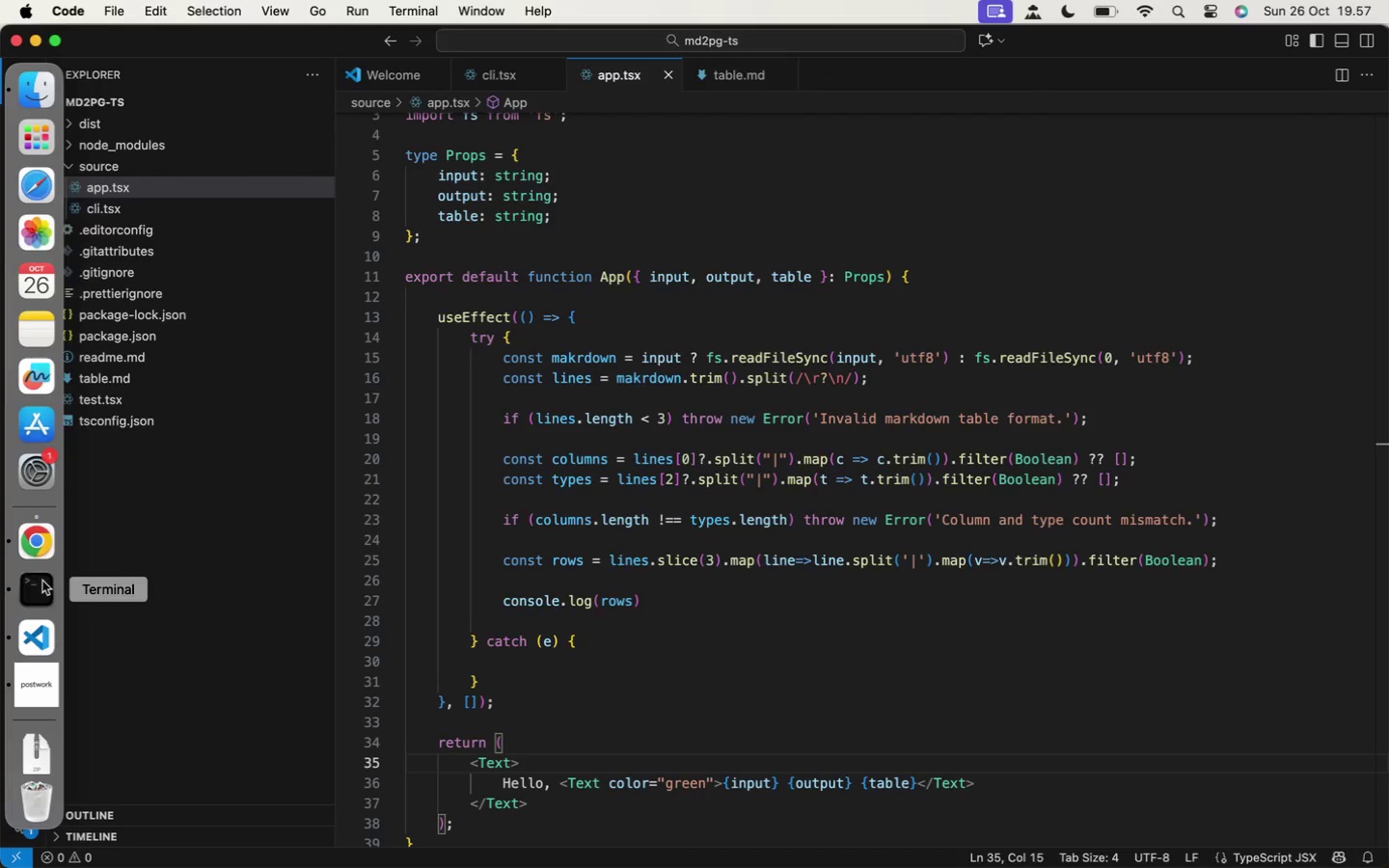 
left_click([42, 581])
 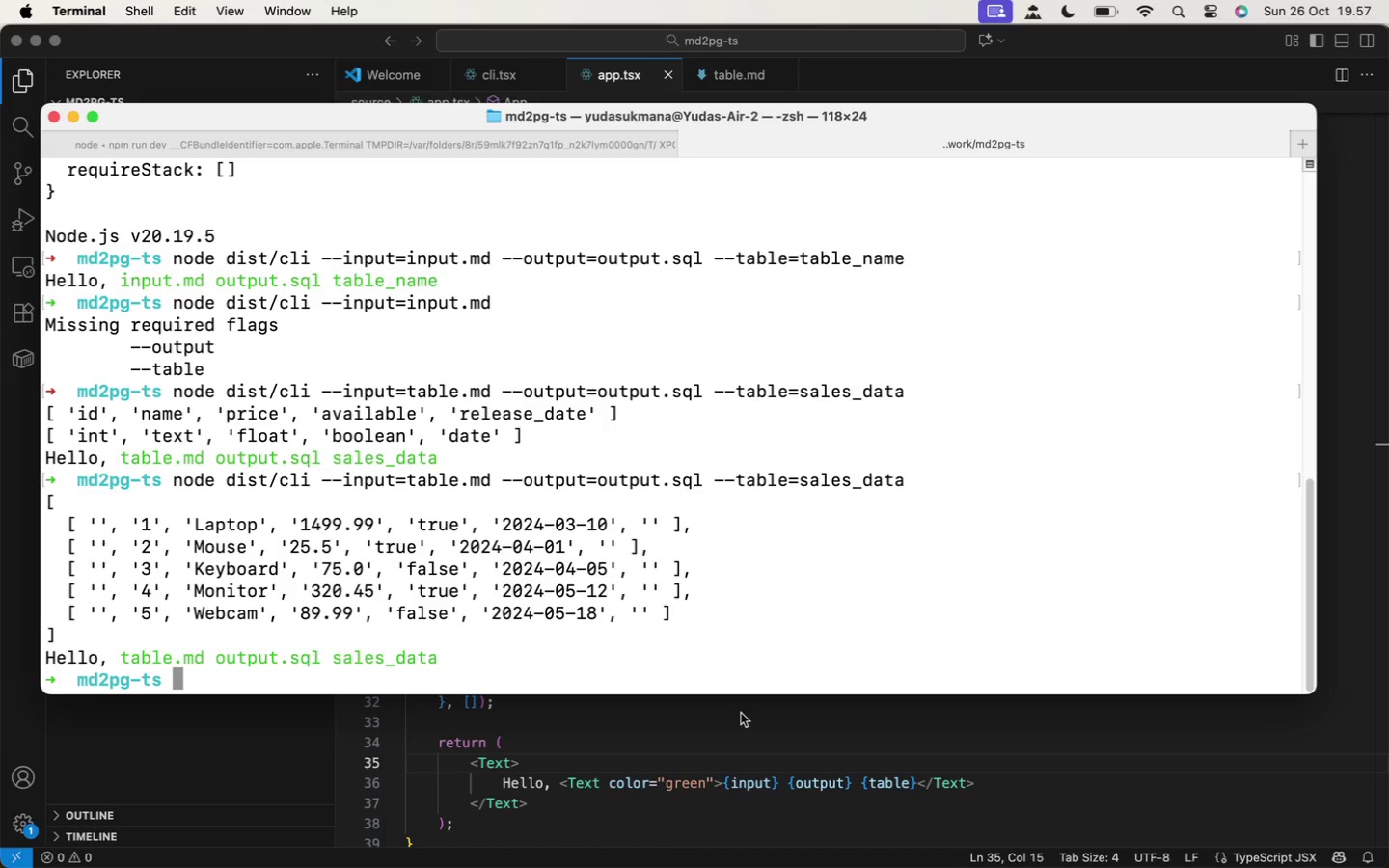 
left_click([741, 713])
 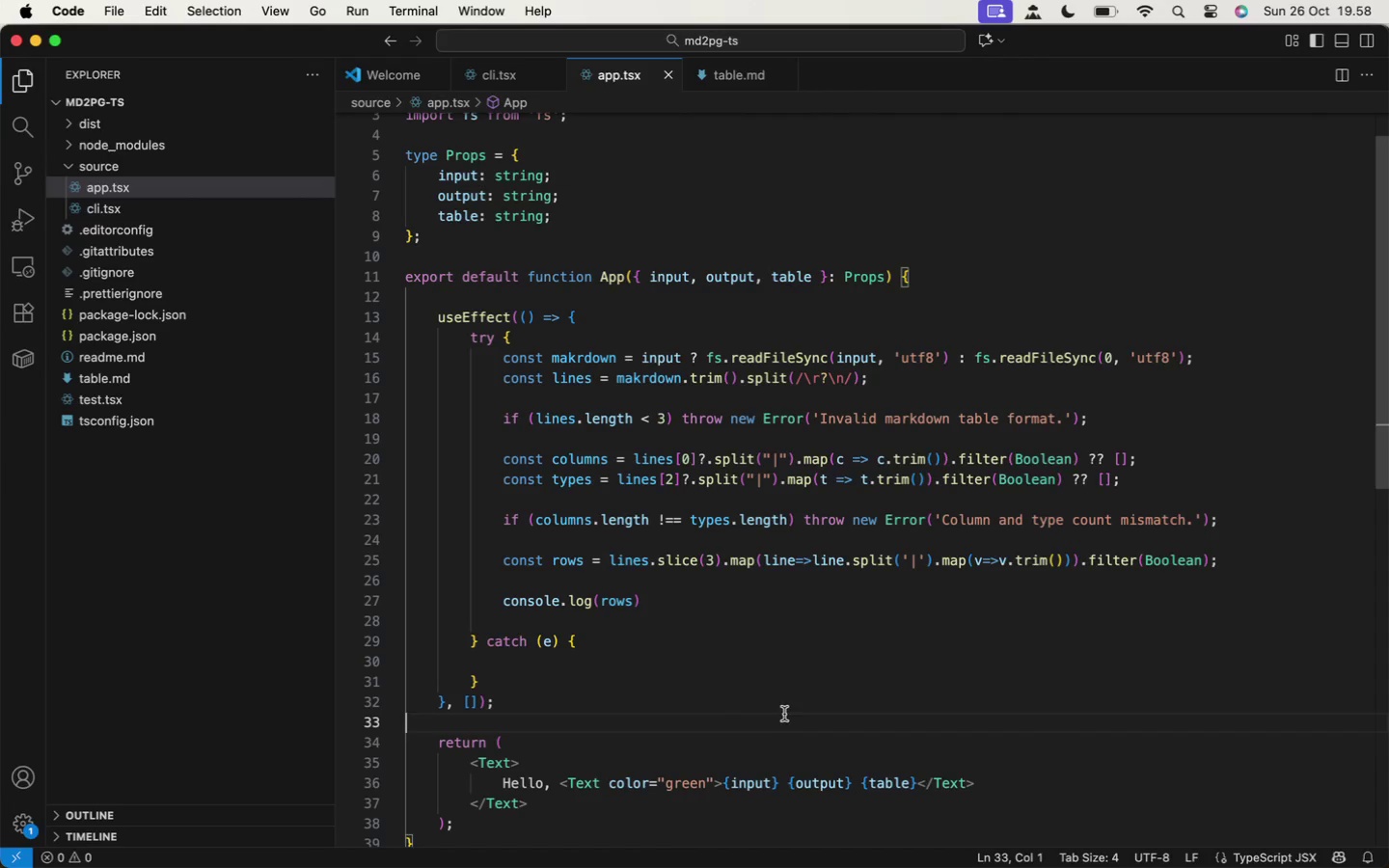 
wait(5.49)
 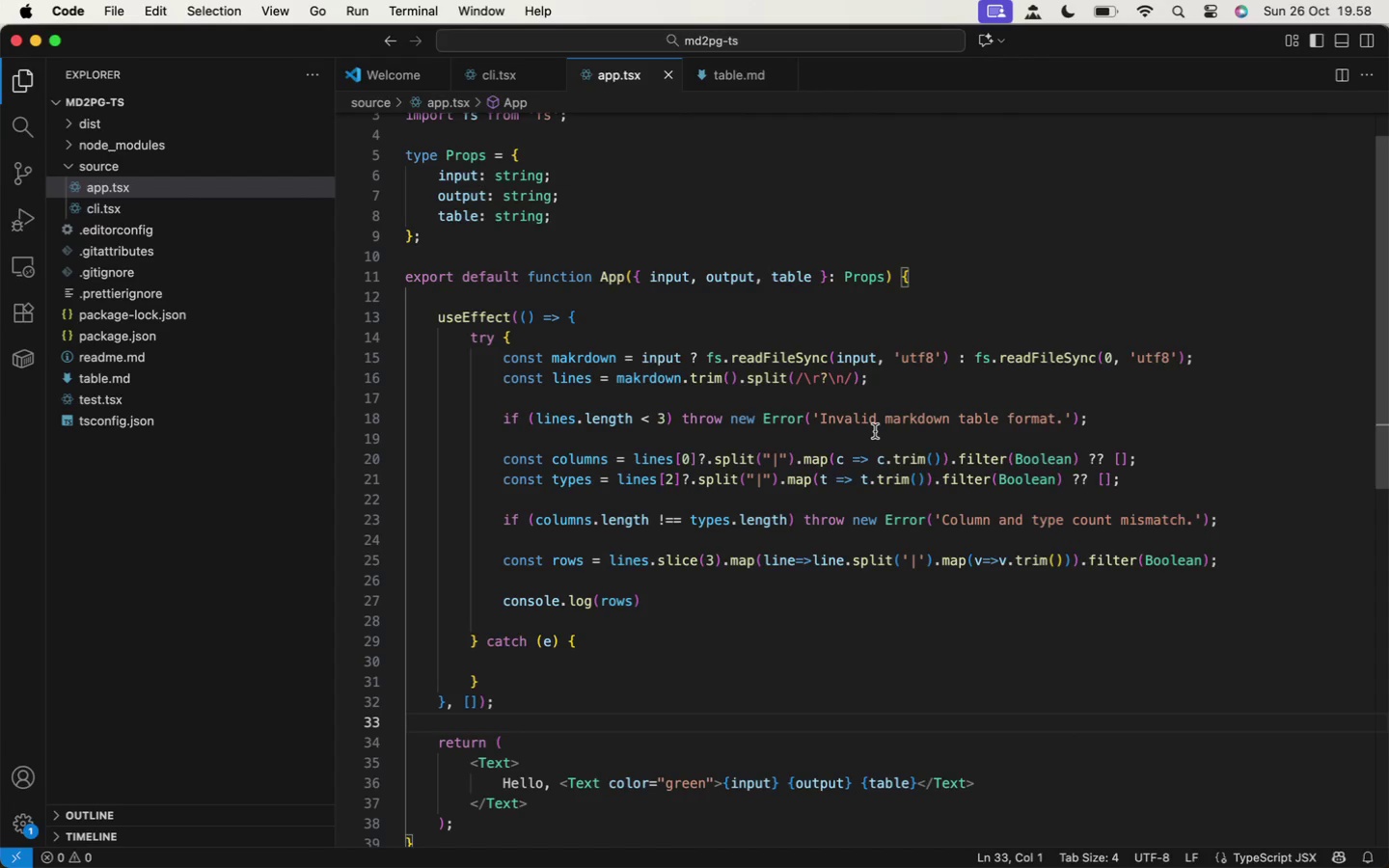 
left_click([1319, 560])
 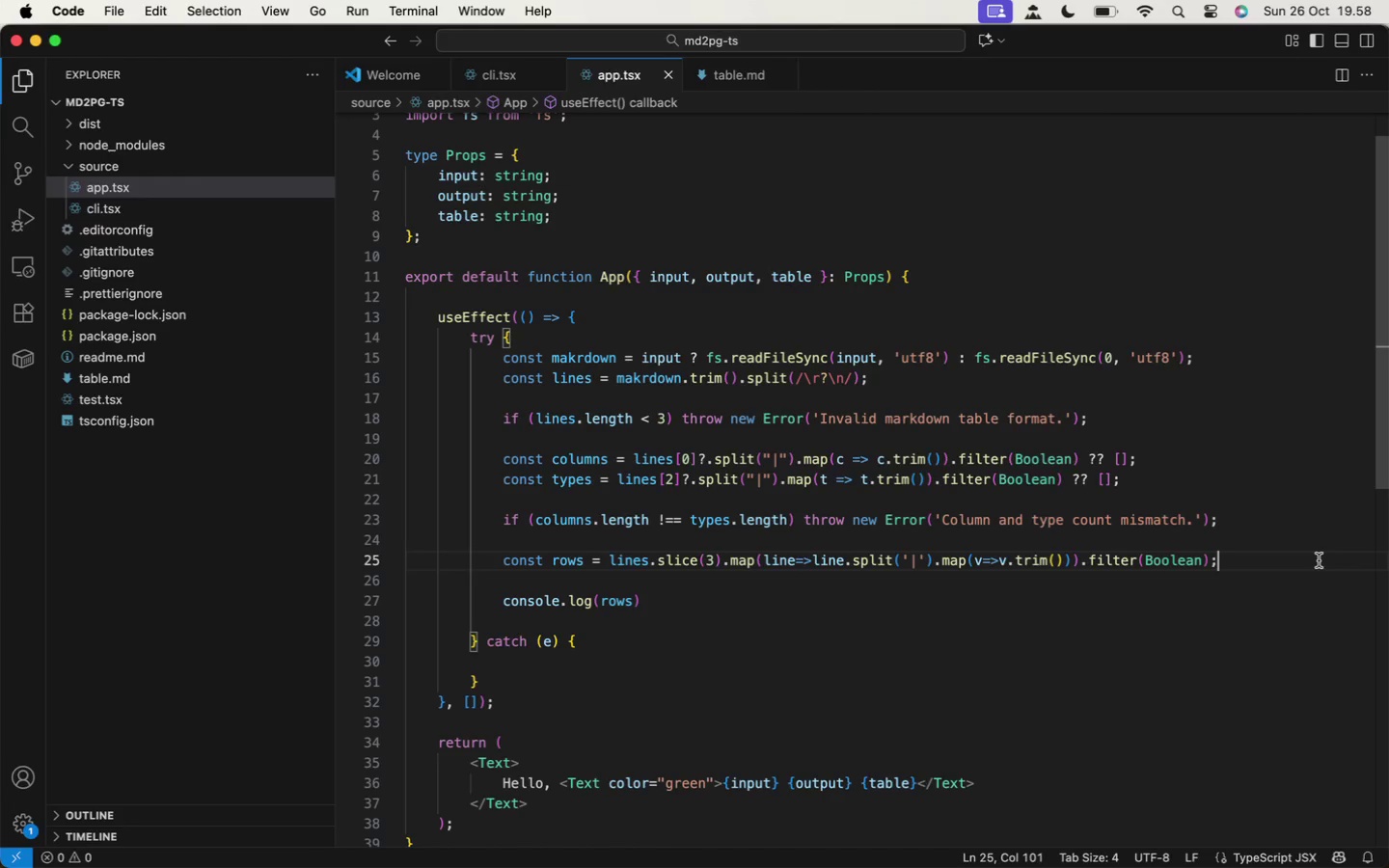 
key(Enter)
 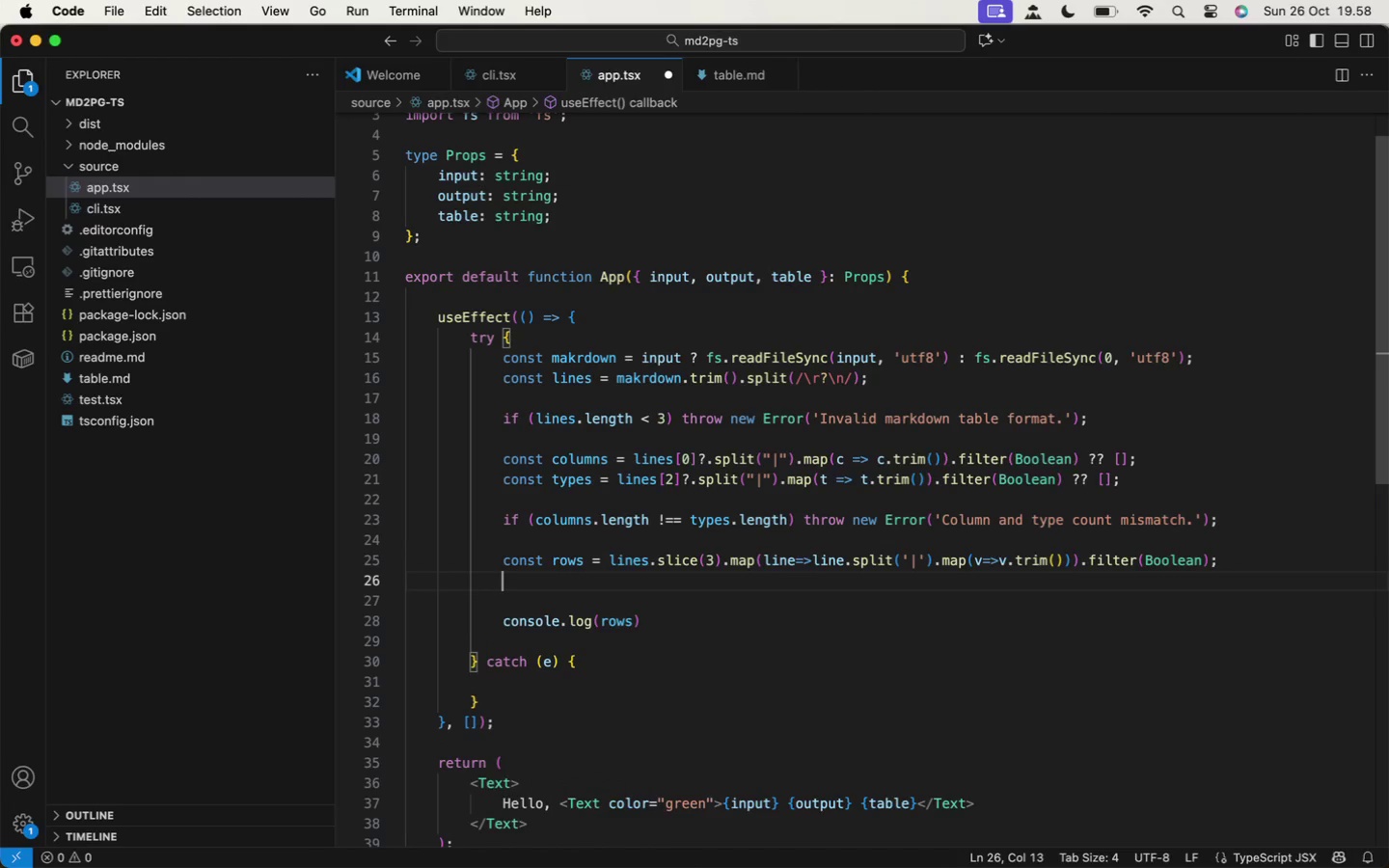 
key(Enter)
 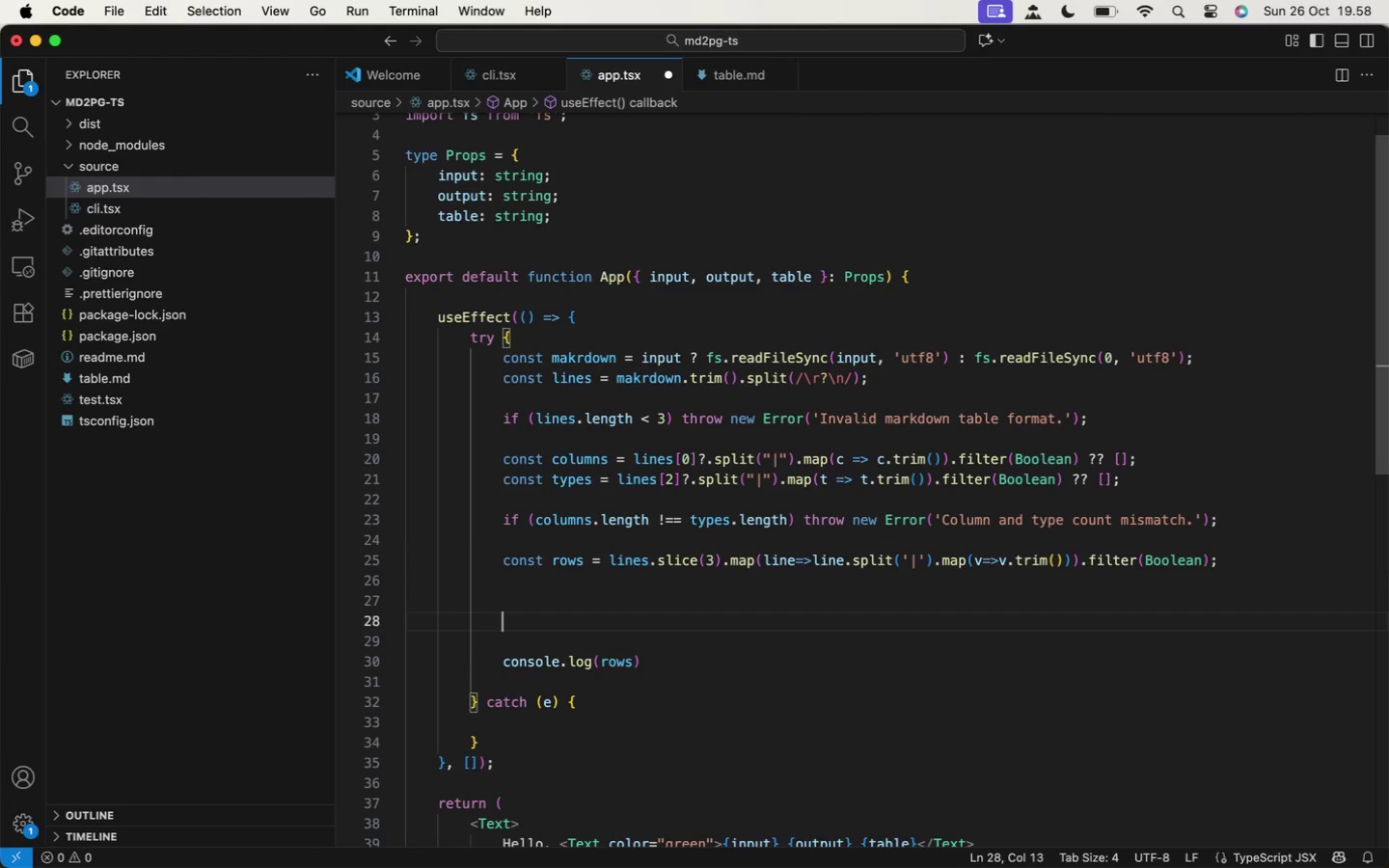 
key(Enter)
 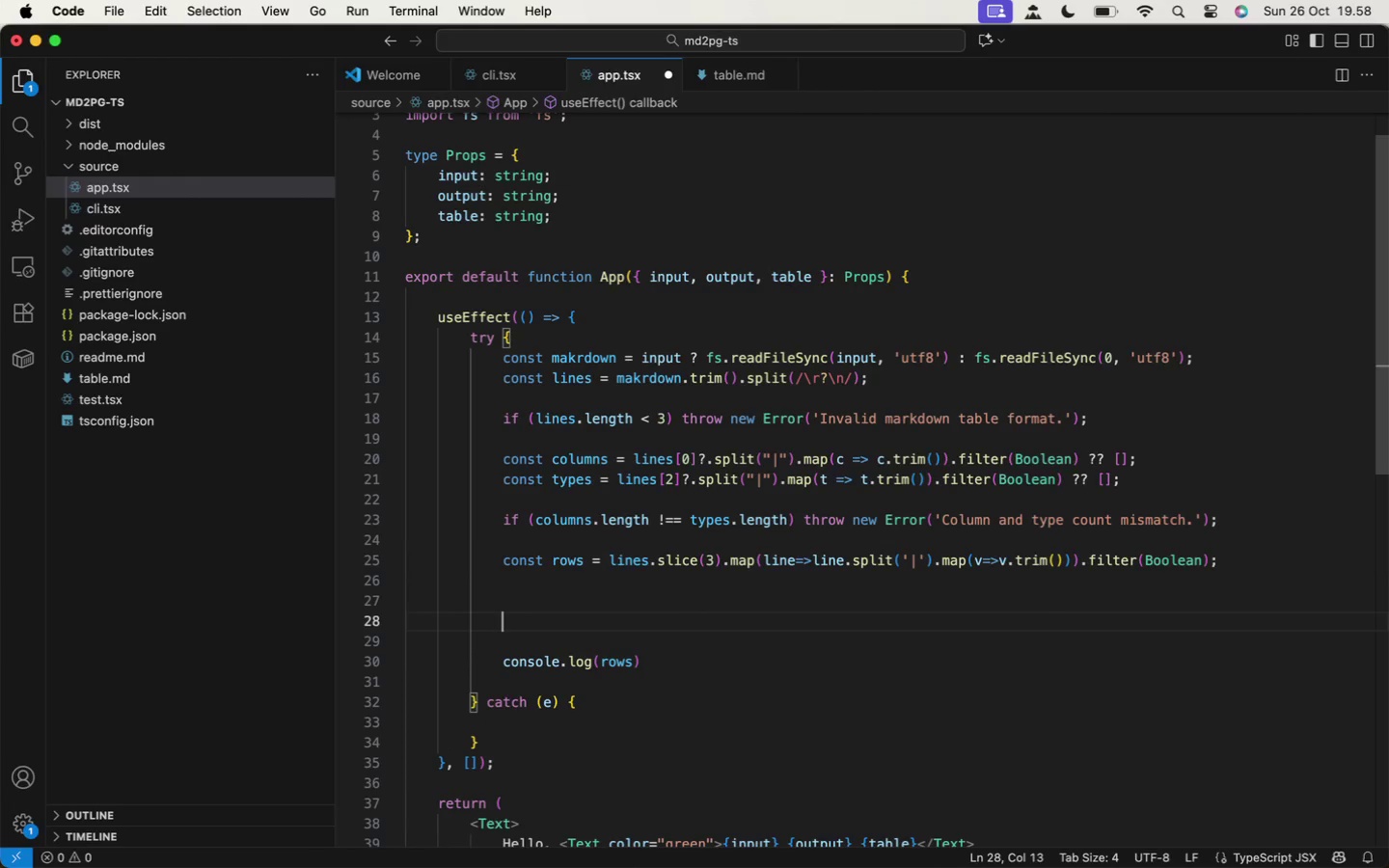 
type(const createSQL = `CREATE TABLE ${table)
 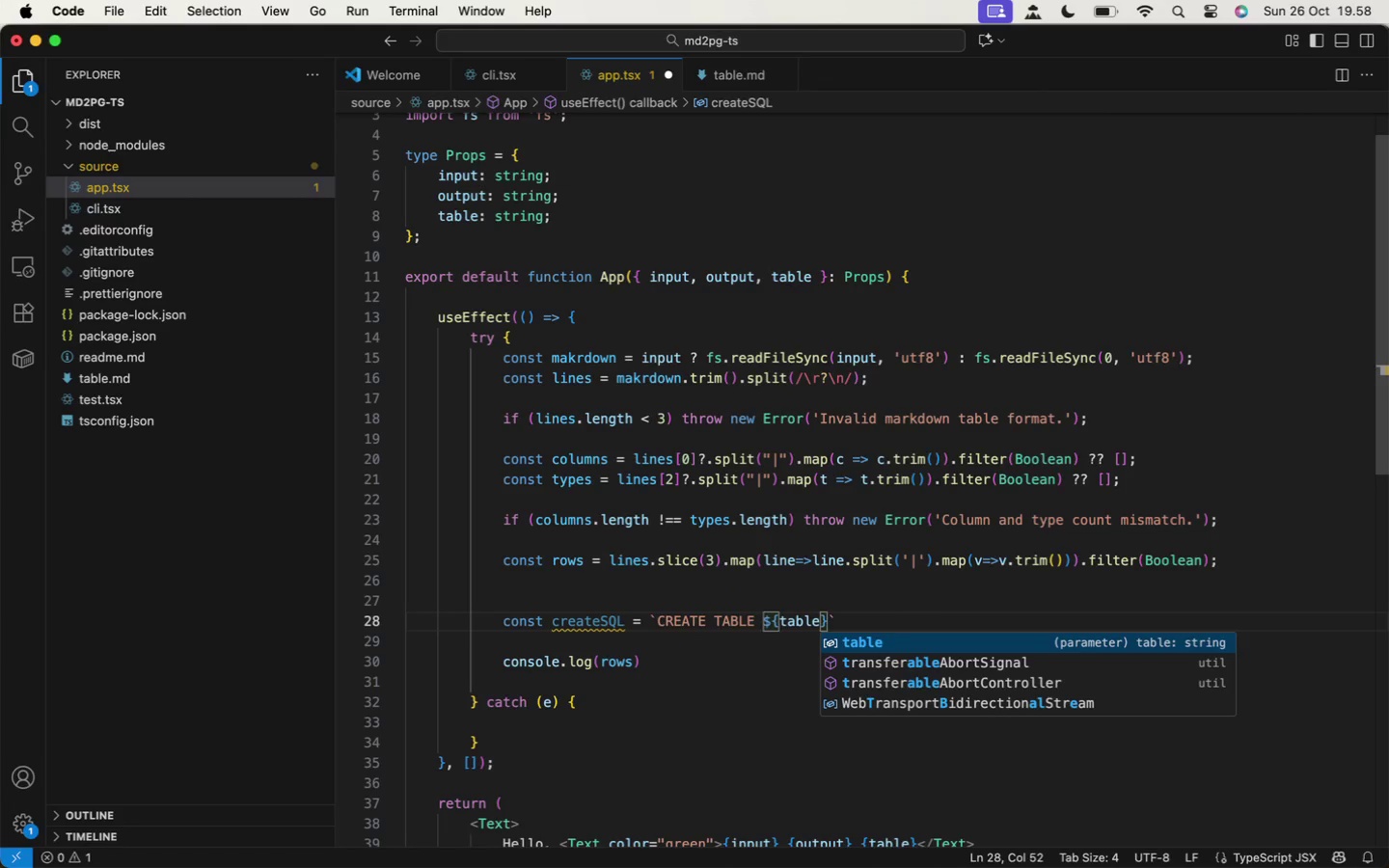 
wait(14.29)
 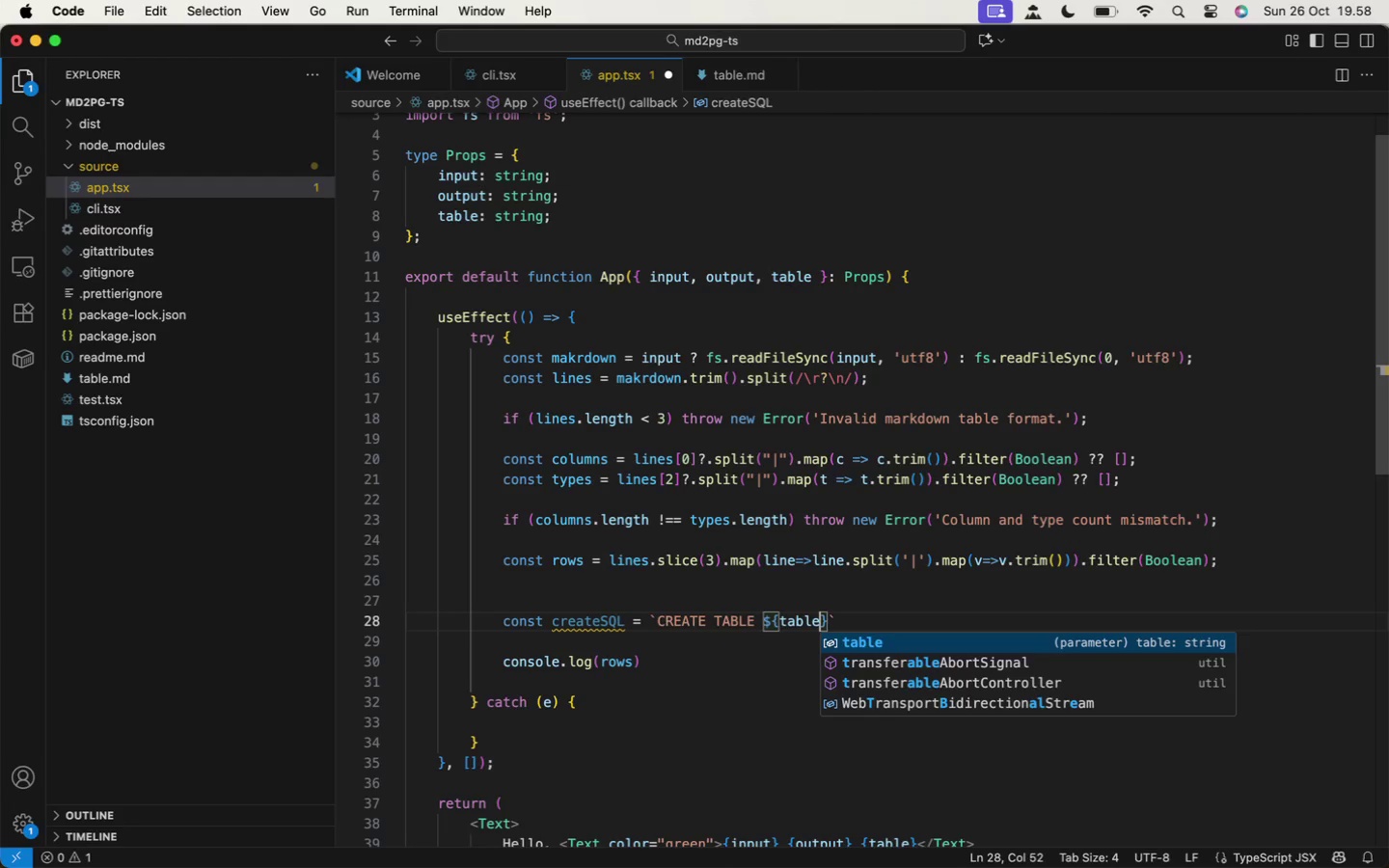 
key(ArrowRight)
 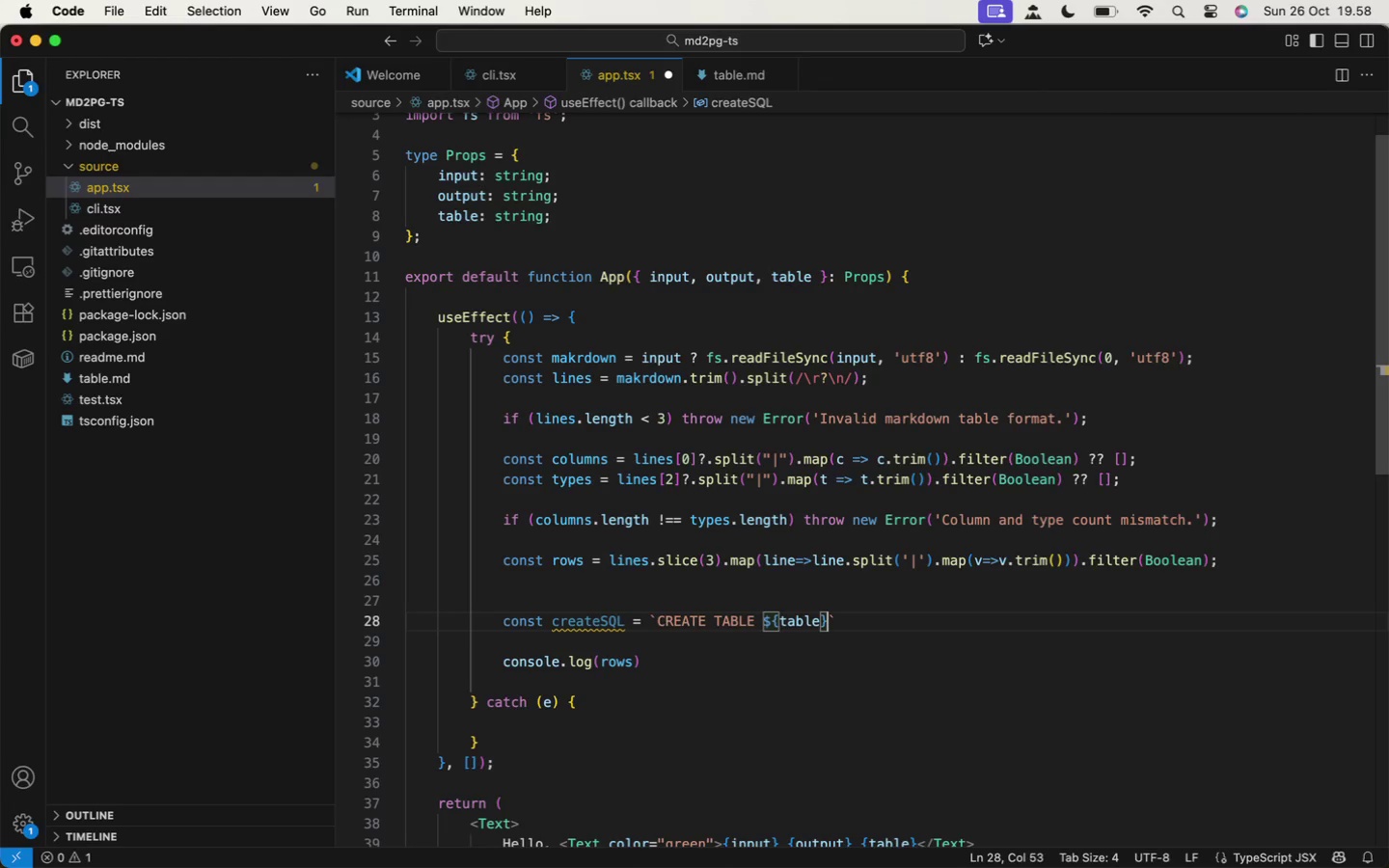 
key(Space)
 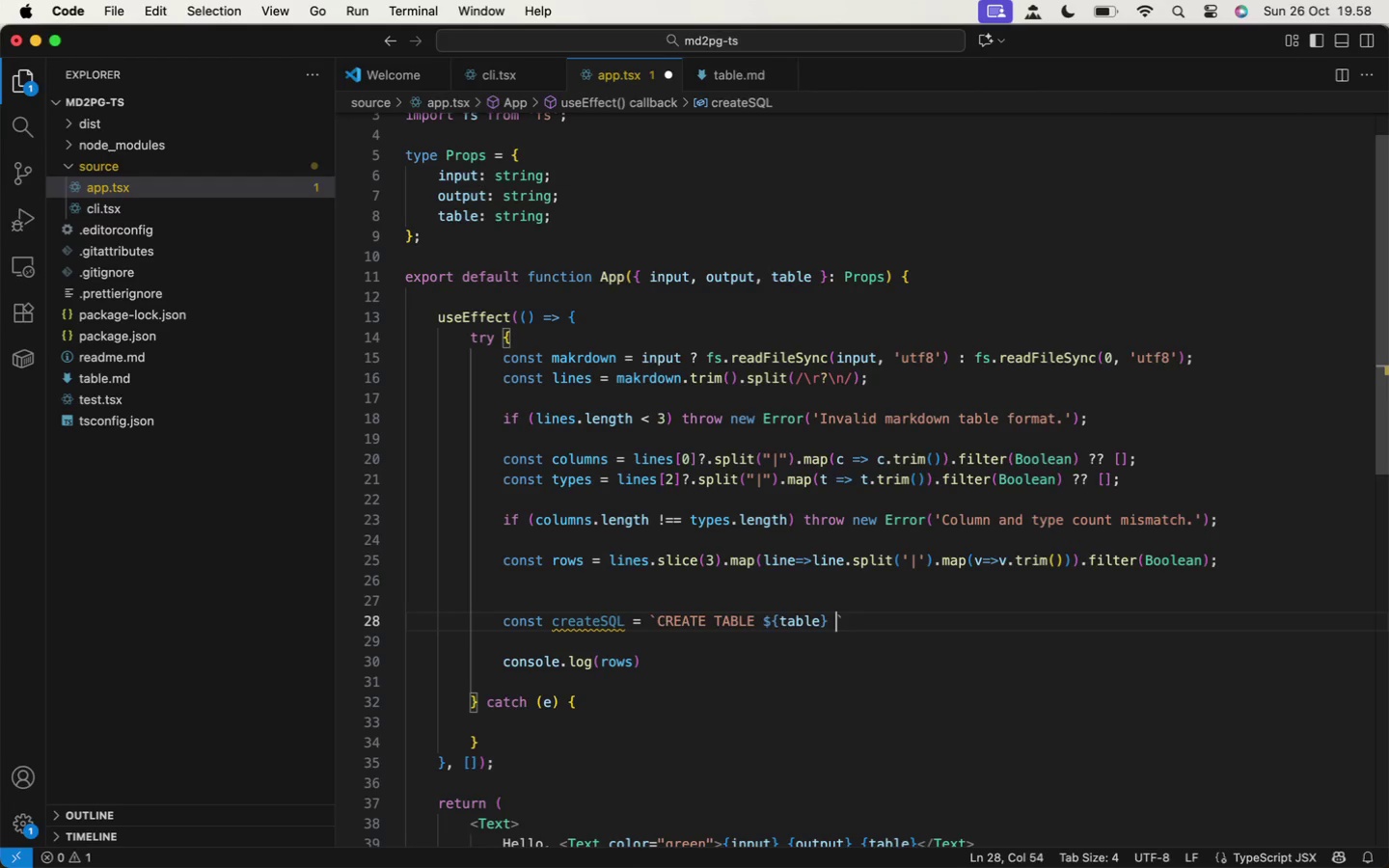 
key(Shift+9)
 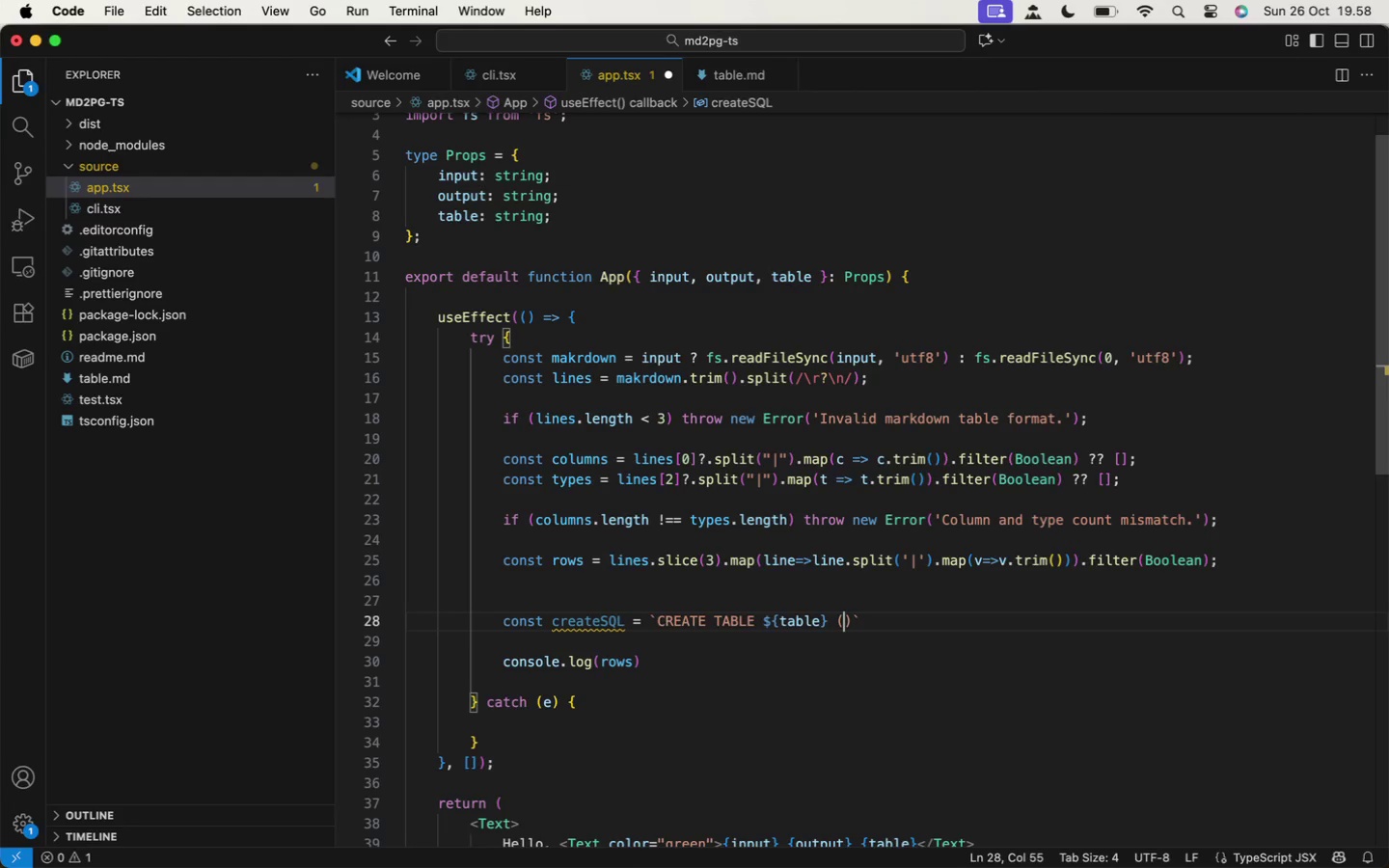 
wait(7.93)
 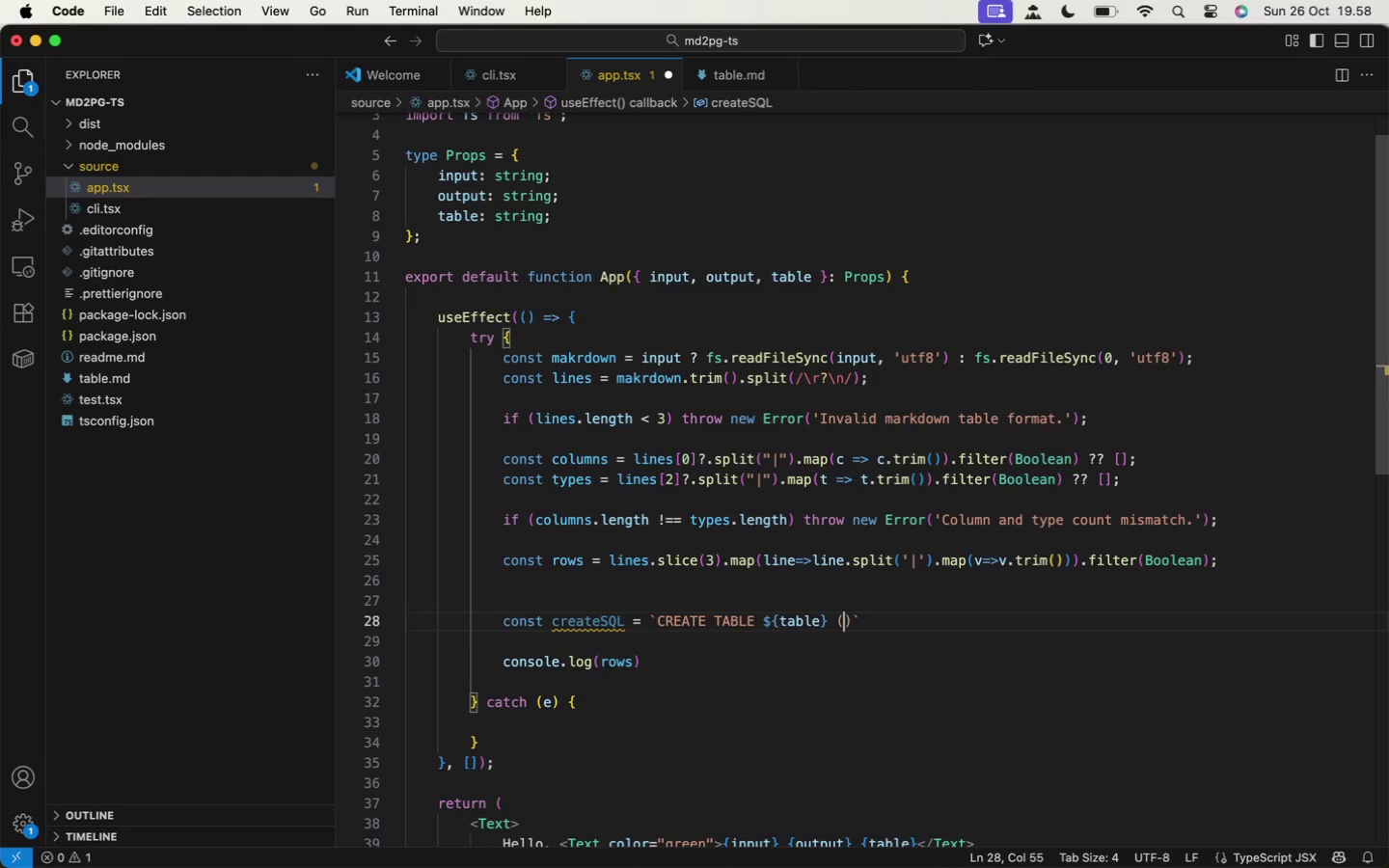 
key(Backslash)
 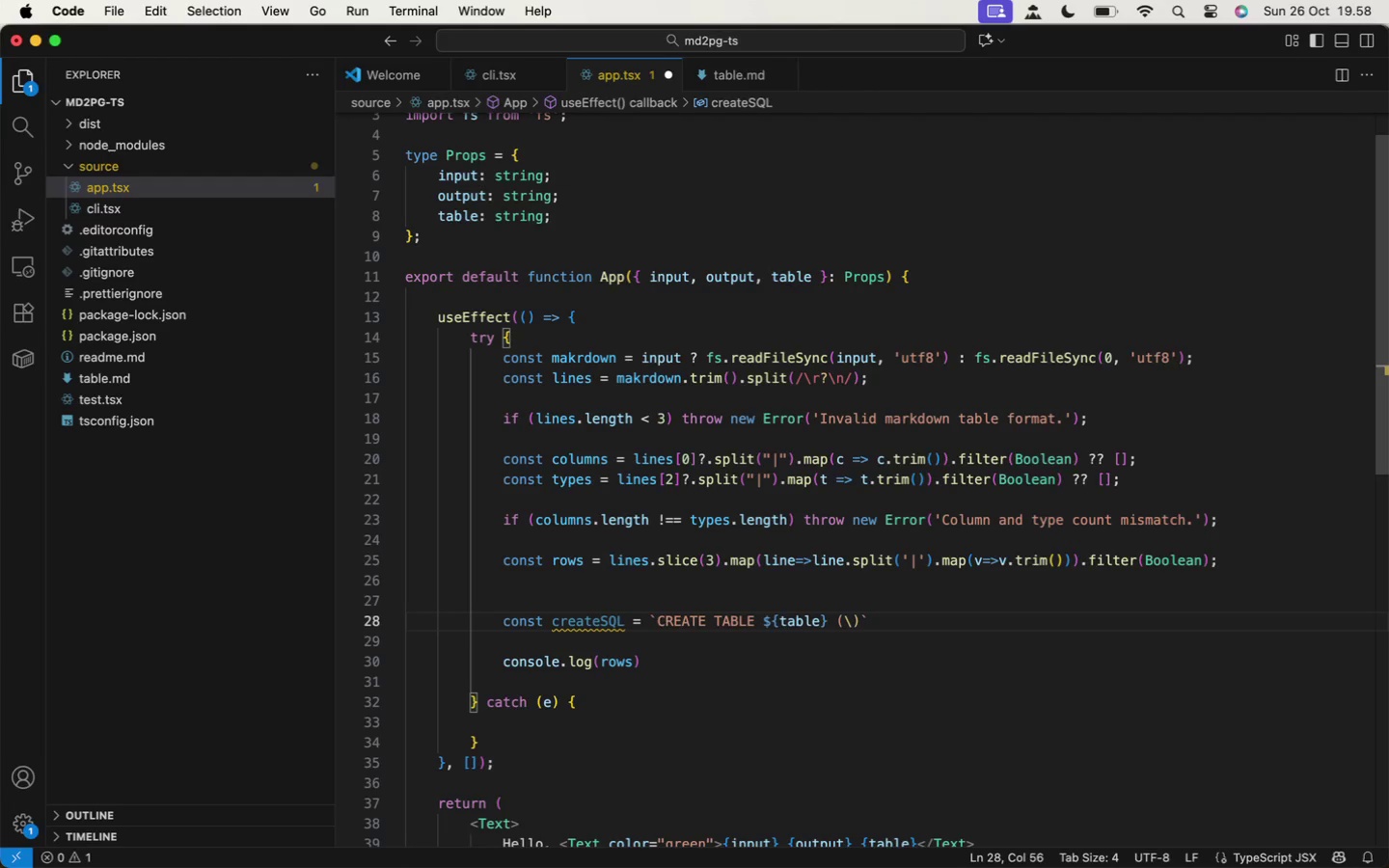 
key(Backspace)
 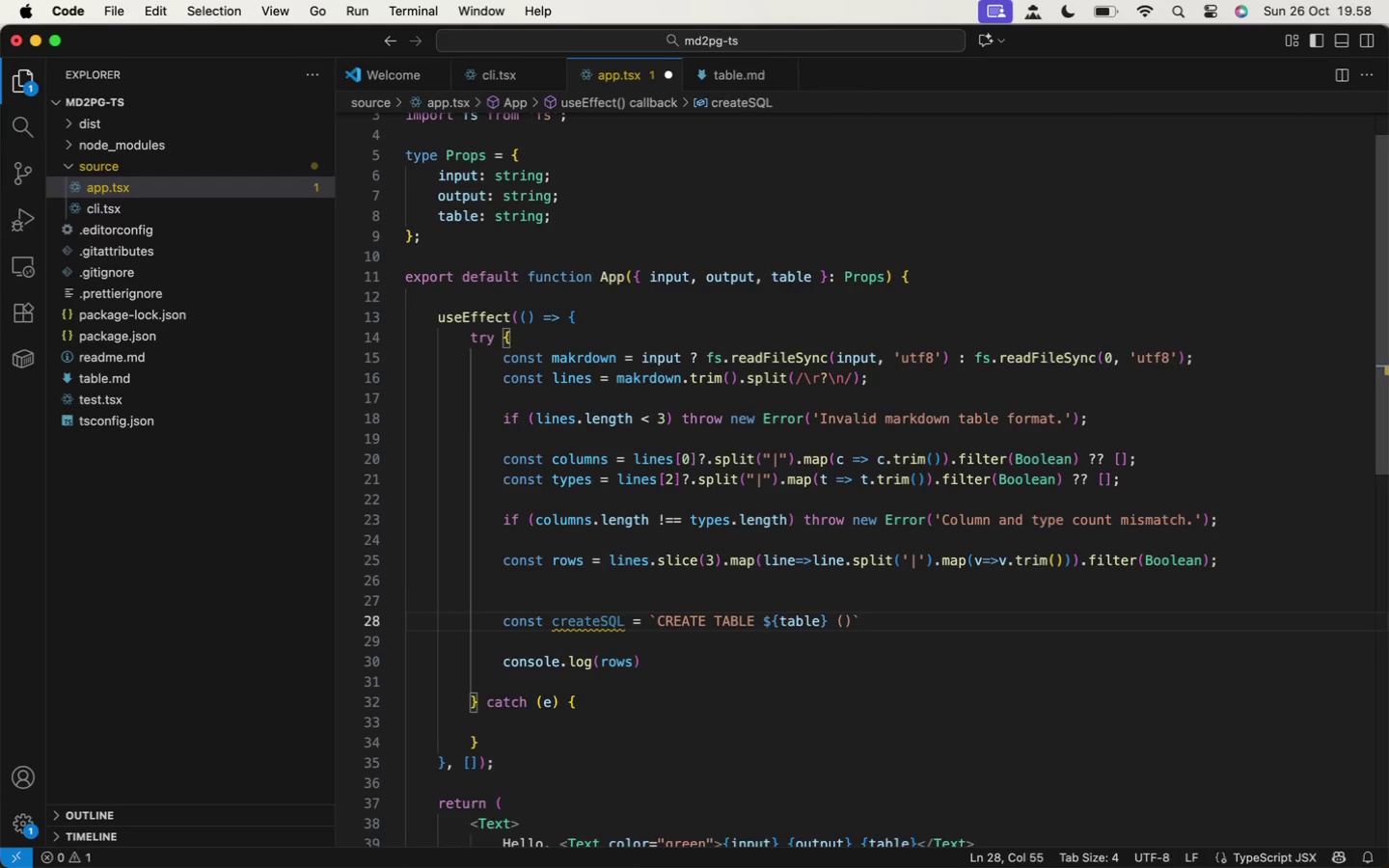 
key(Enter)
 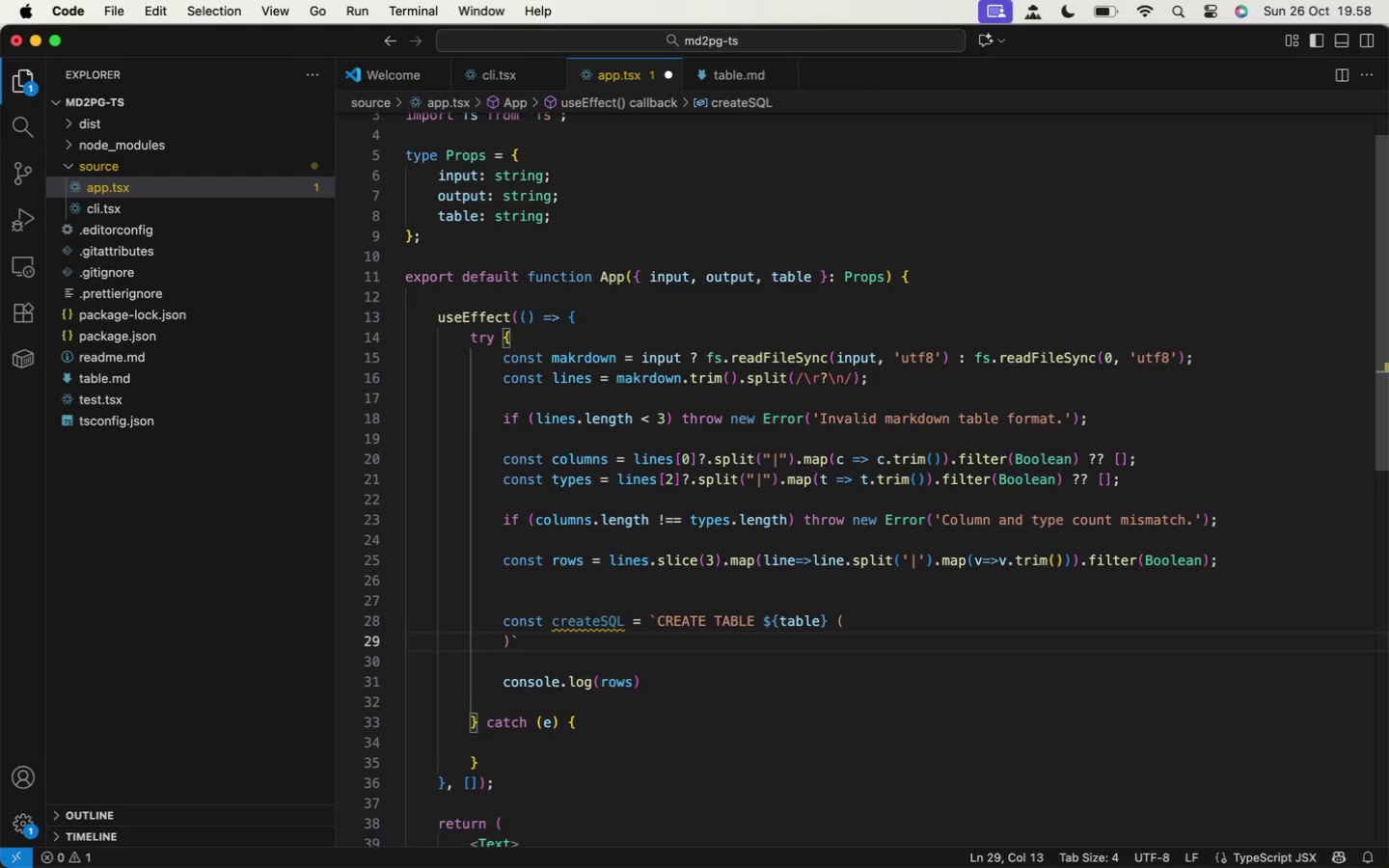 
key(Enter)
 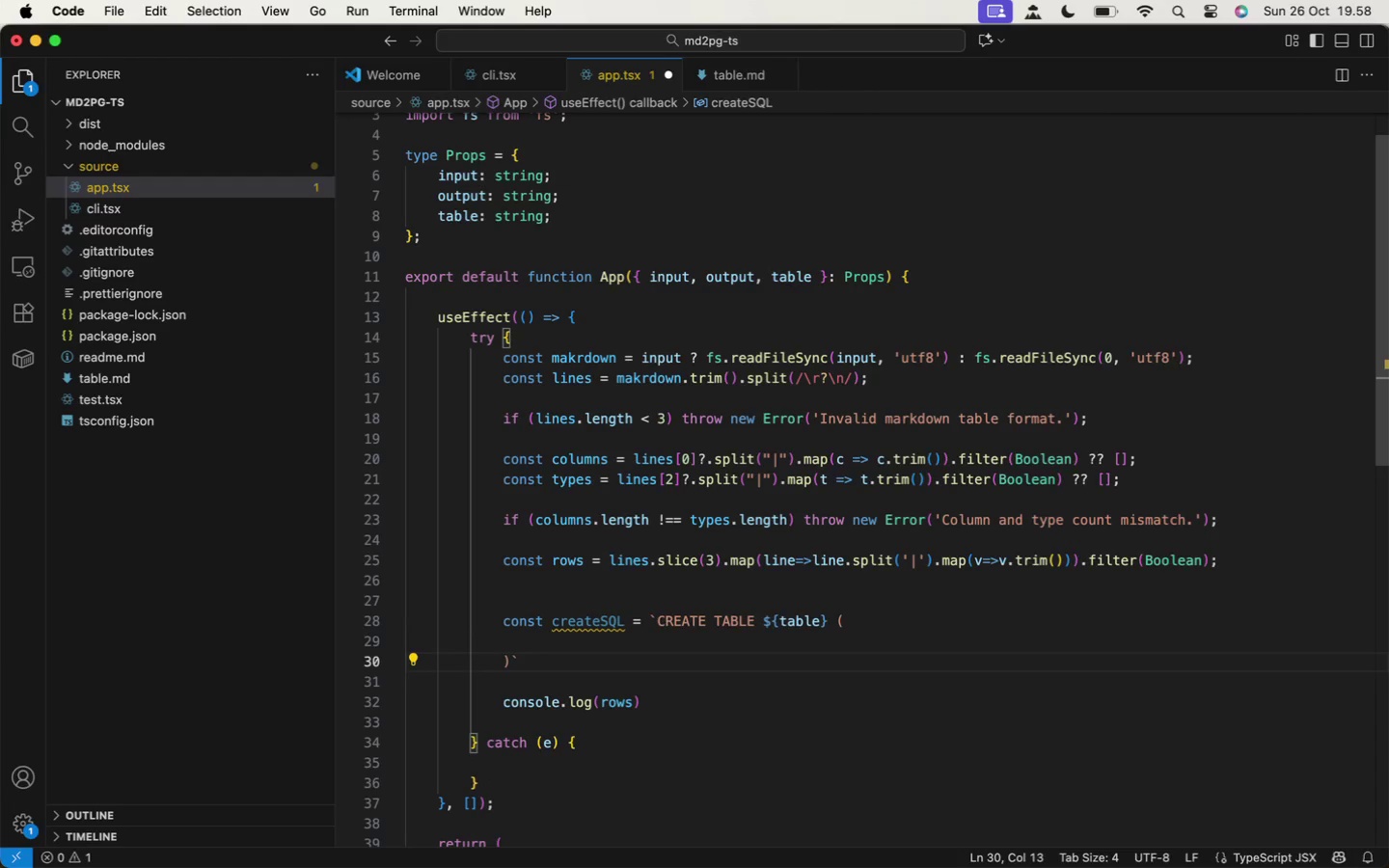 
key(Enter)
 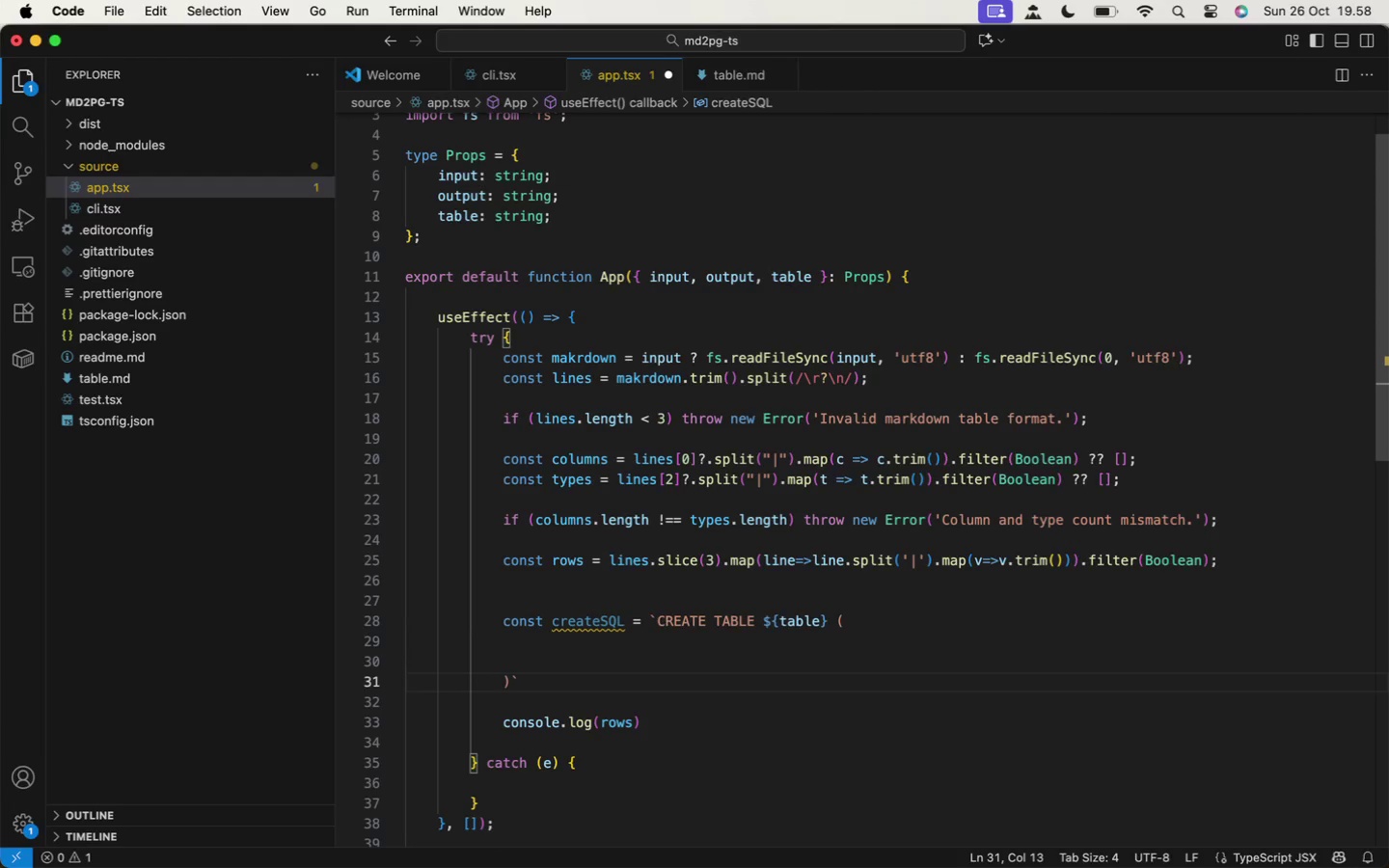 
key(ArrowUp)
 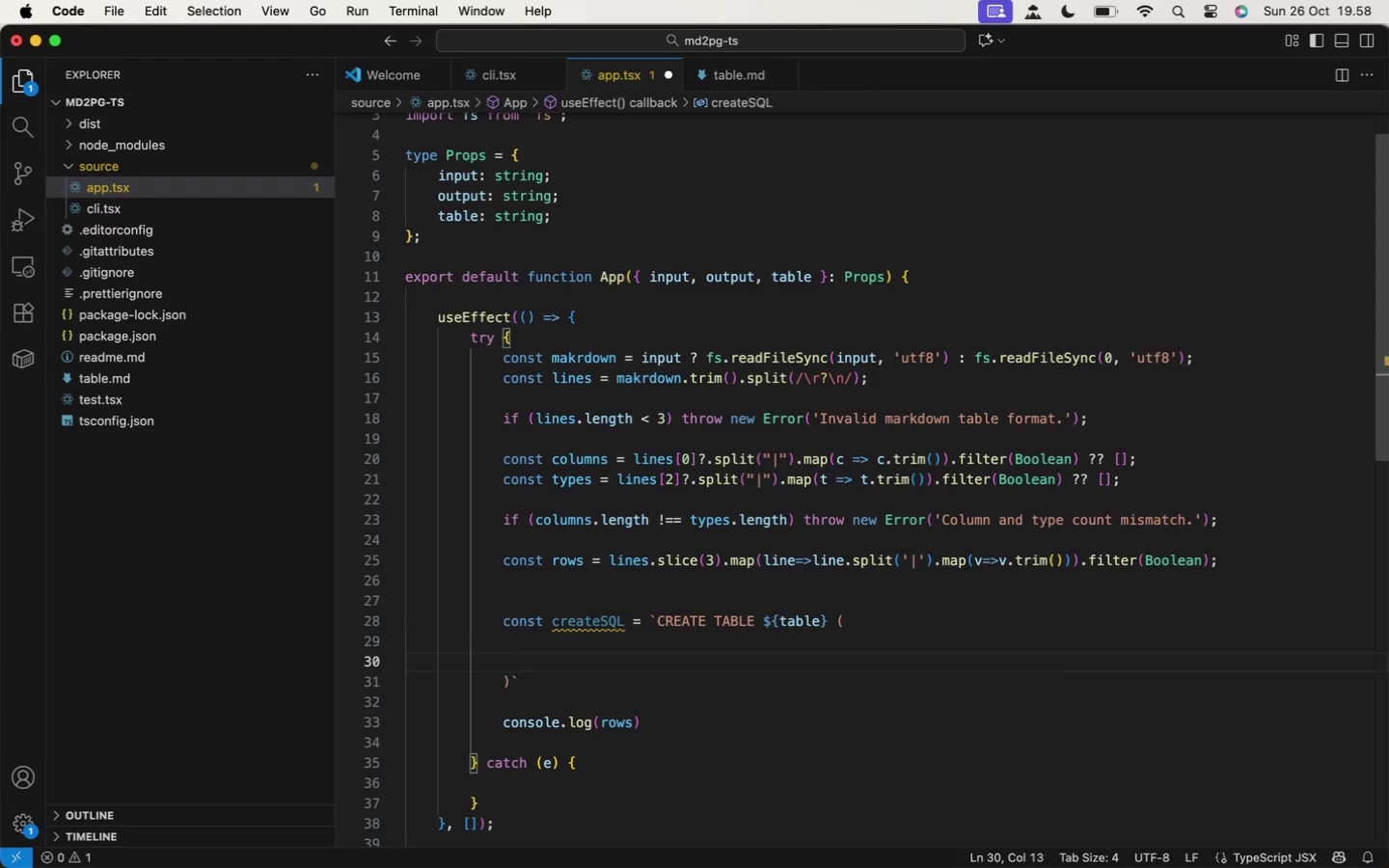 
key(ArrowUp)
 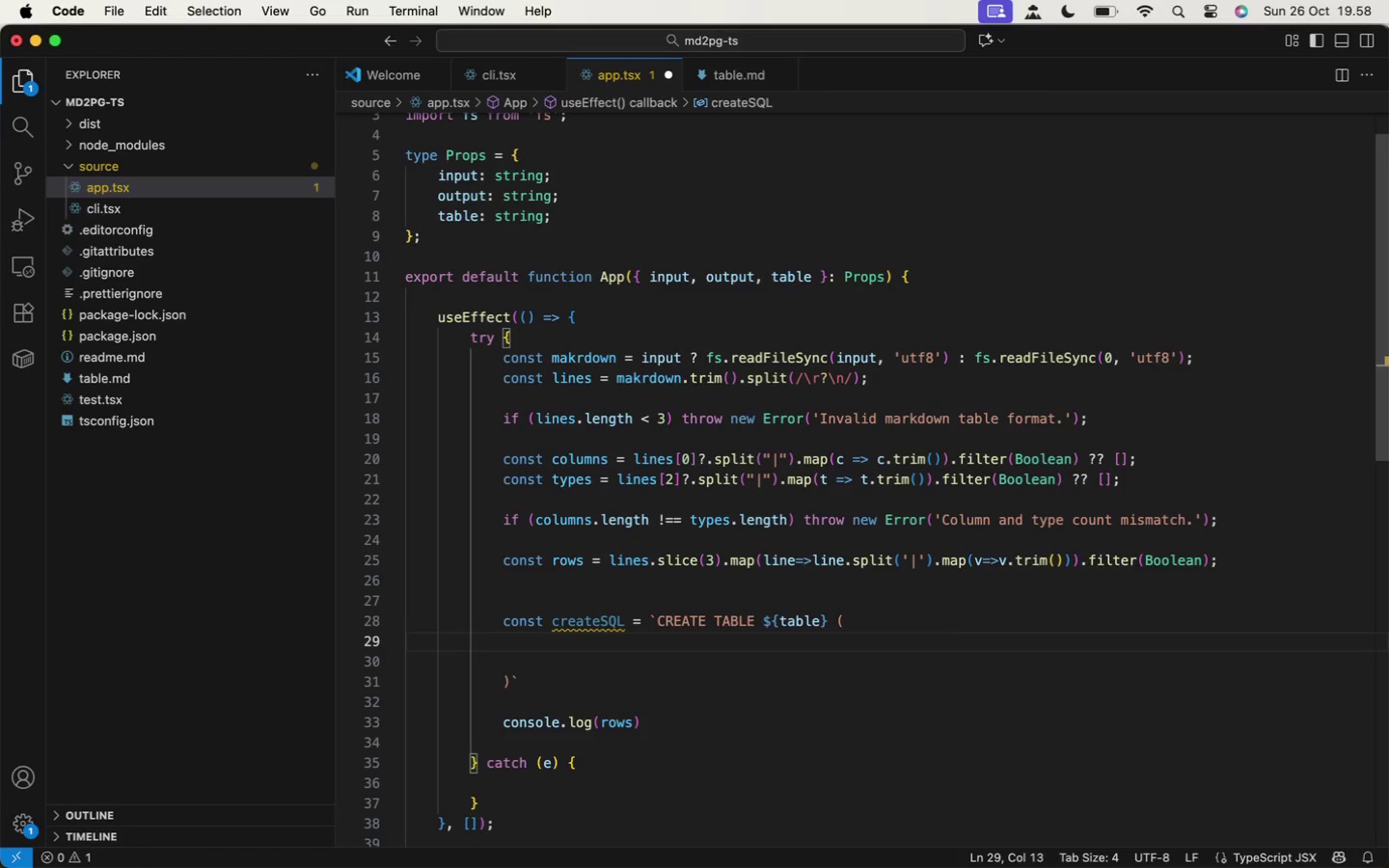 
hold_key(key=ShiftLeft, duration=0.7)
 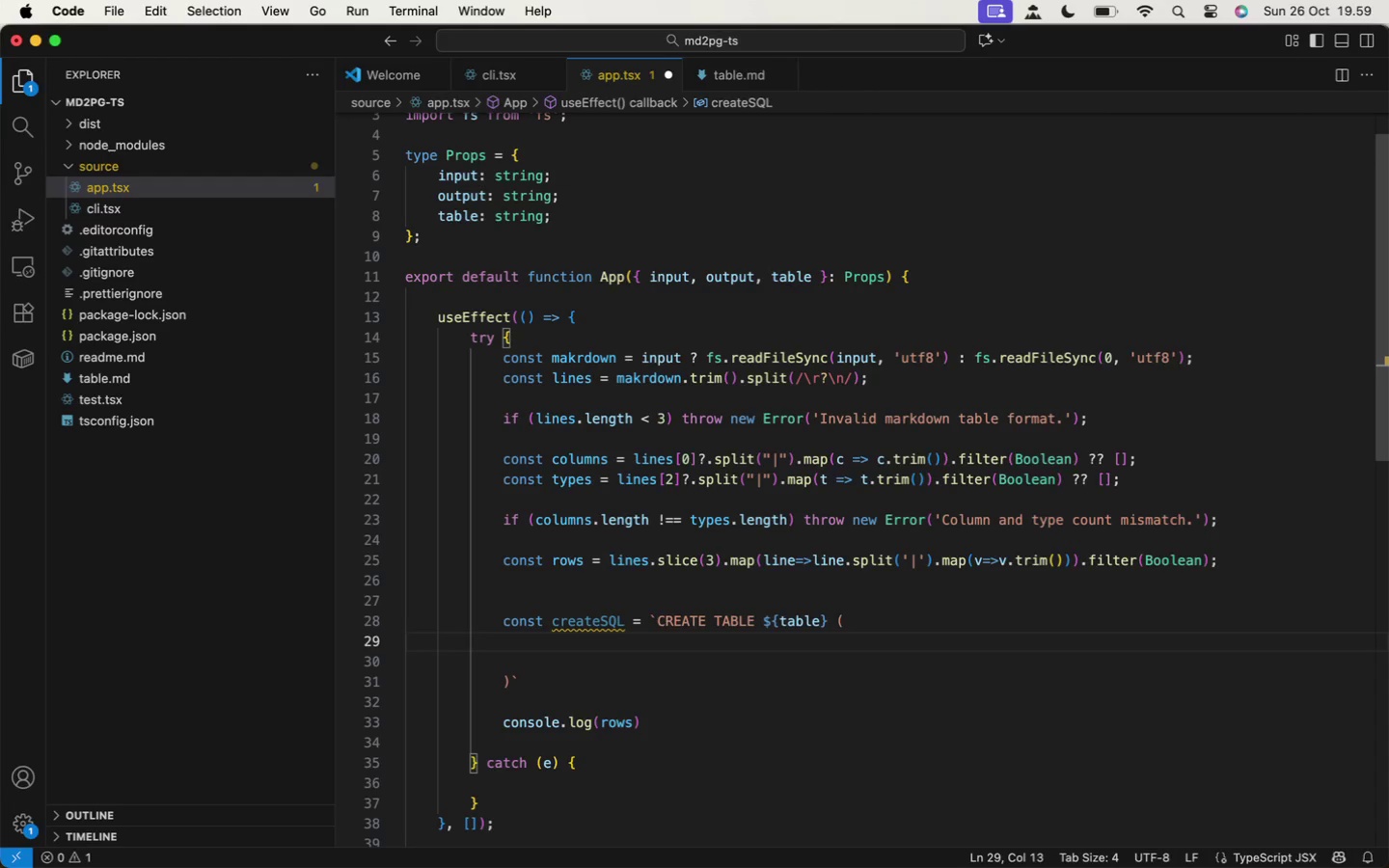 
key(Shift+4)
 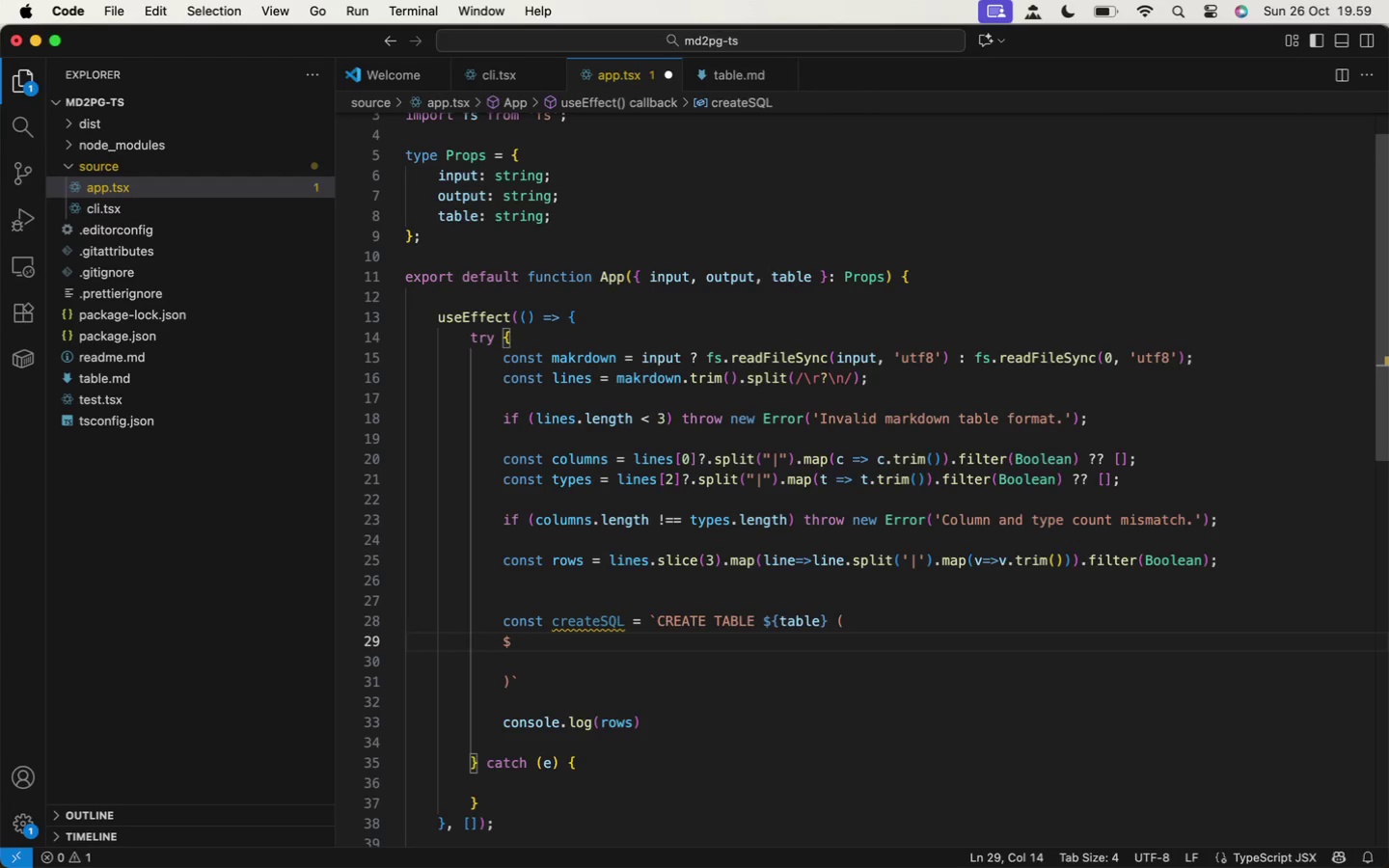 
hold_key(key=ShiftLeft, duration=0.58)
 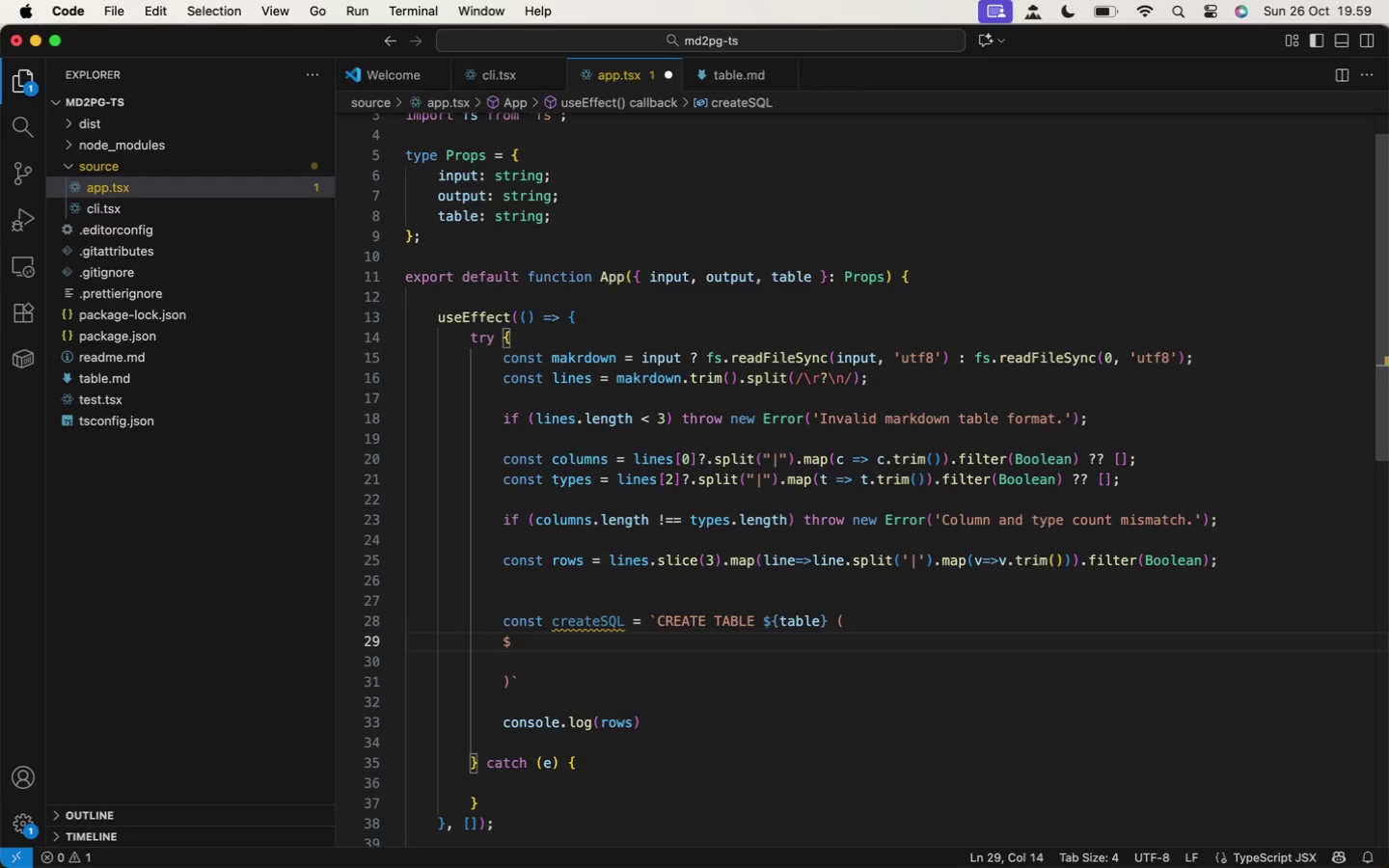 
key(Shift+BracketLeft)
 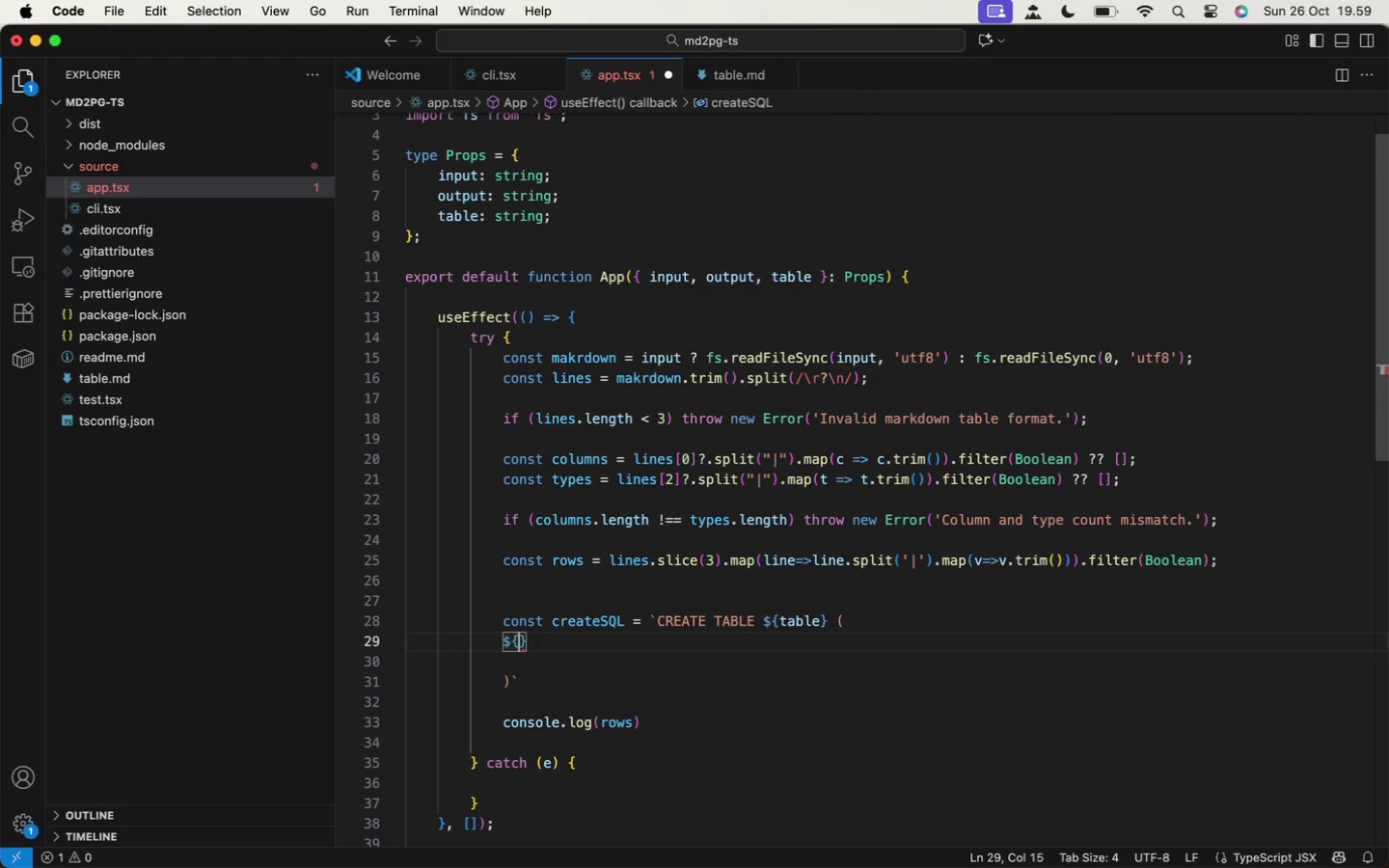 
wait(5.73)
 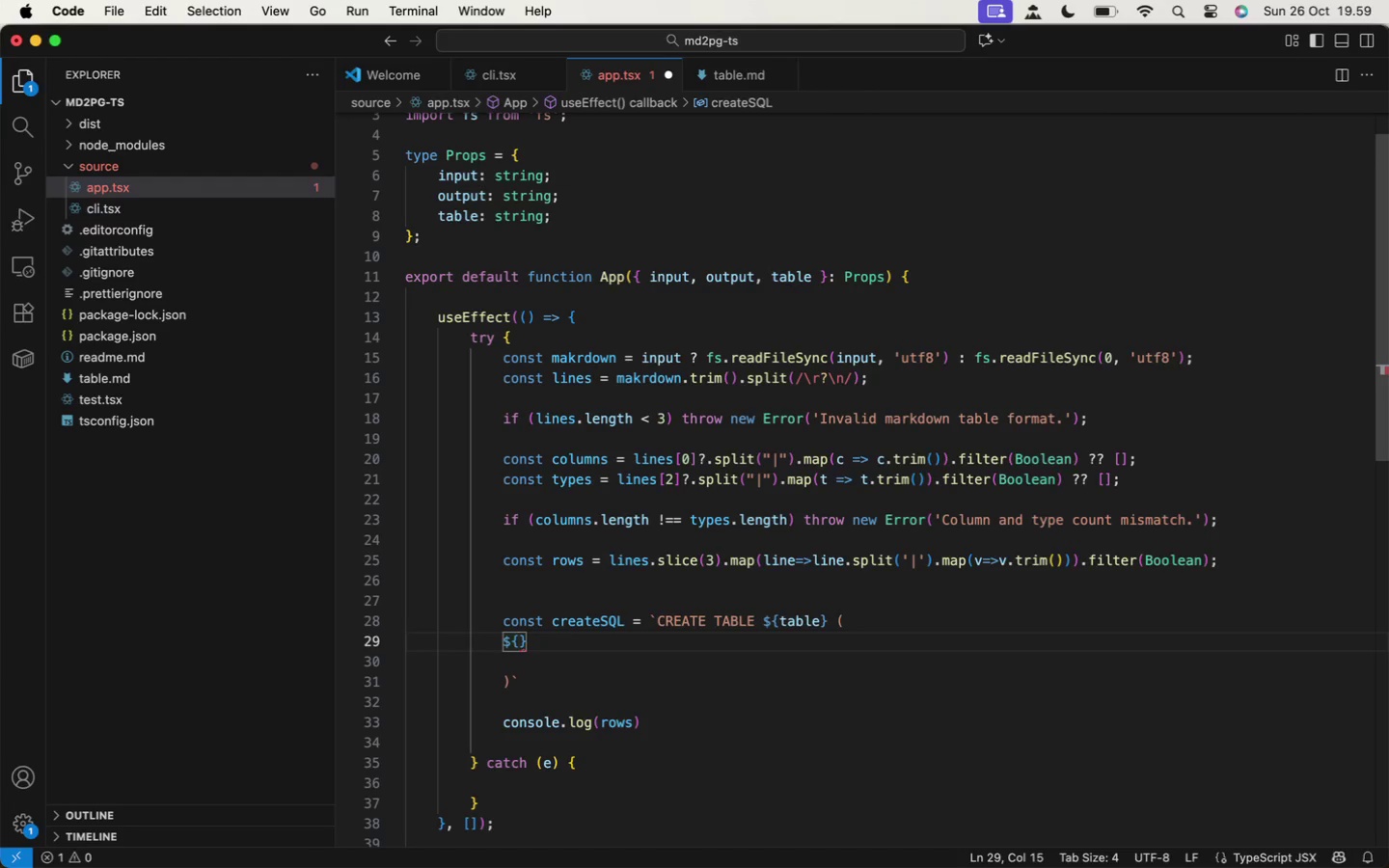 
type(column)
 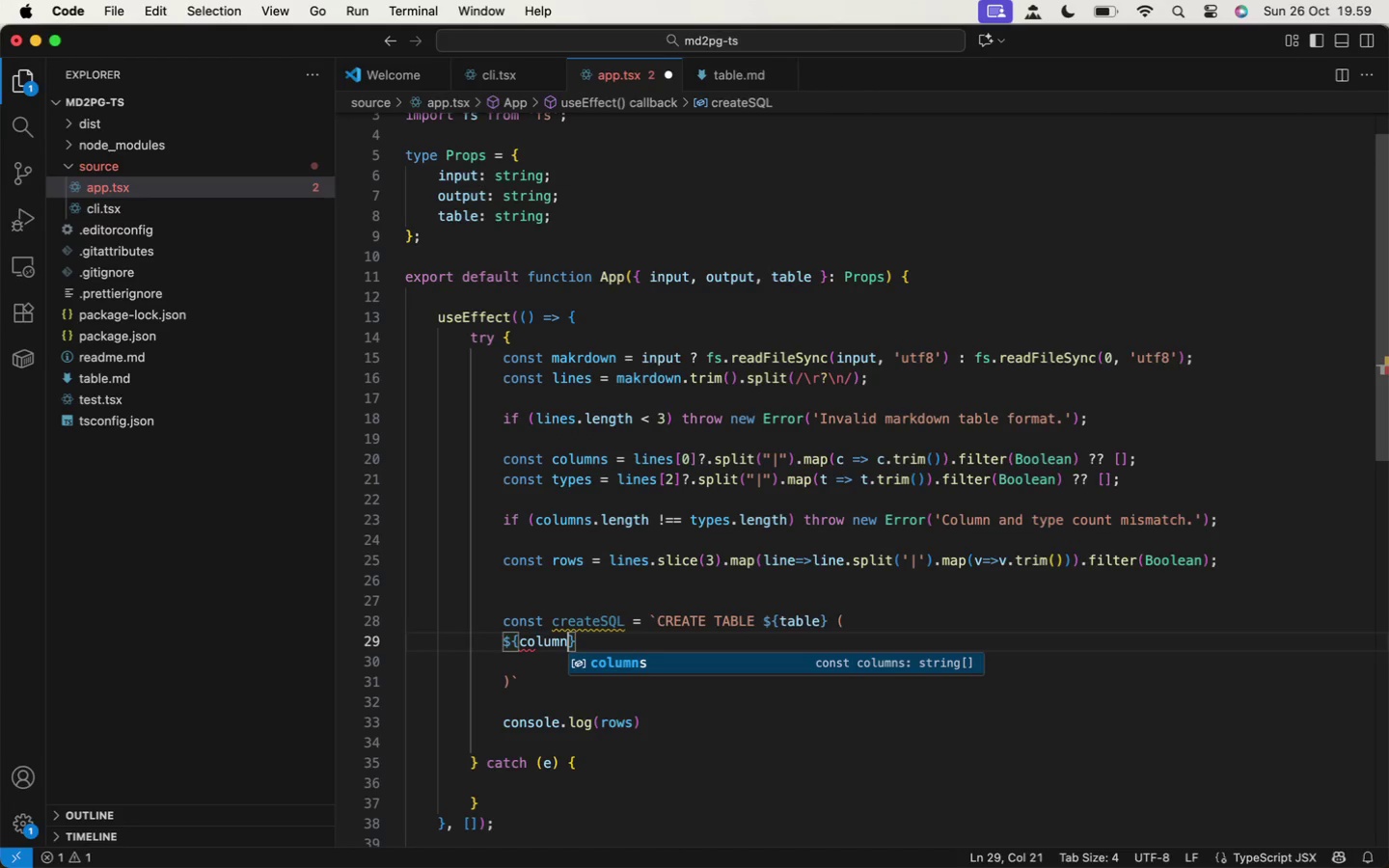 
key(Enter)
 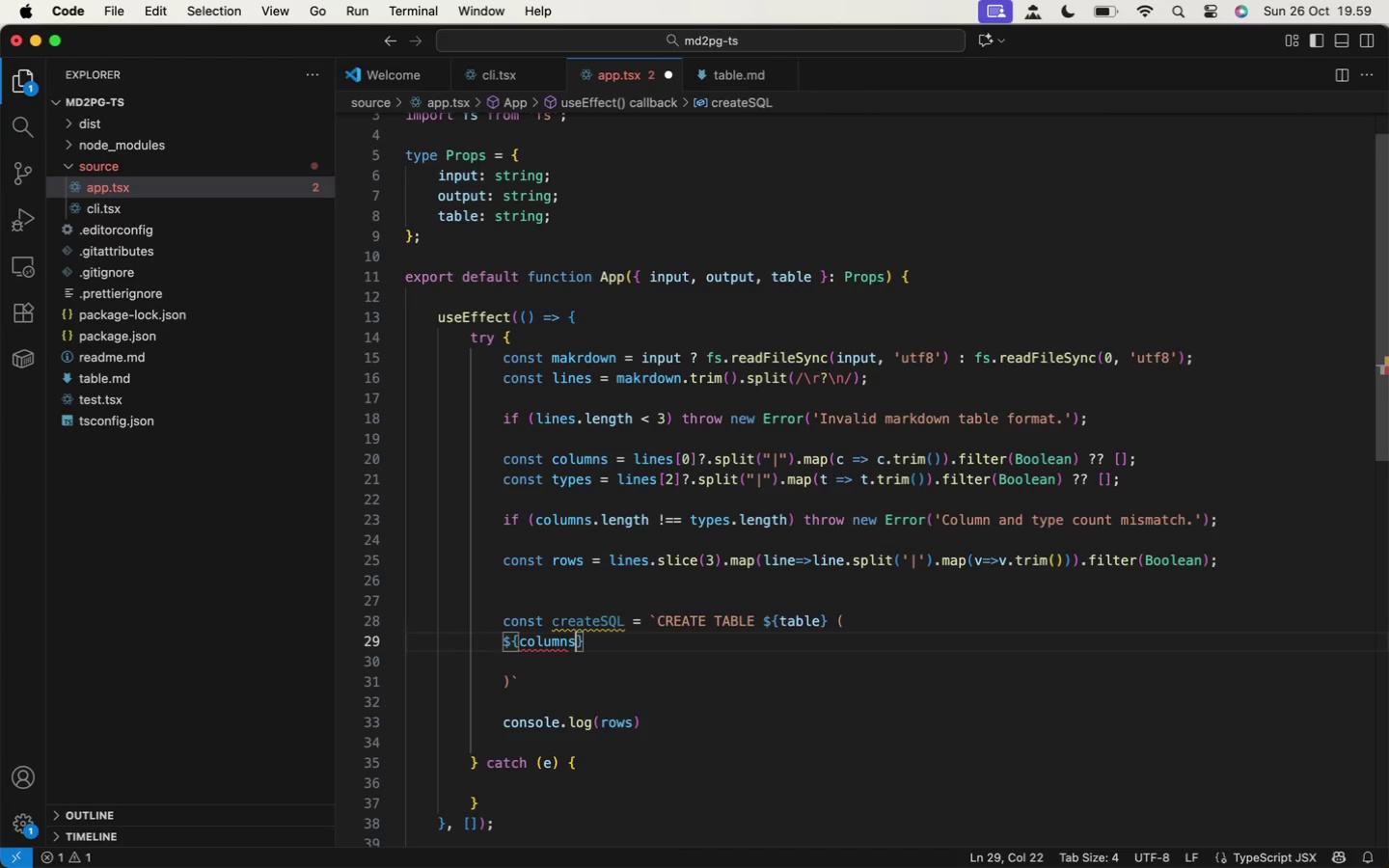 
key(Period)
 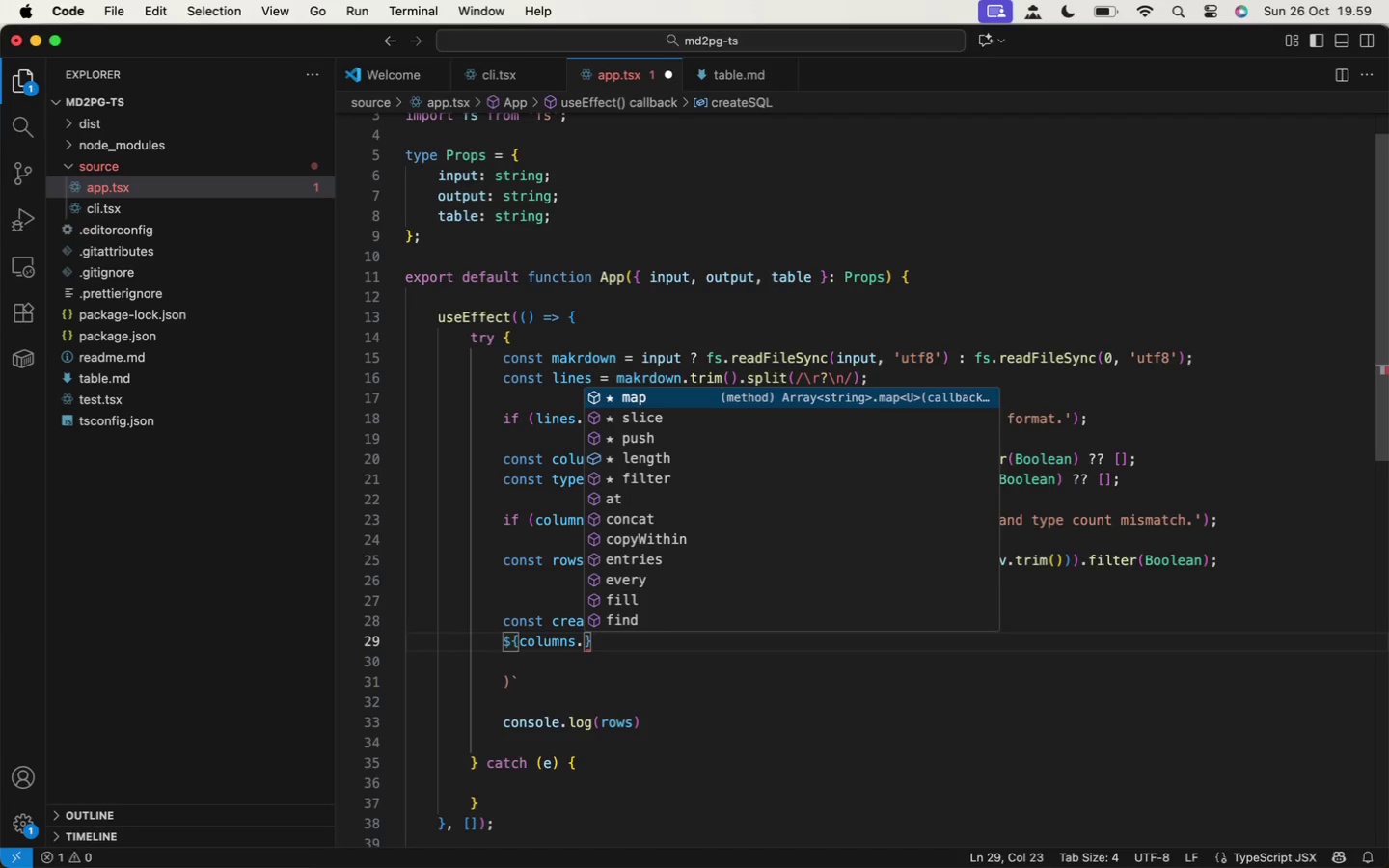 
wait(6.28)
 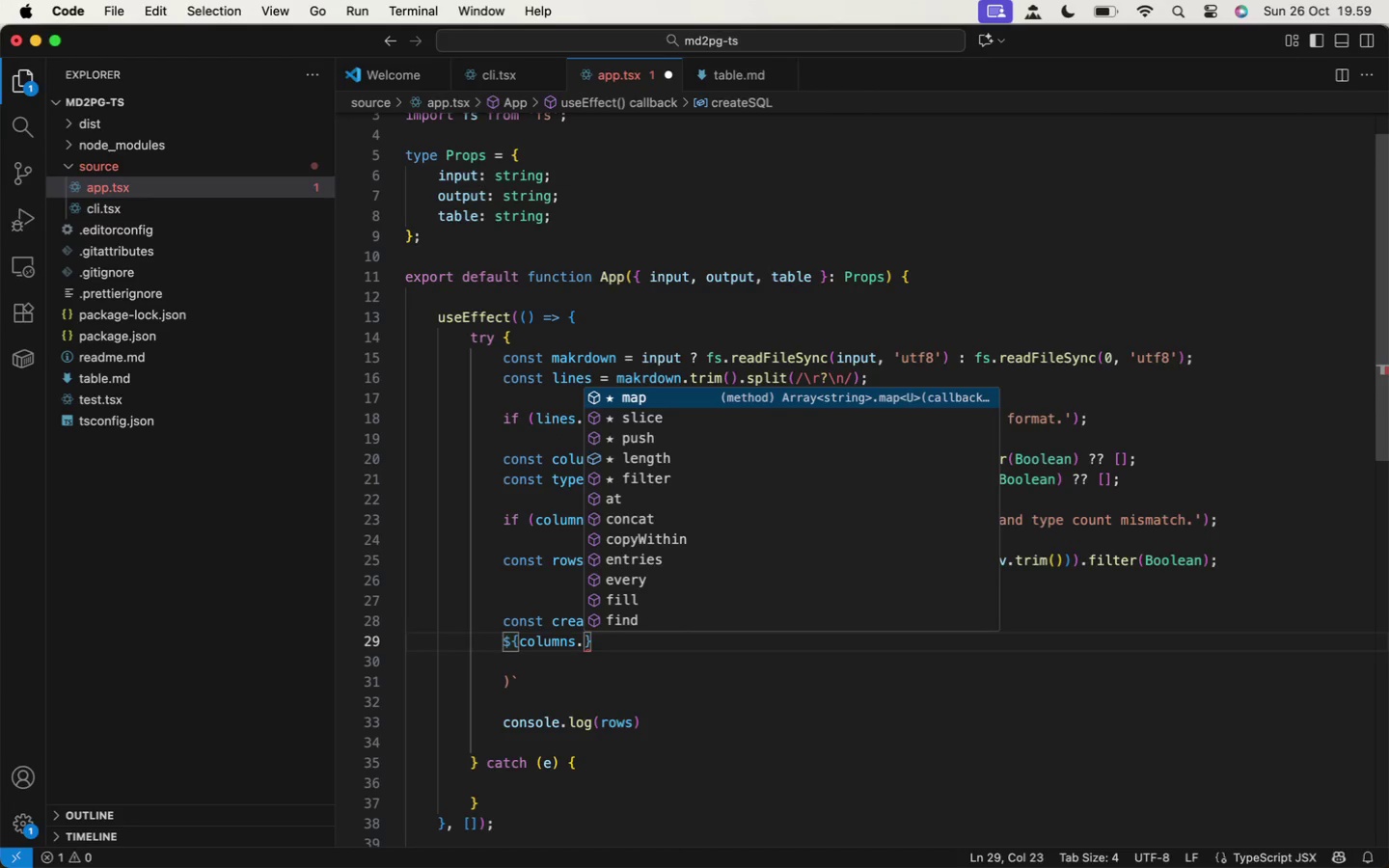 
type(map((c,i)
 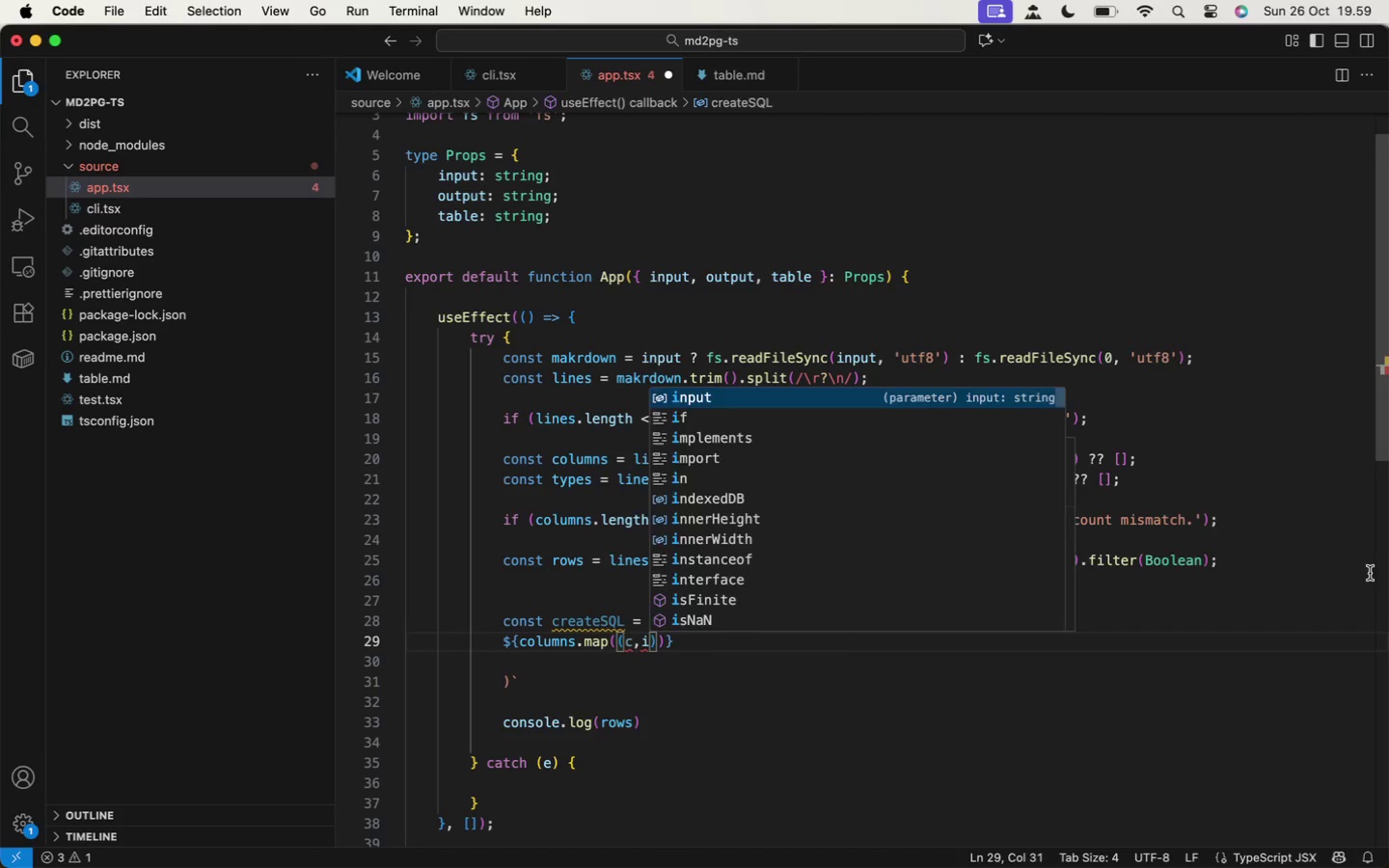 
 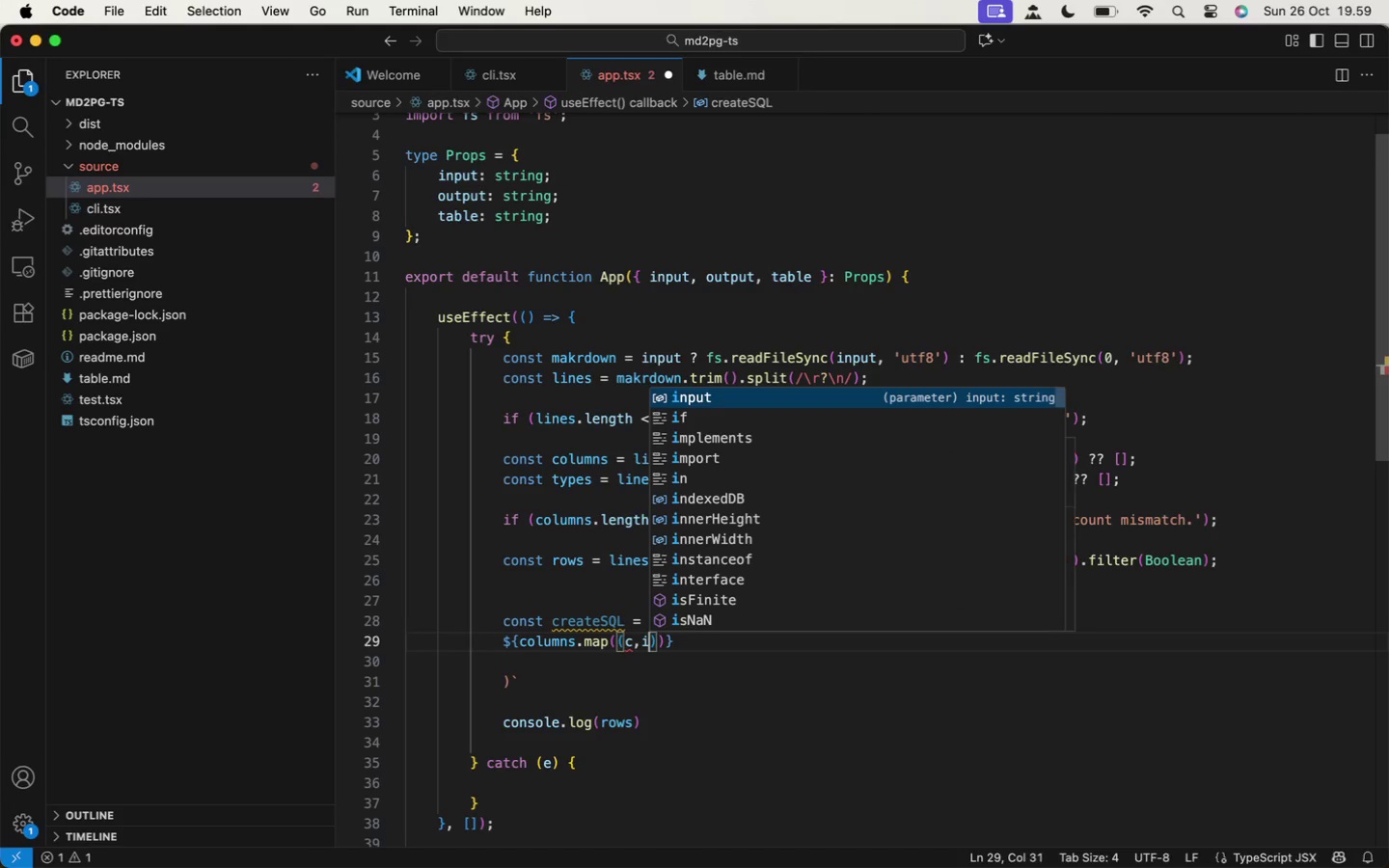 
key(ArrowRight)
 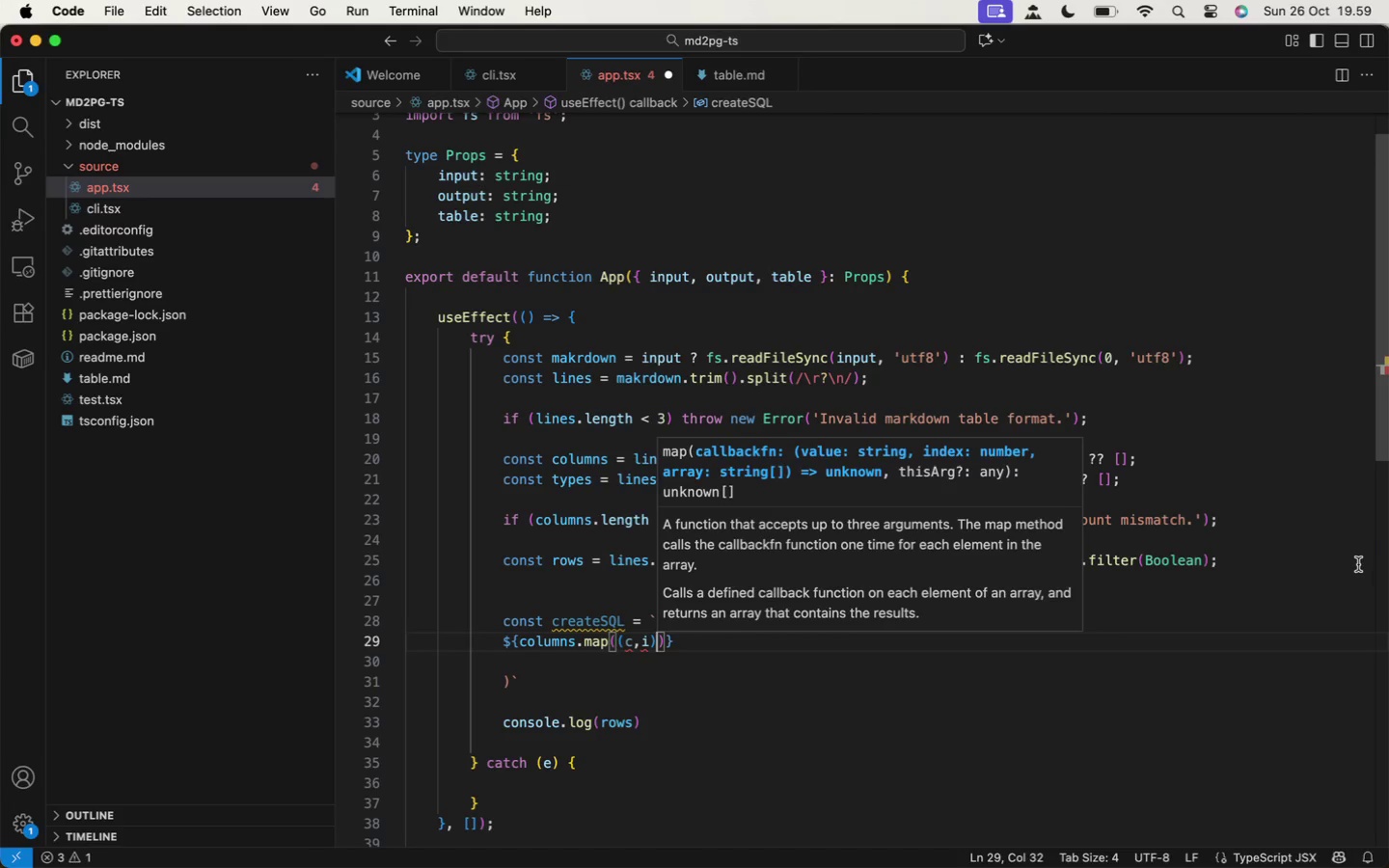 
key(Equal)
 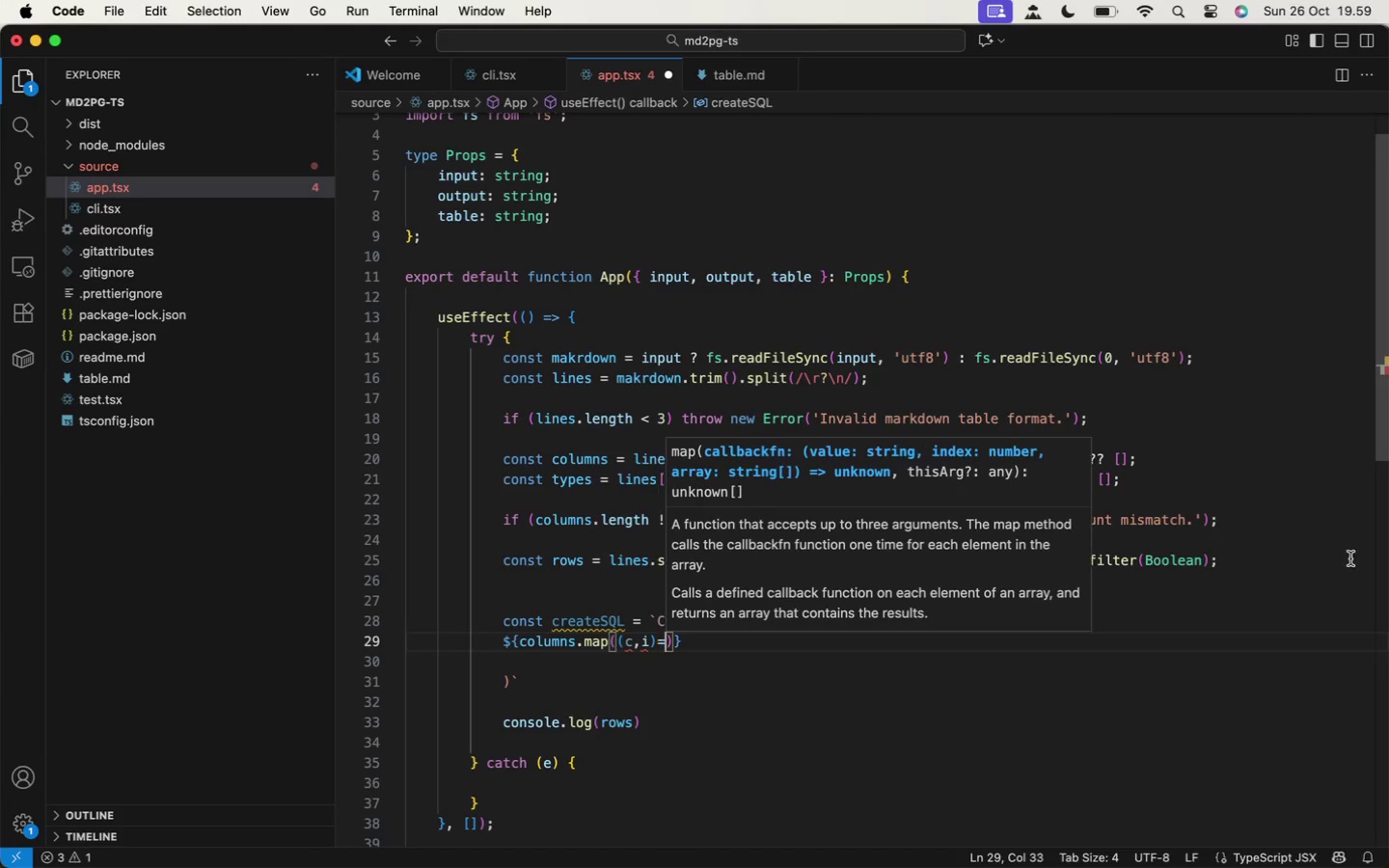 
key(Shift+Period)
 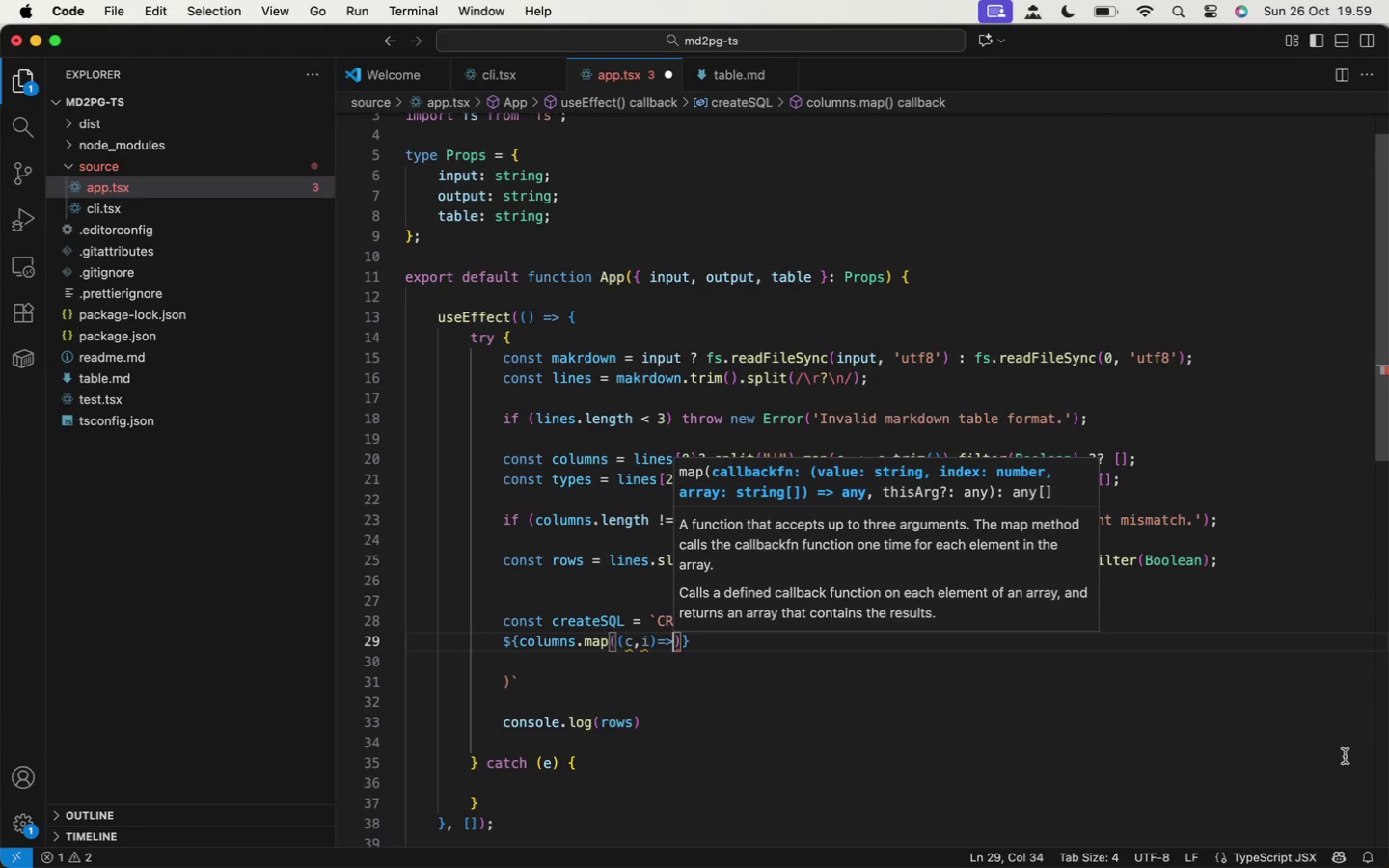 
wait(6.91)
 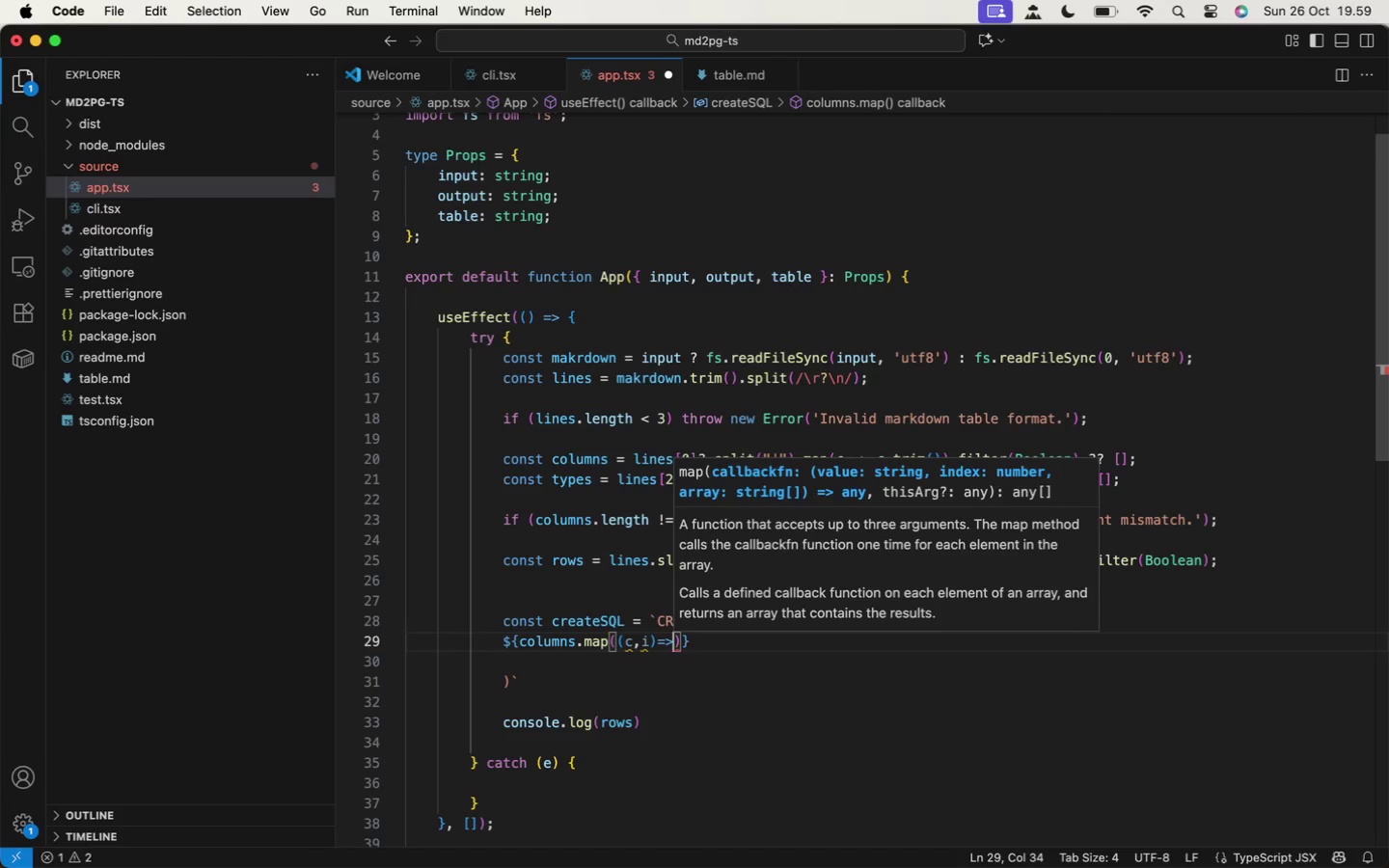 
double_click([625, 721])
 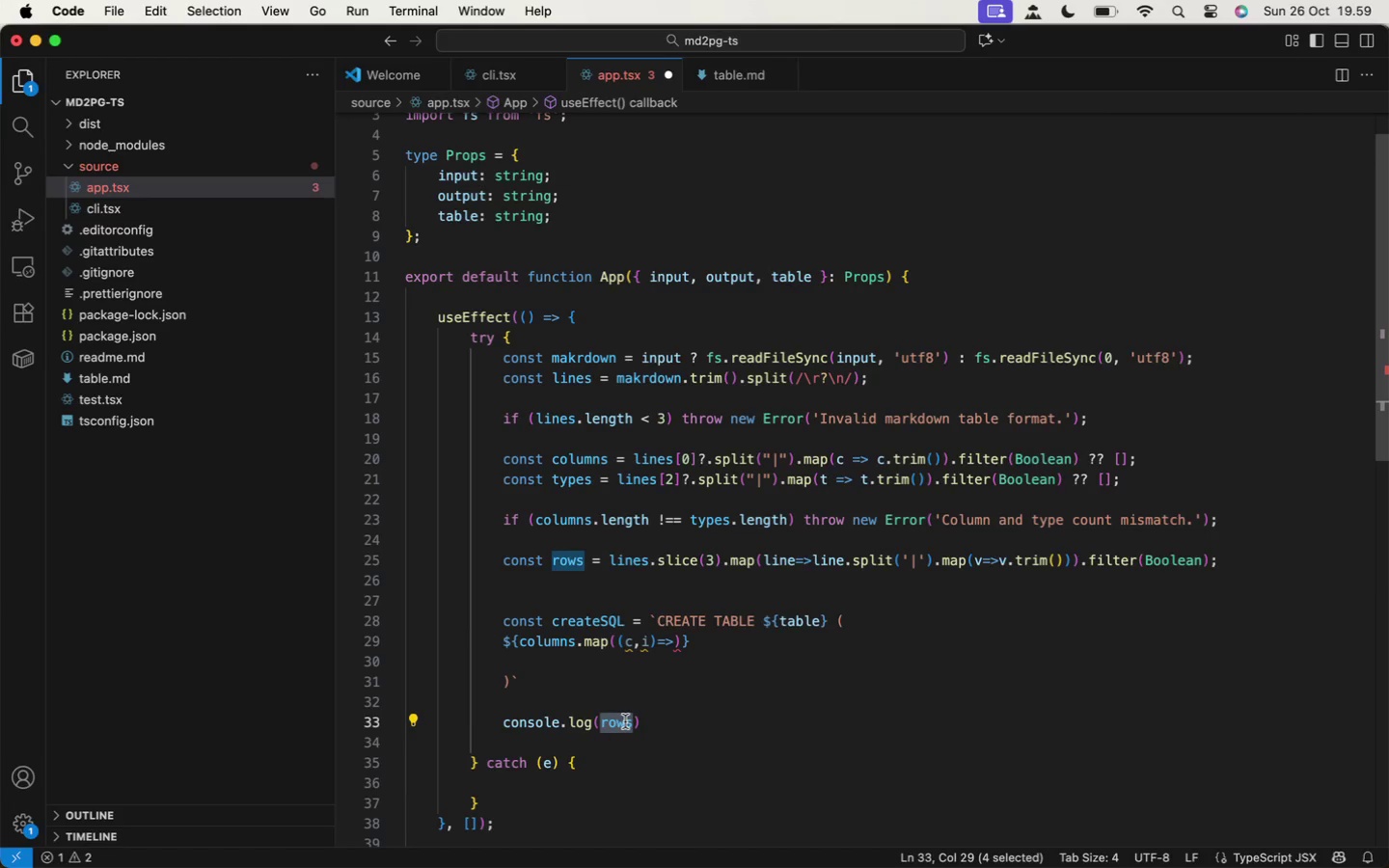 
type(createSQL)
 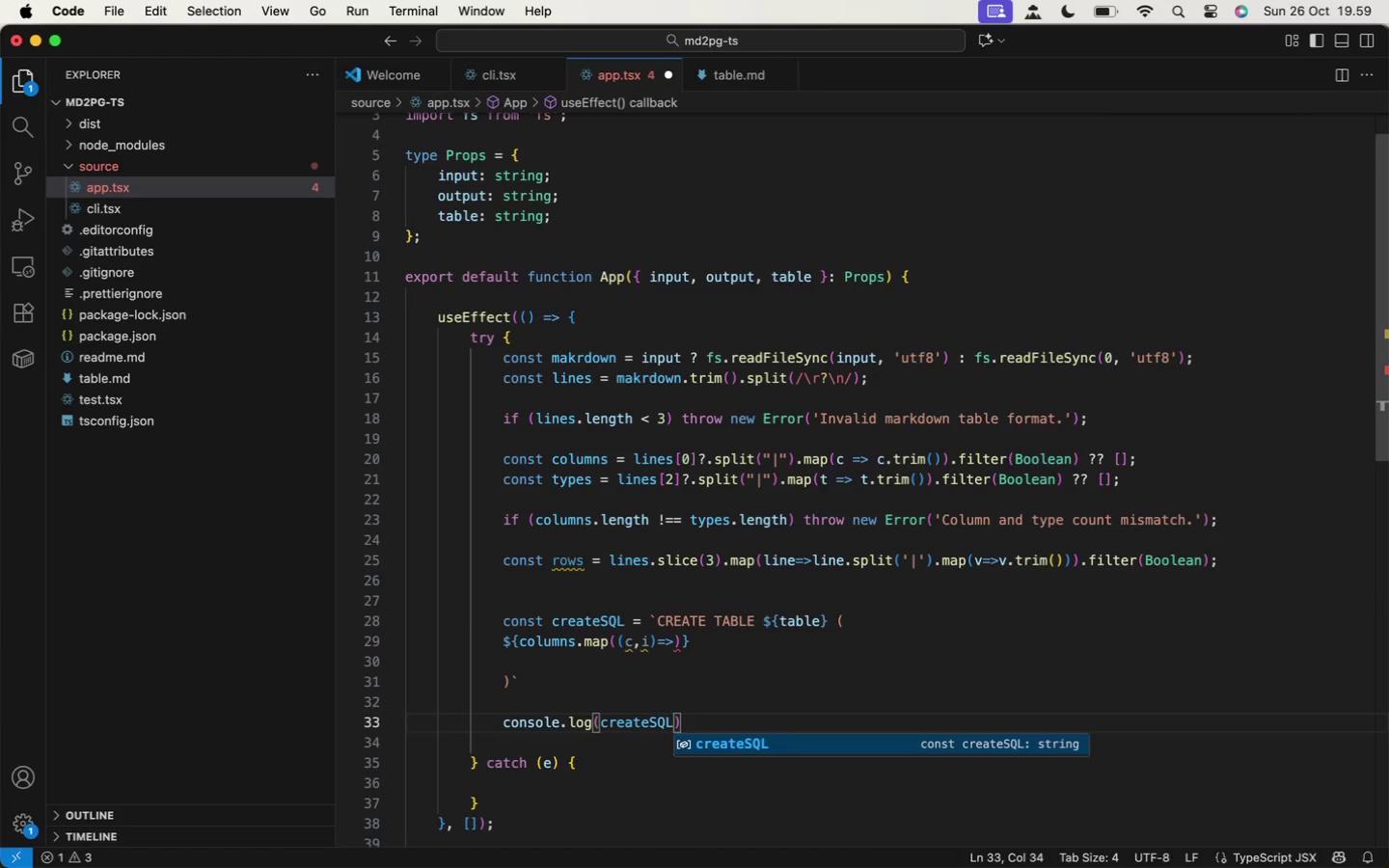 
wait(19.68)
 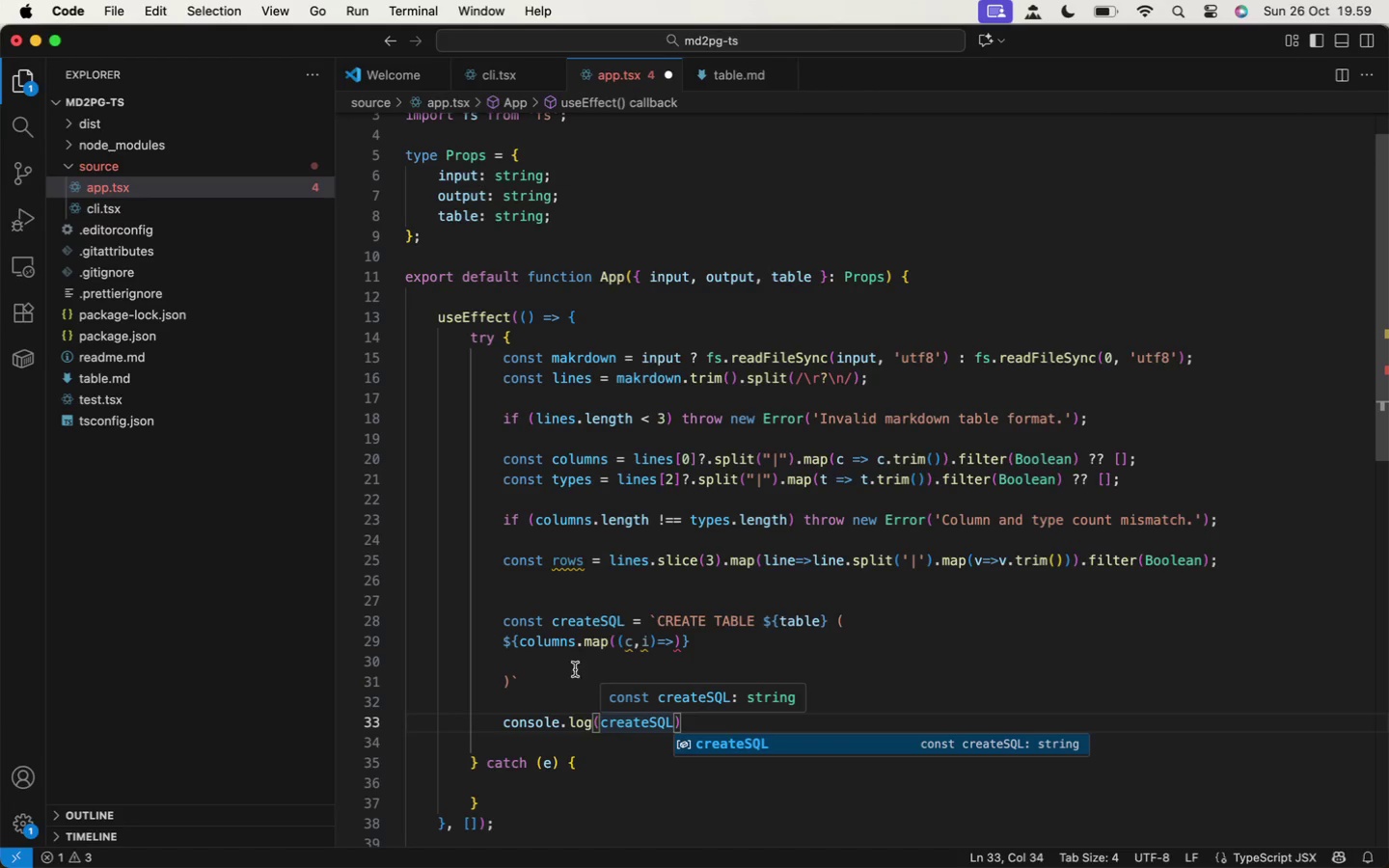 
mouse_move([914, 475])
 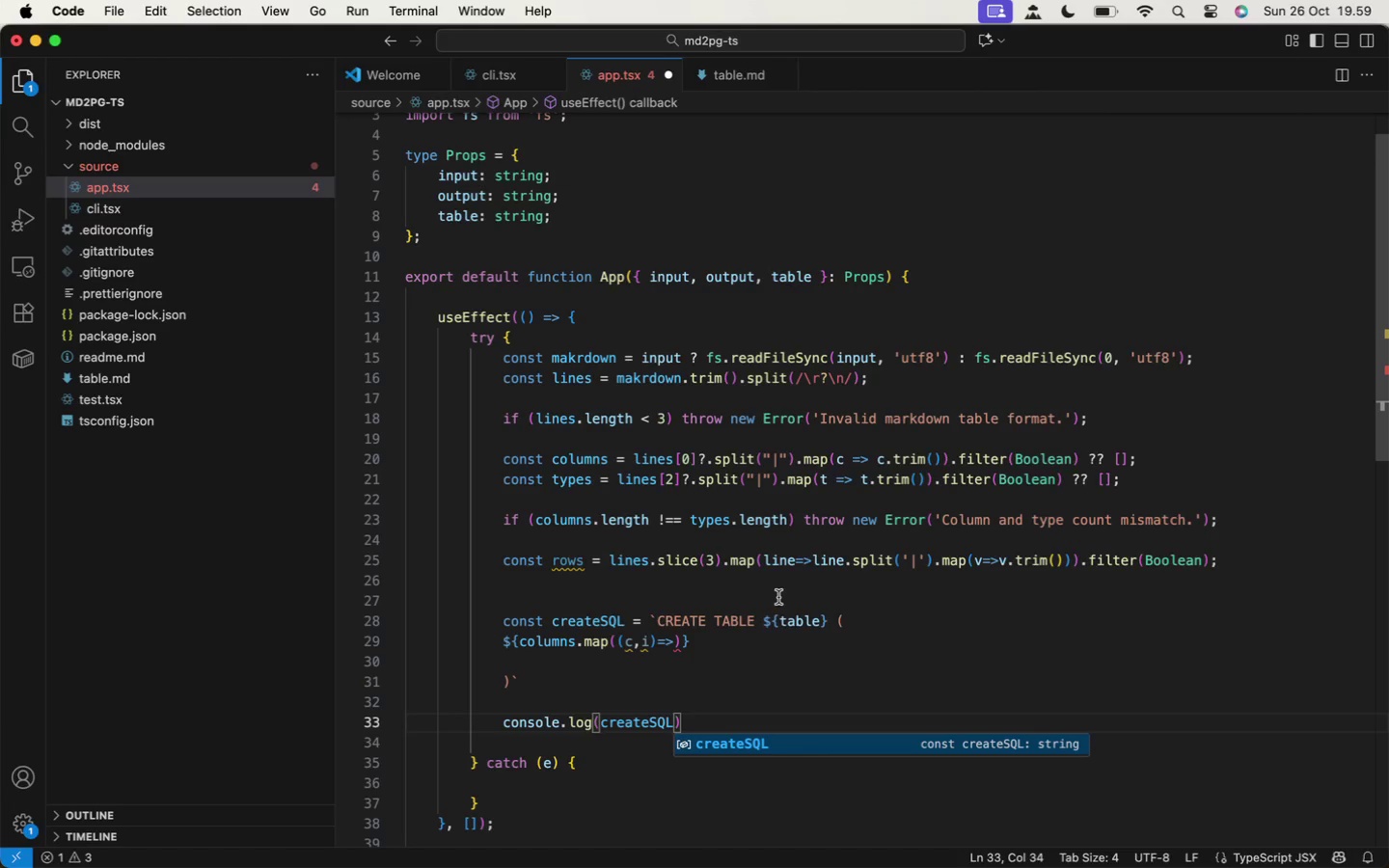 
left_click([702, 596])
 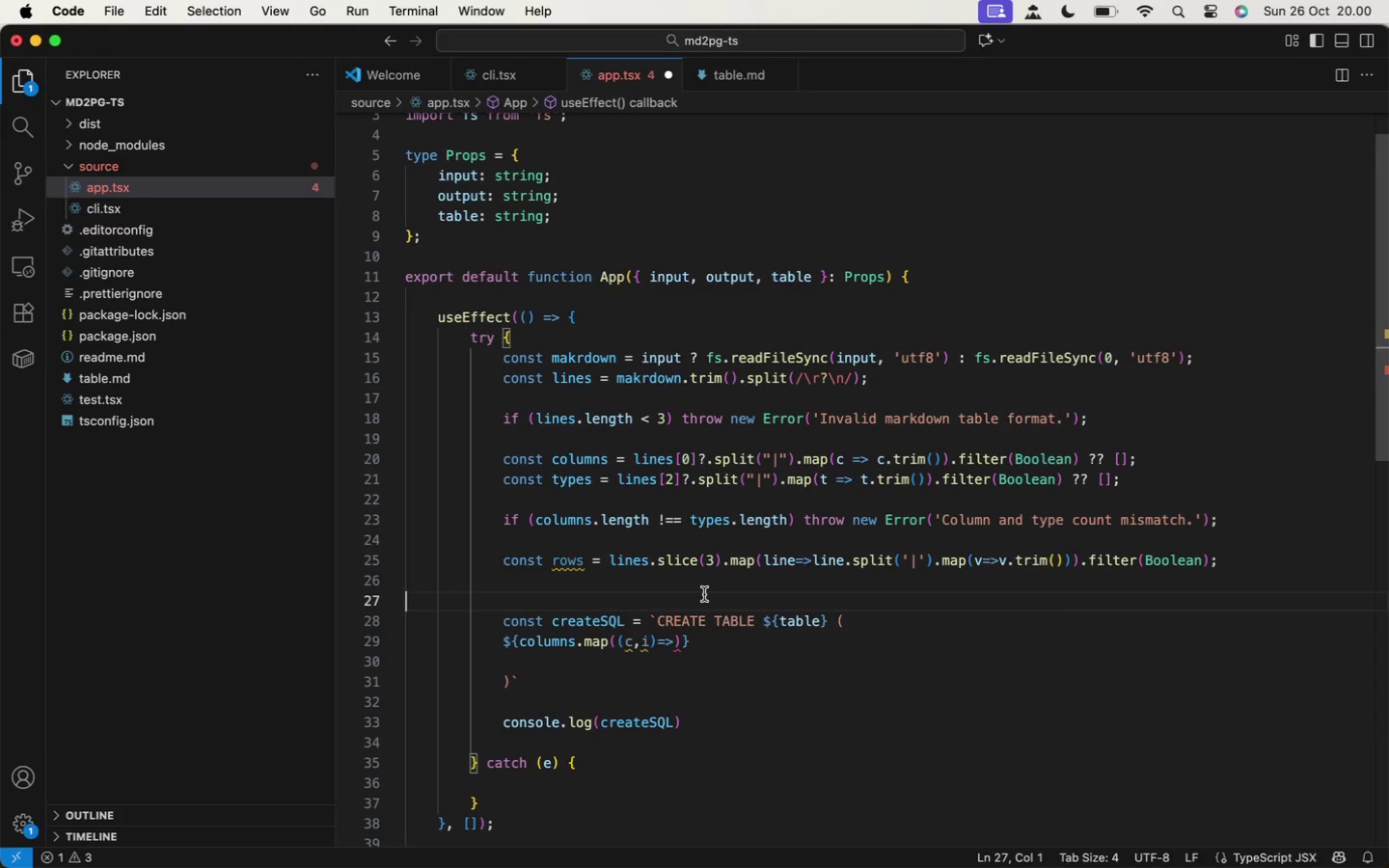 
key(Tab)
type(if(rows >= 1)
key(Backspace)
key(Backspace)
key(Backspace)
type( 10000)
key(Backspace)
 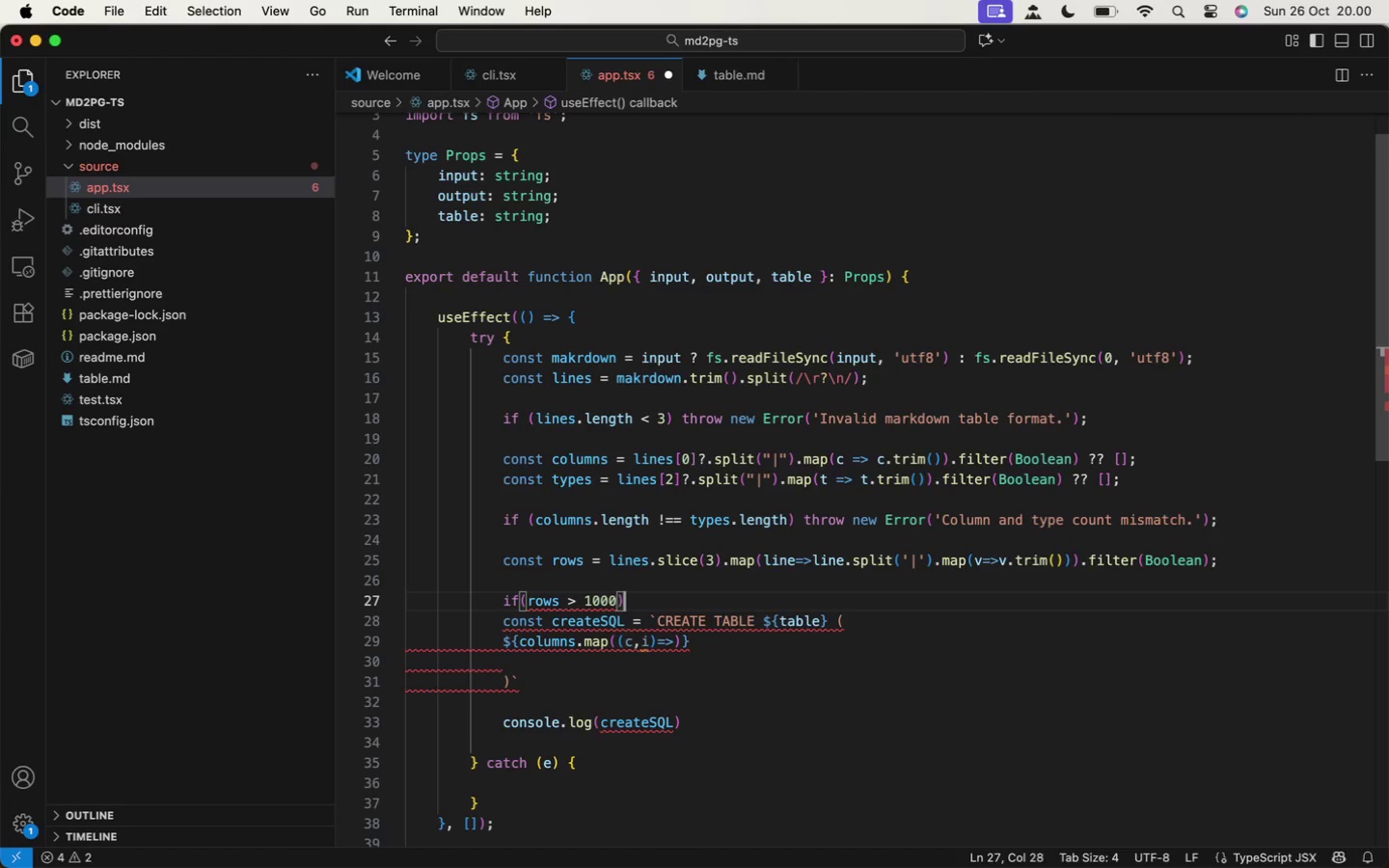 
 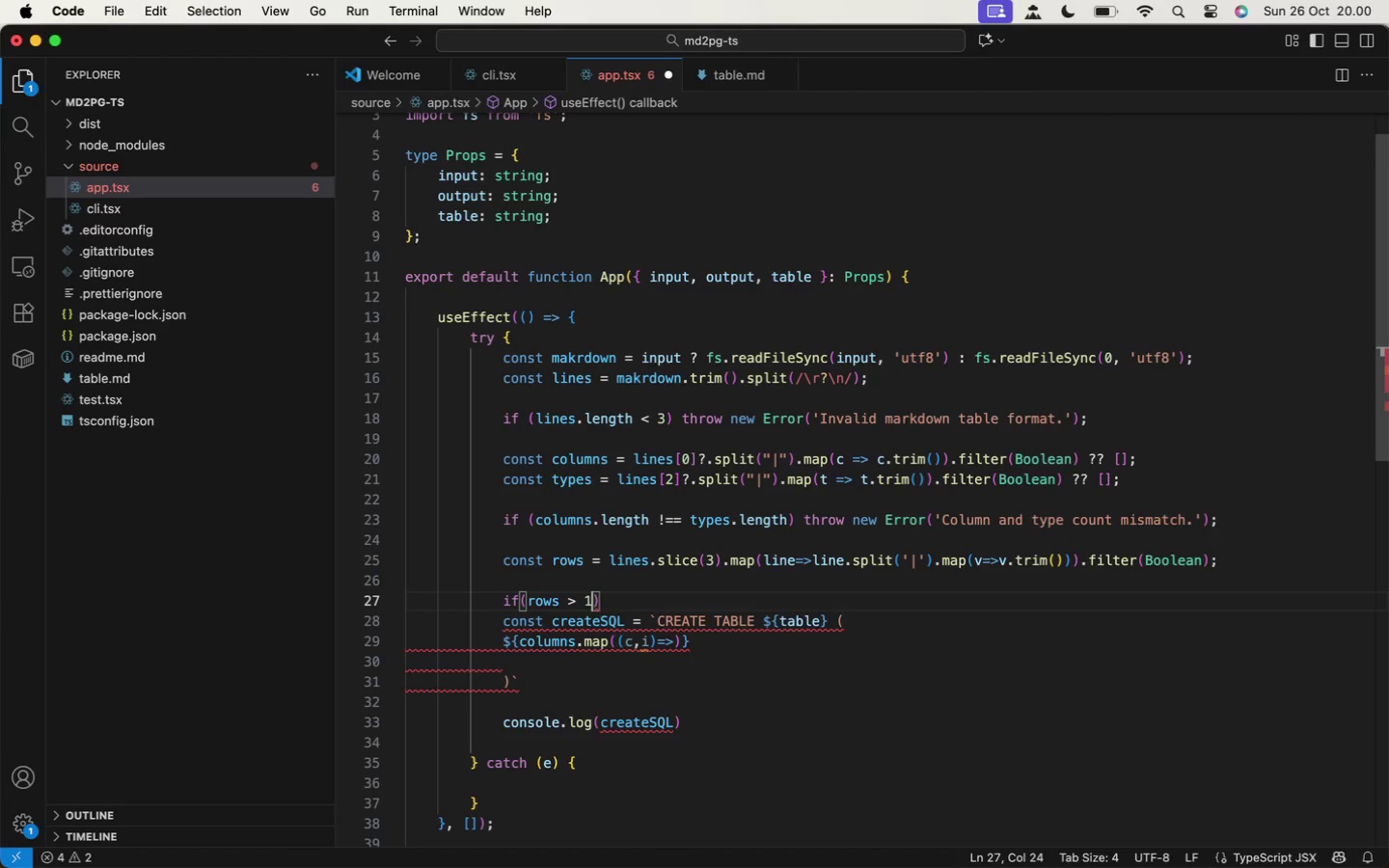 
key(ArrowRight)
 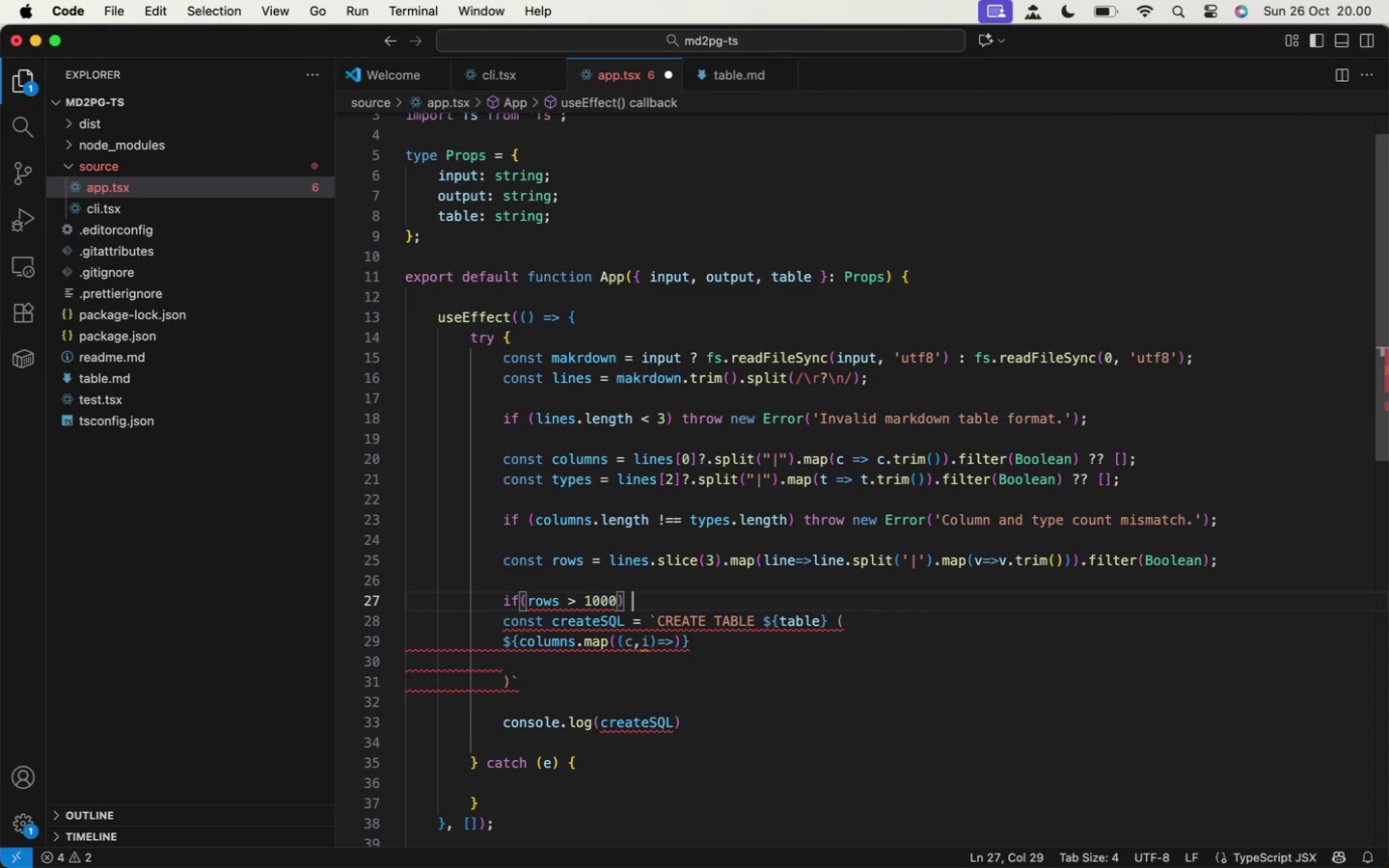 
type( tr)
key(Backspace)
type(hro)
 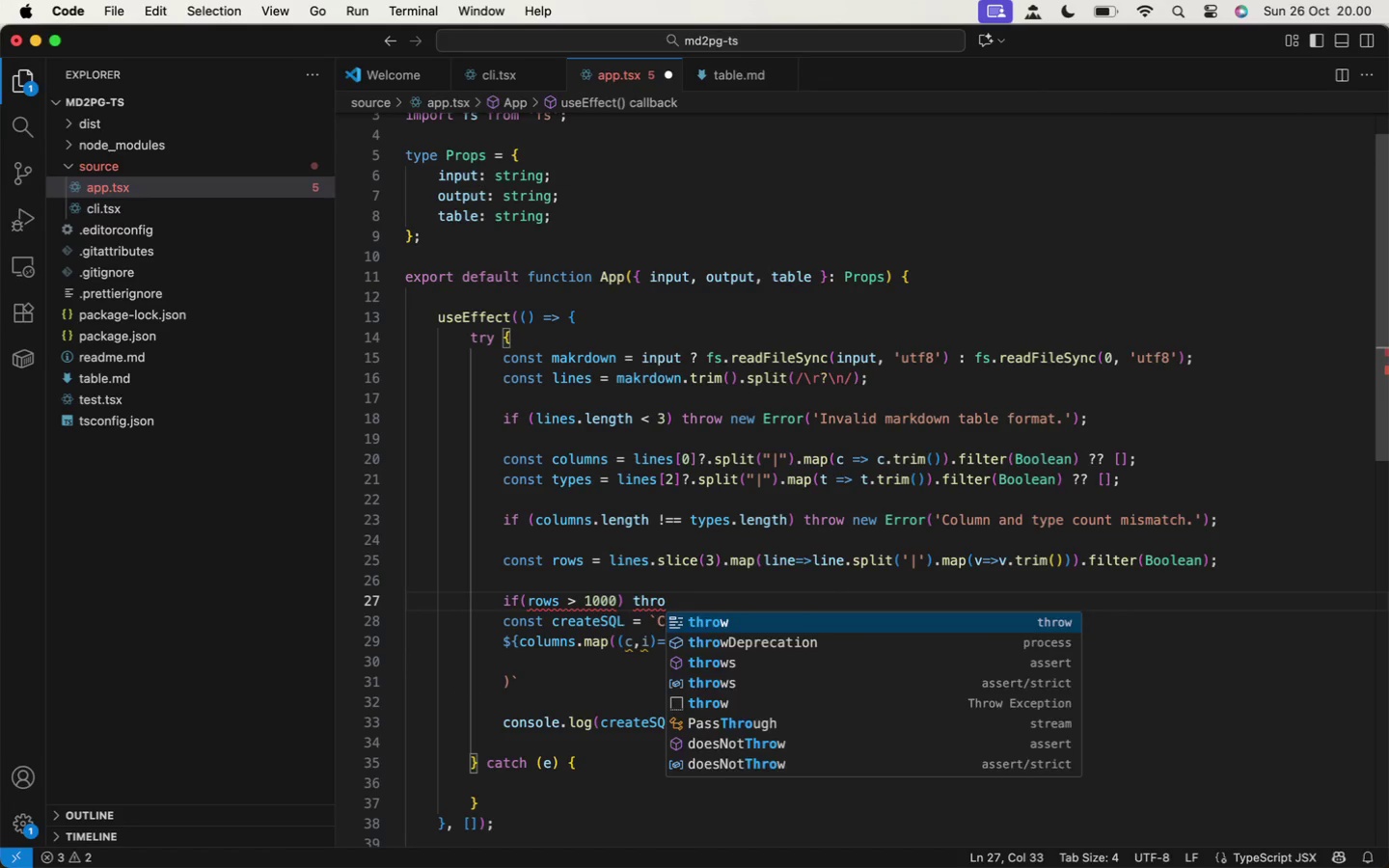 
key(Enter)
 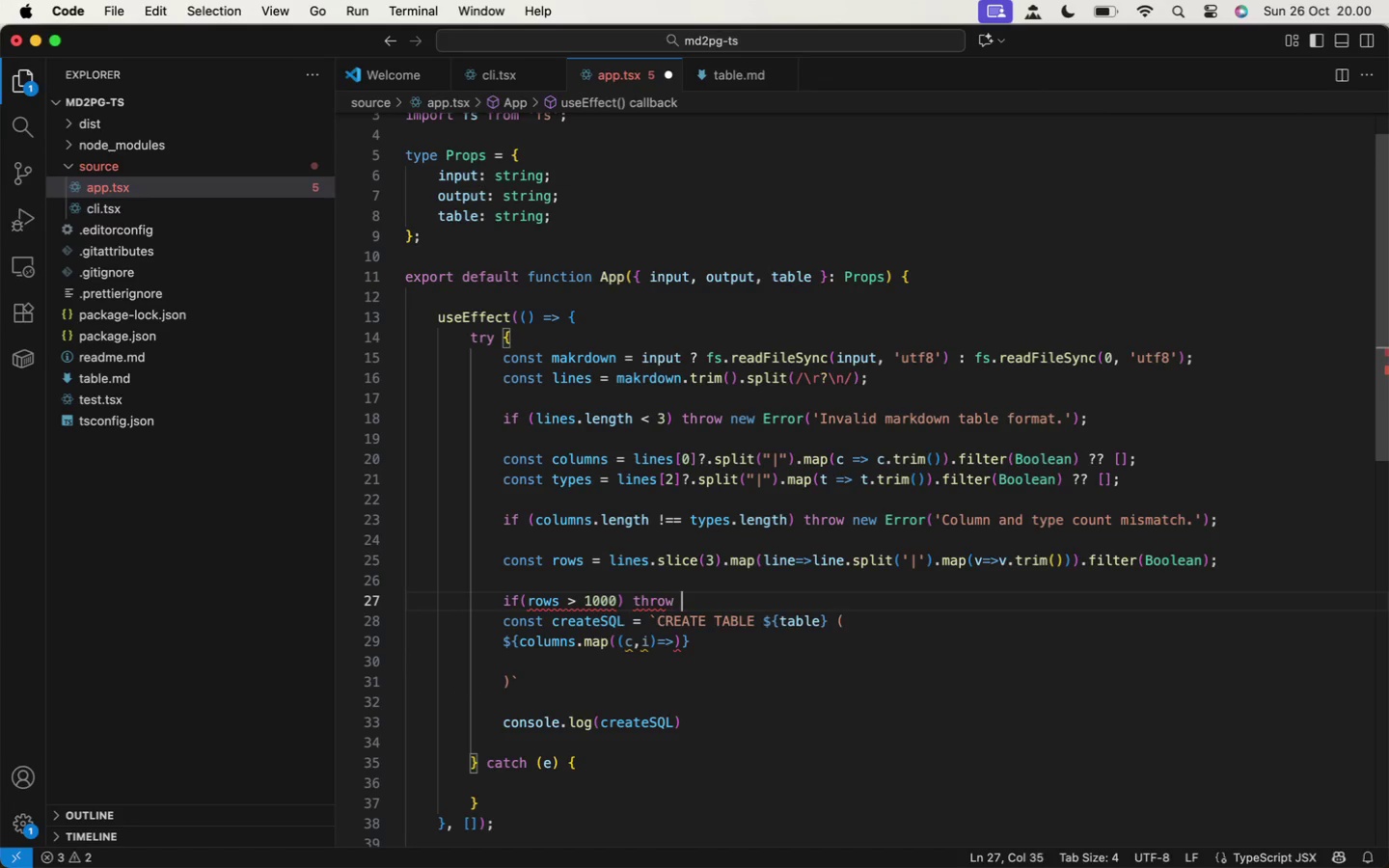 
type( new Error(')
 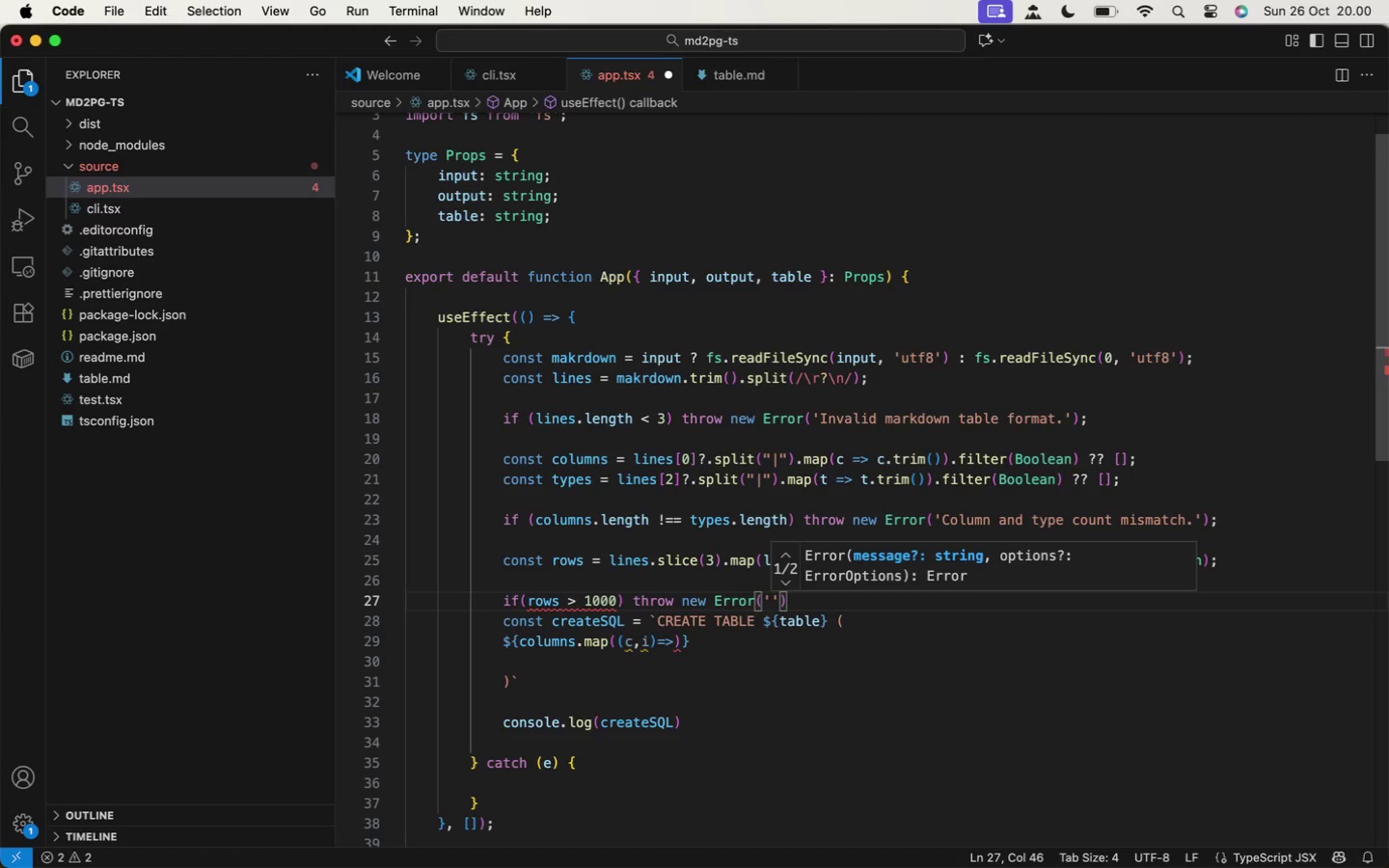 
hold_key(key=ShiftLeft, duration=0.73)
 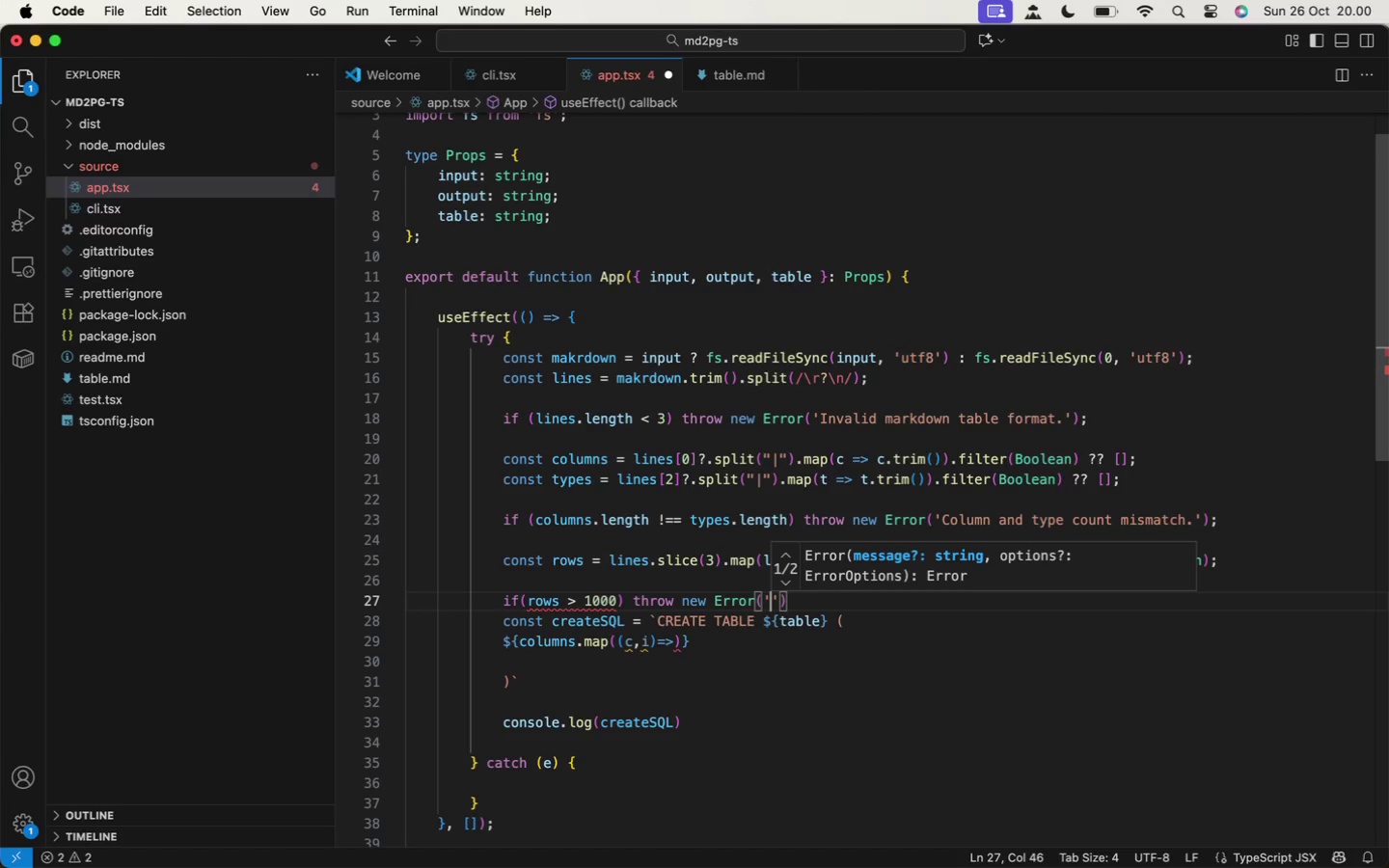 
hold_key(key=ShiftLeft, duration=1.03)
 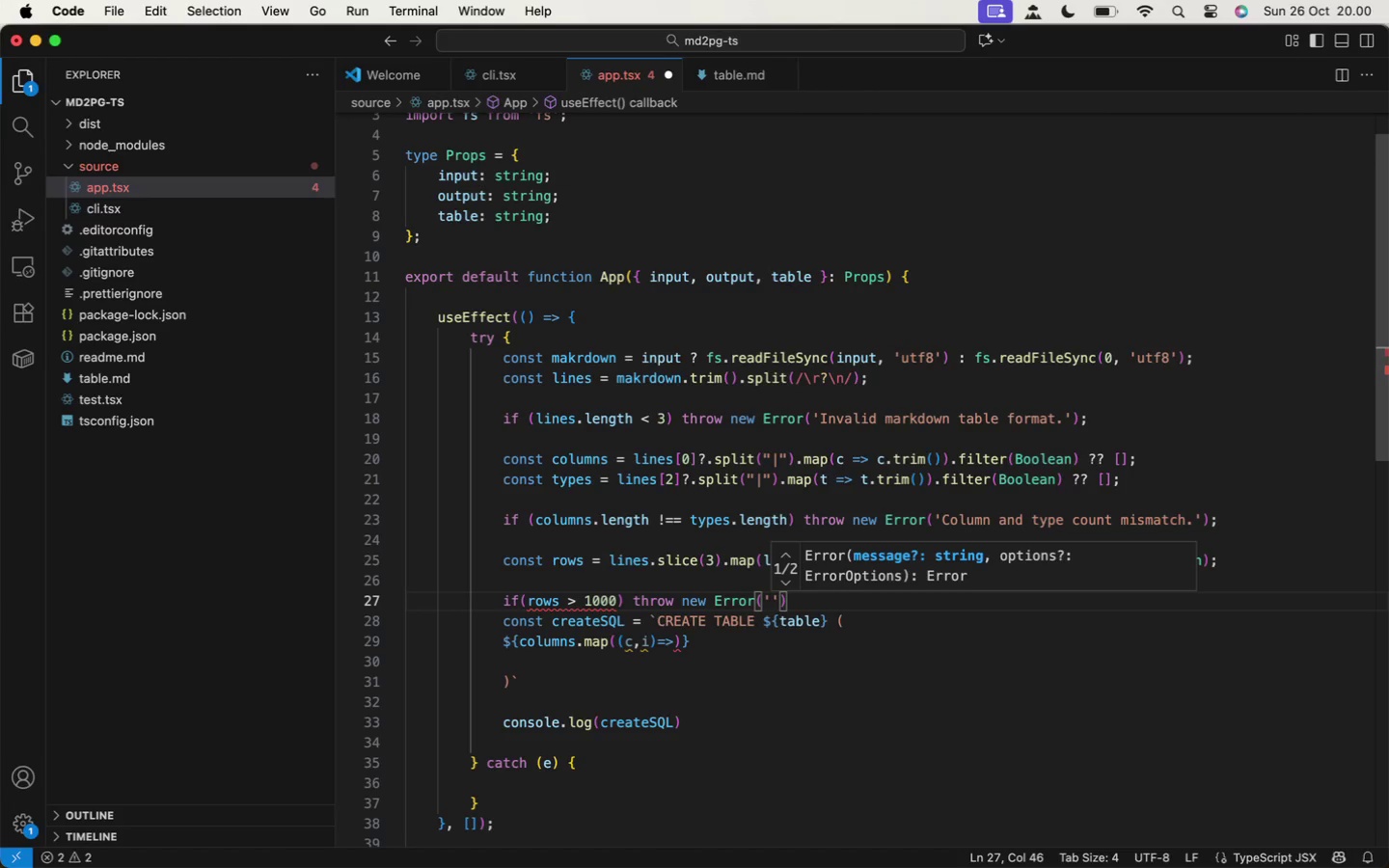 
hold_key(key=ShiftLeft, duration=0.49)
 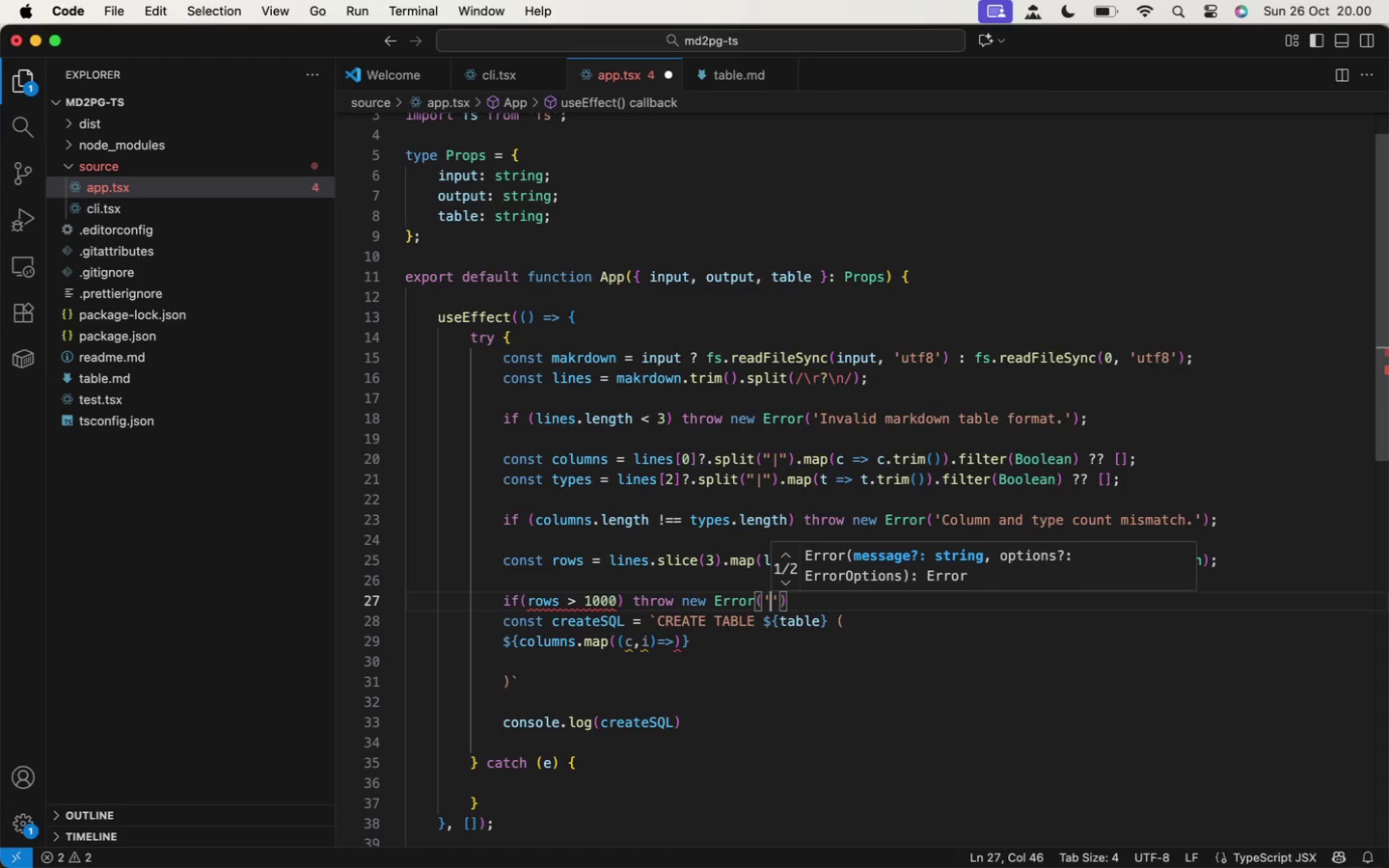 
type(Only )
 